 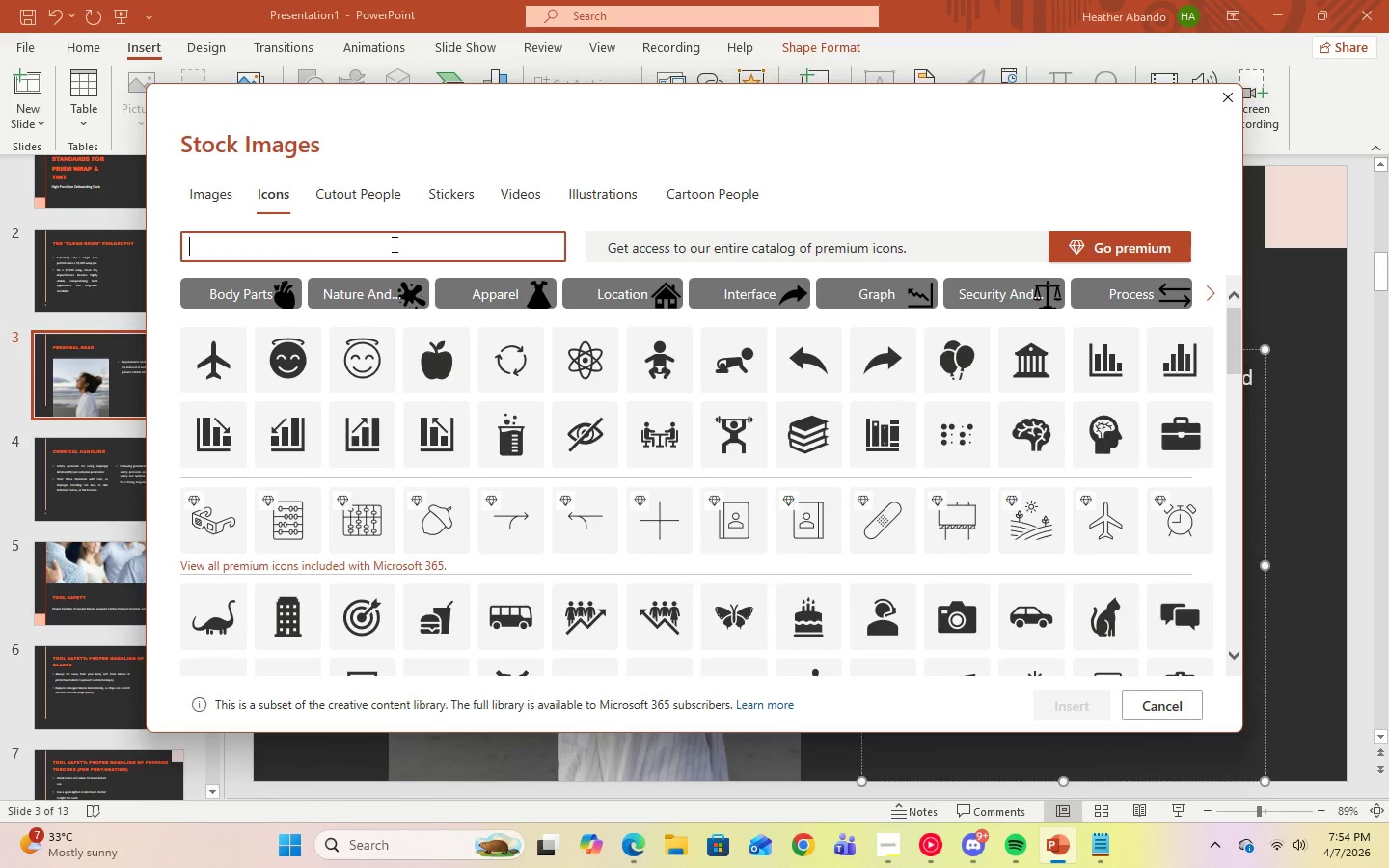 
type(gear)
 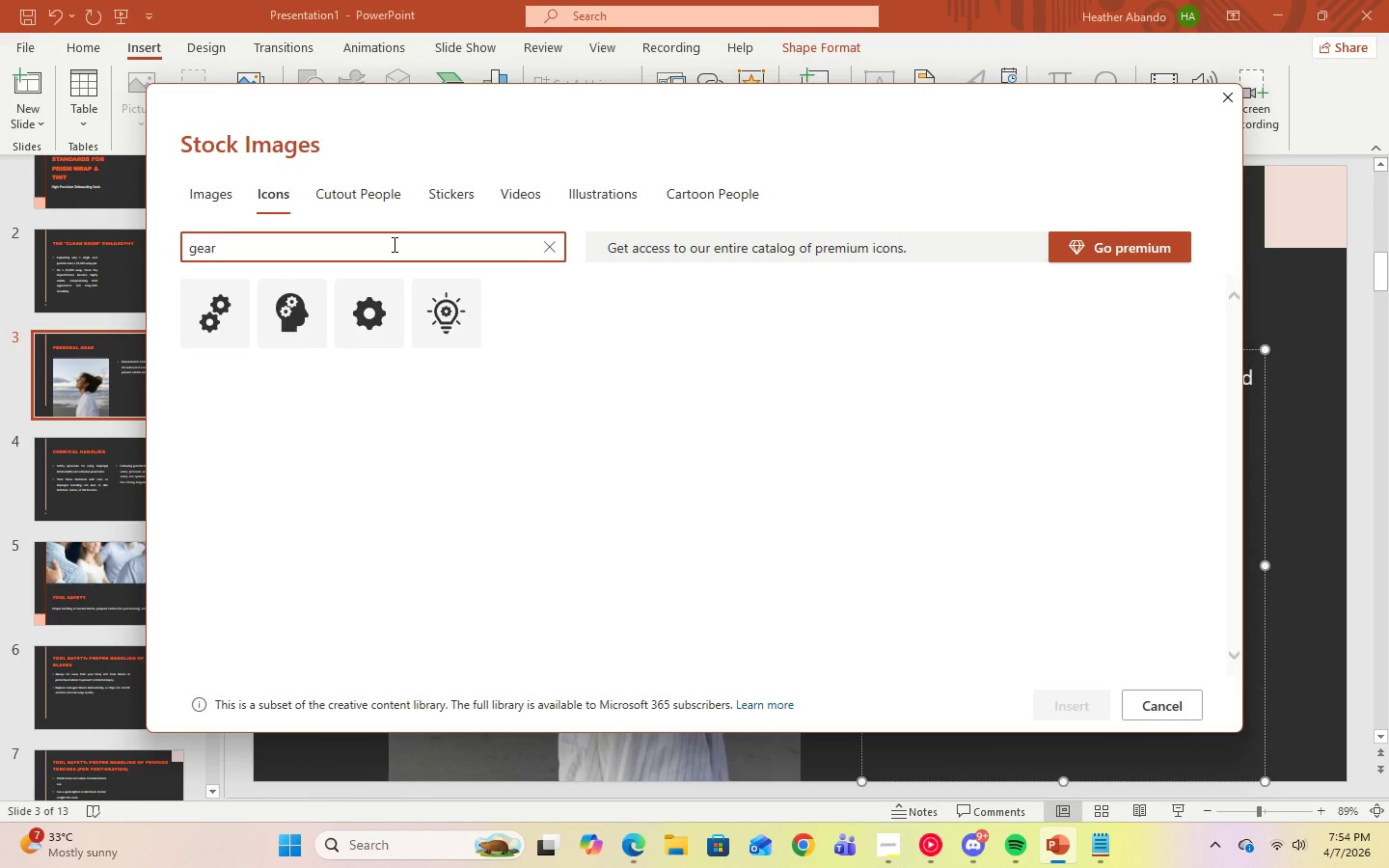 
key(Backspace)
key(Backspace)
key(Backspace)
key(Backspace)
key(Backspace)
type(safety)
key(Backspace)
key(Backspace)
key(Backspace)
type(e)
key(Backspace)
key(Backspace)
key(Backspace)
key(Backspace)
key(Backspace)
 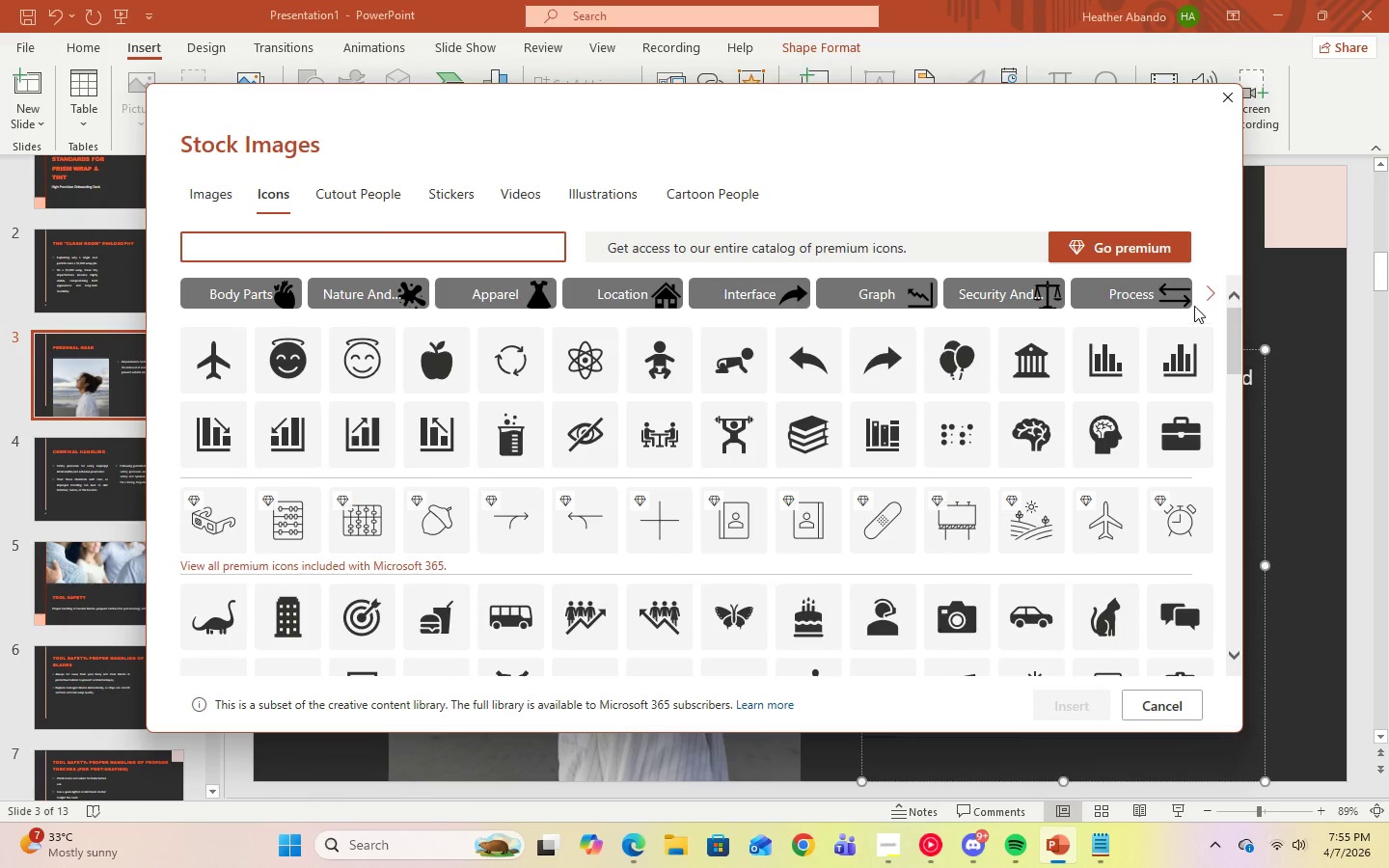 
left_click([1010, 291])
 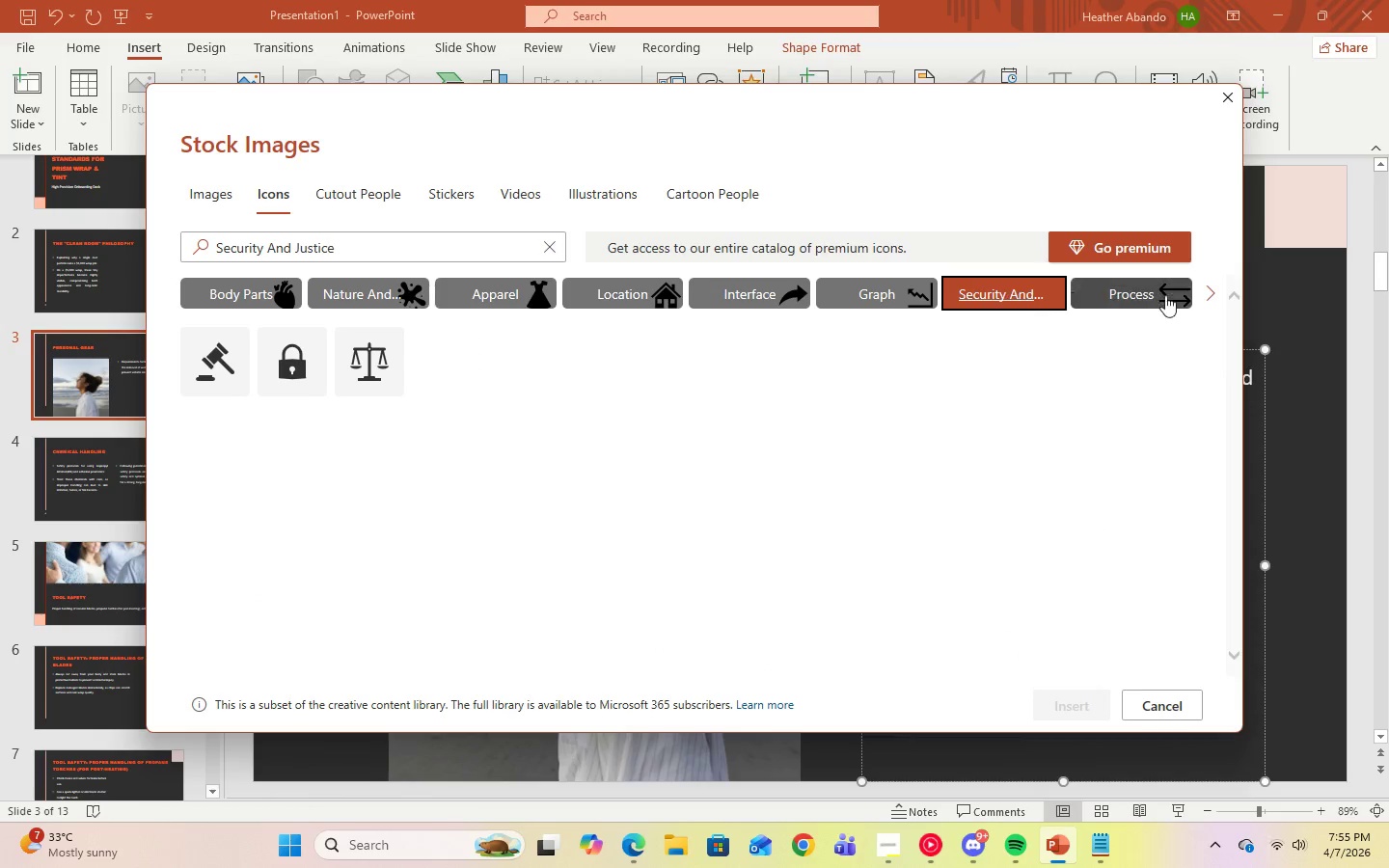 
left_click([1214, 295])
 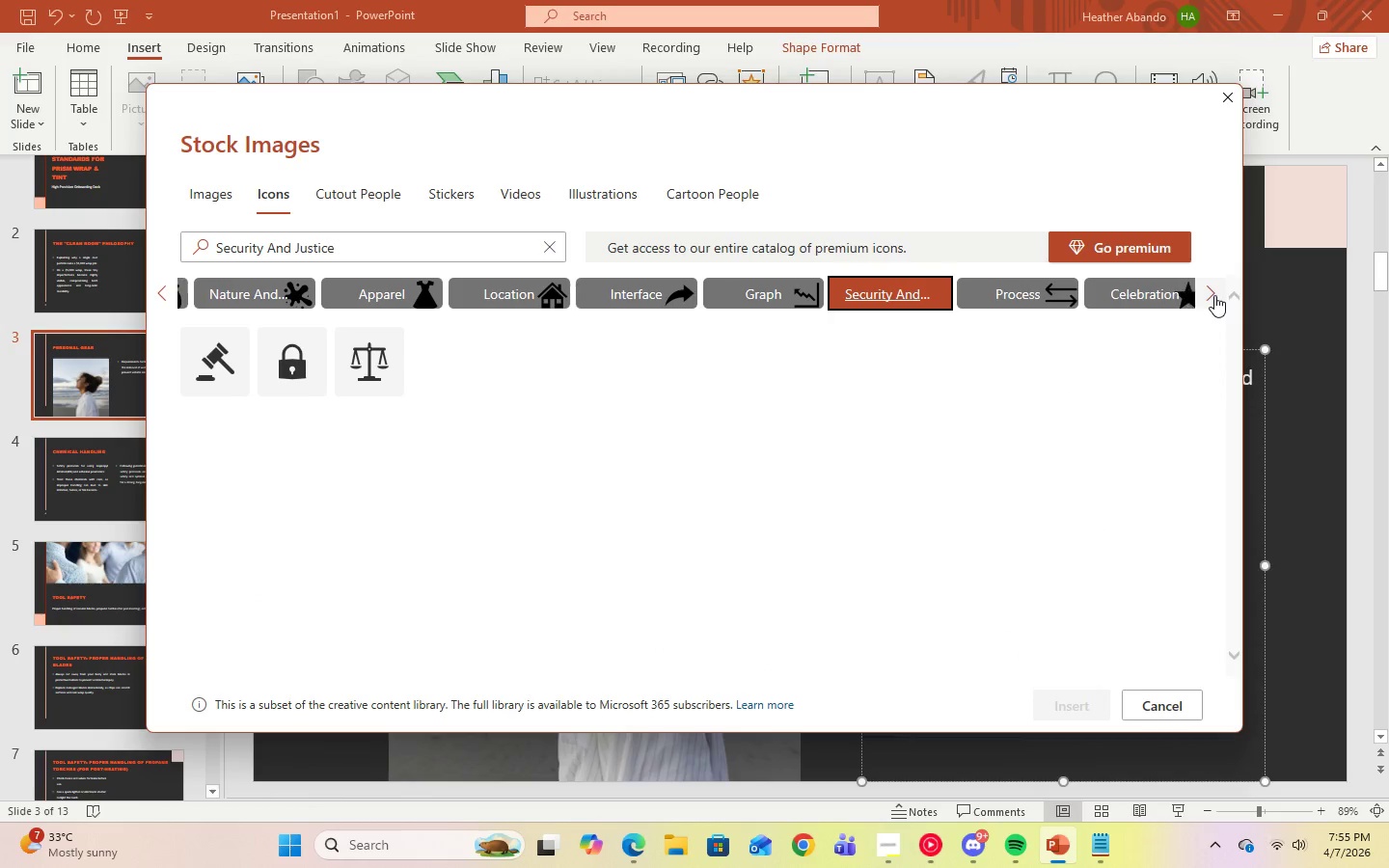 
left_click([1214, 295])
 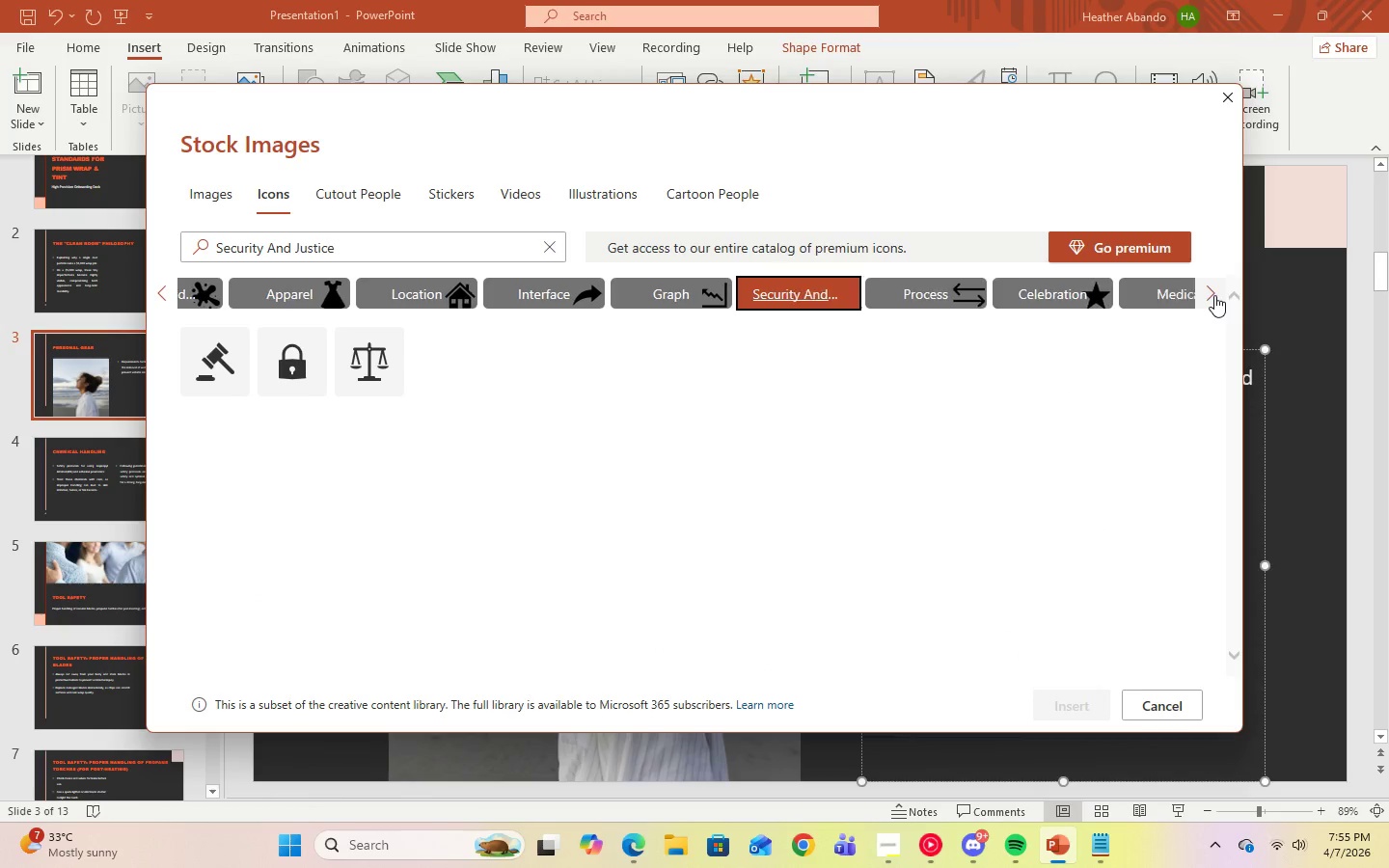 
left_click([1214, 295])
 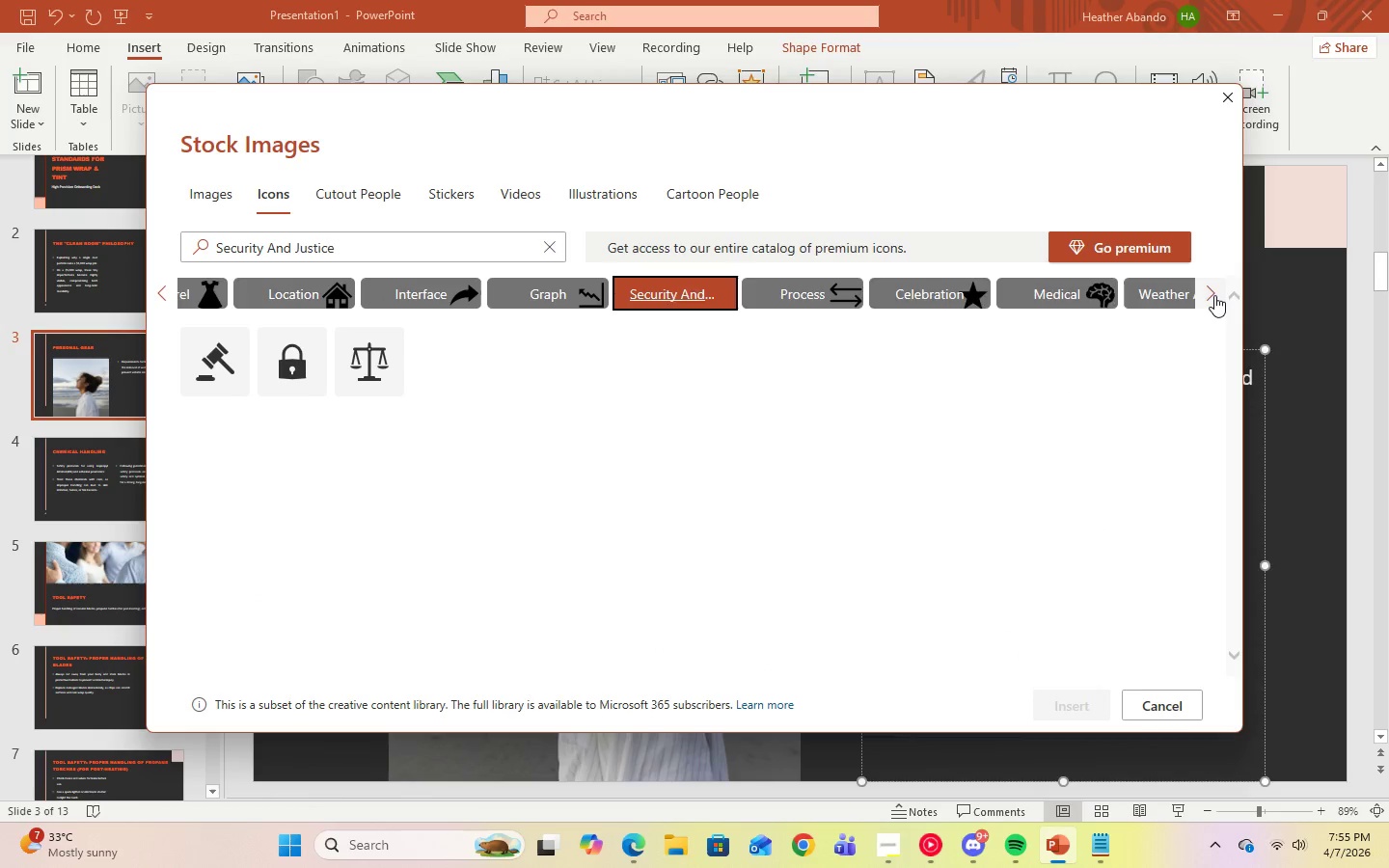 
left_click([1214, 295])
 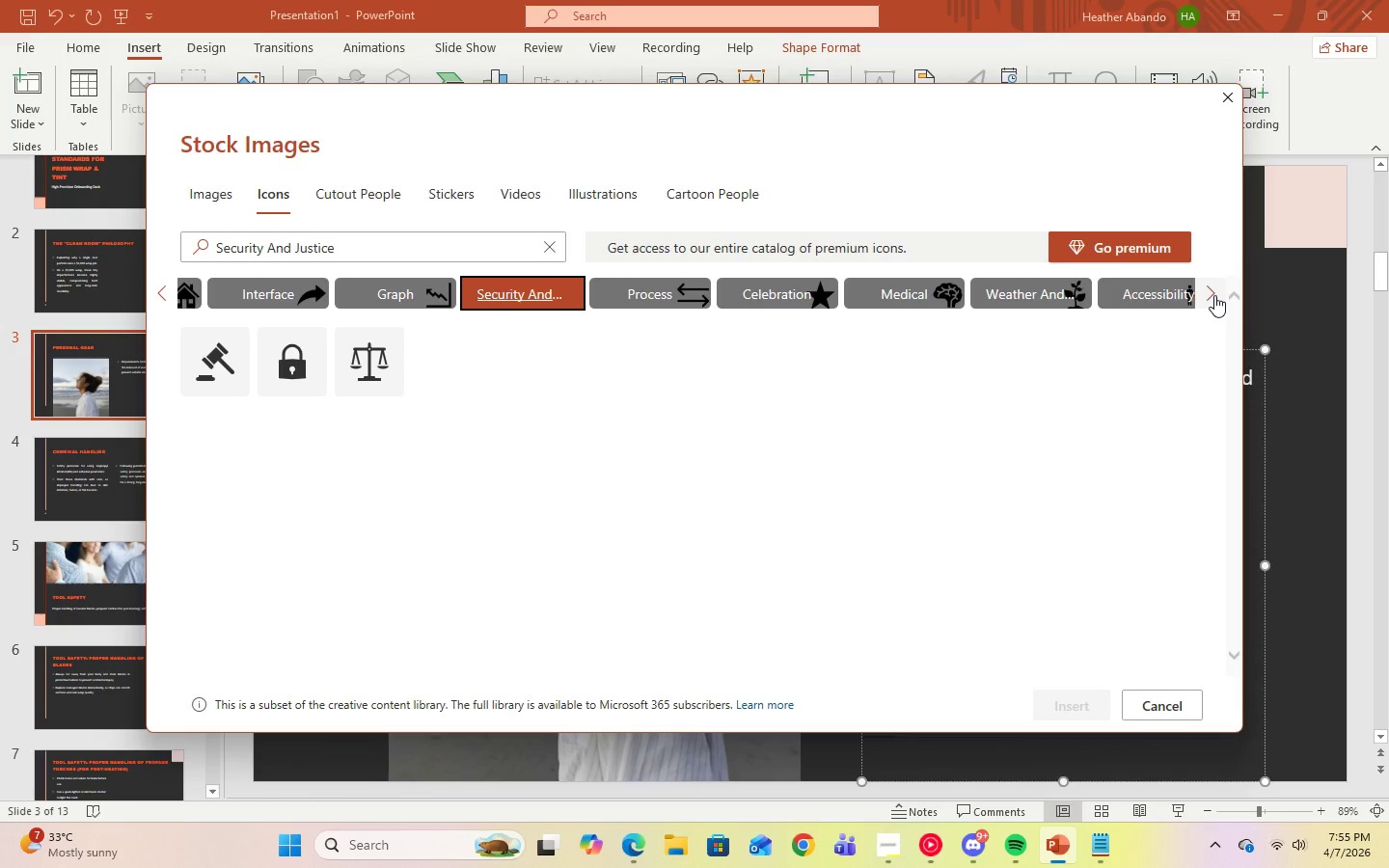 
left_click([1214, 295])
 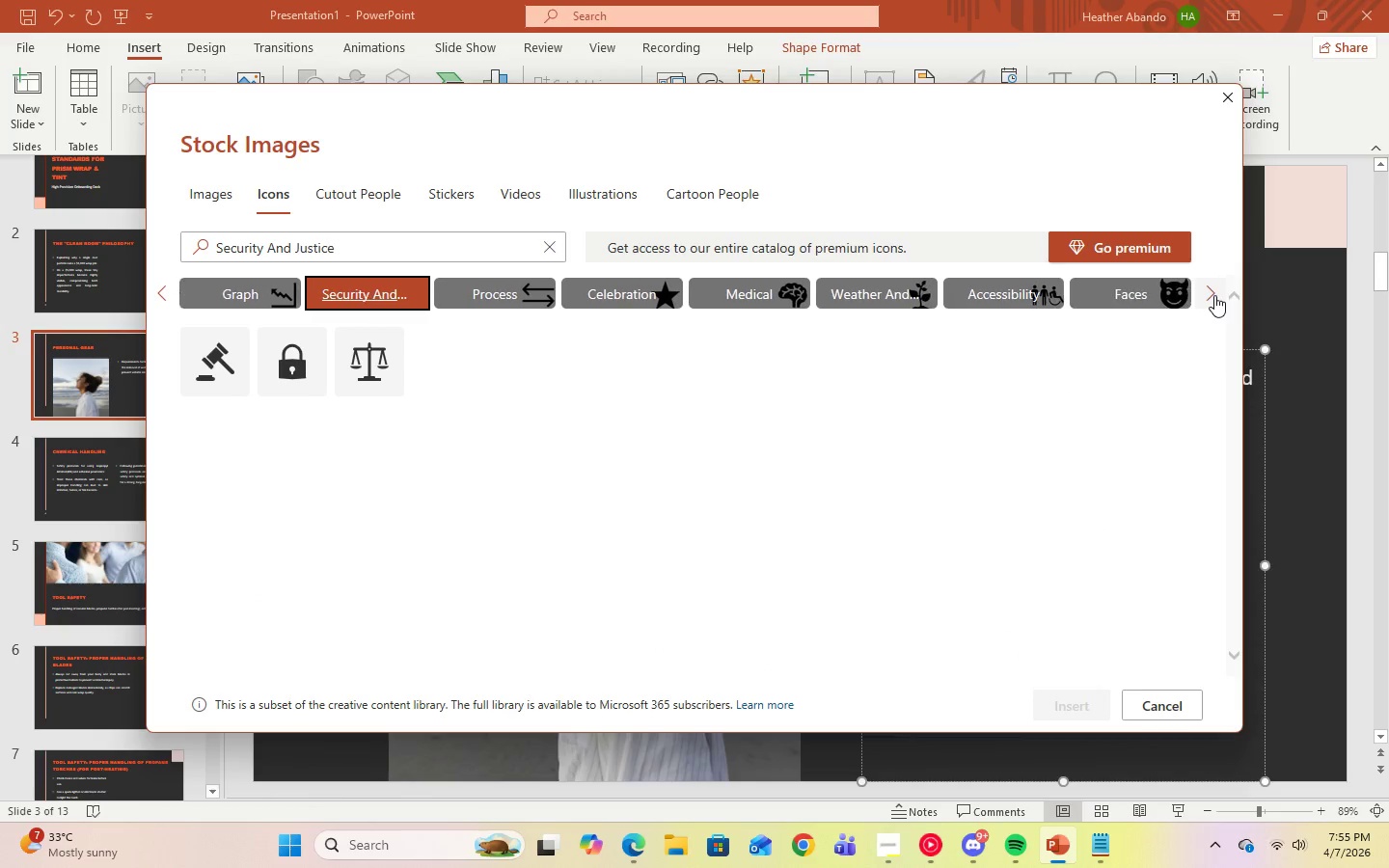 
left_click([1214, 295])
 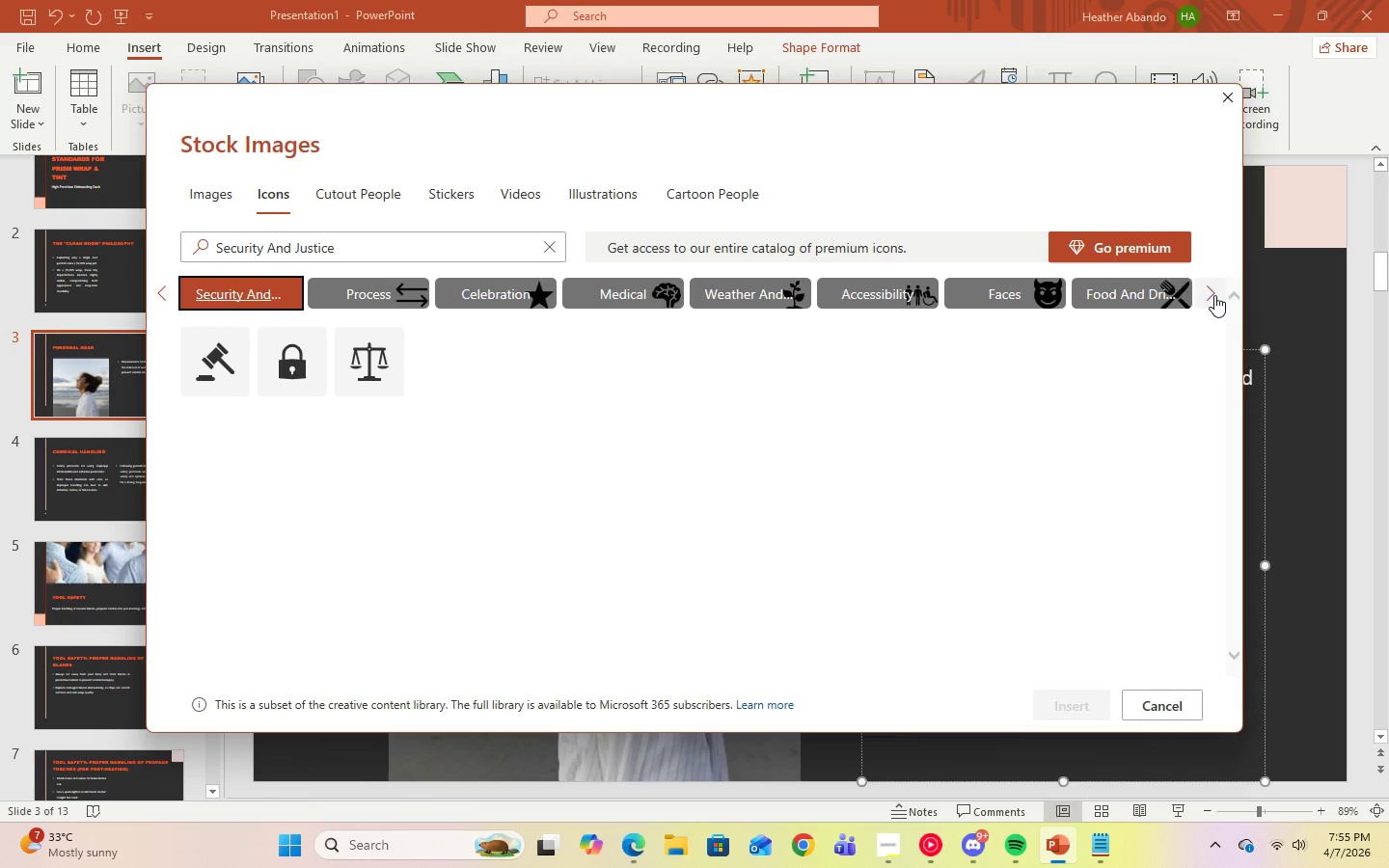 
left_click([1214, 295])
 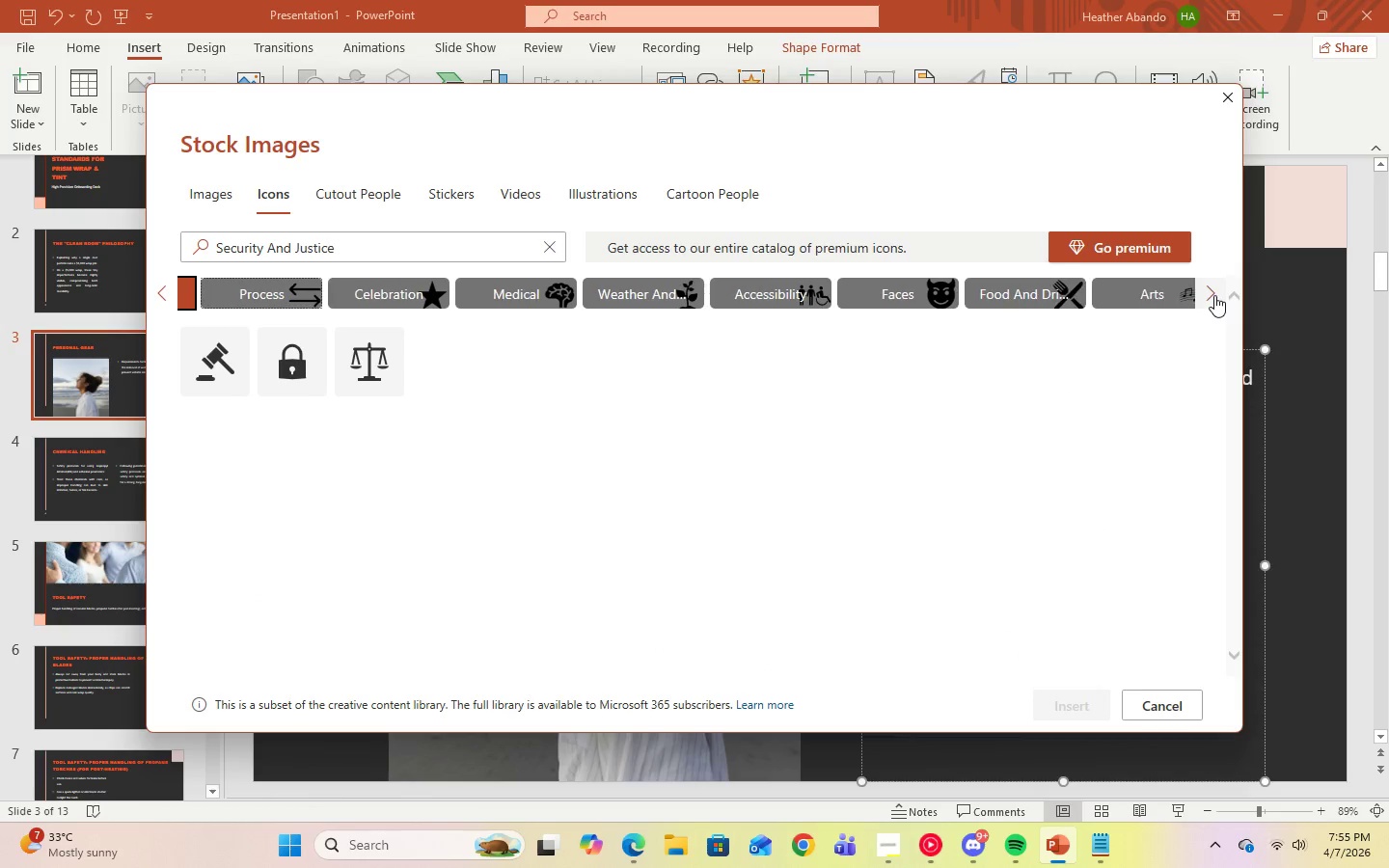 
left_click([1214, 295])
 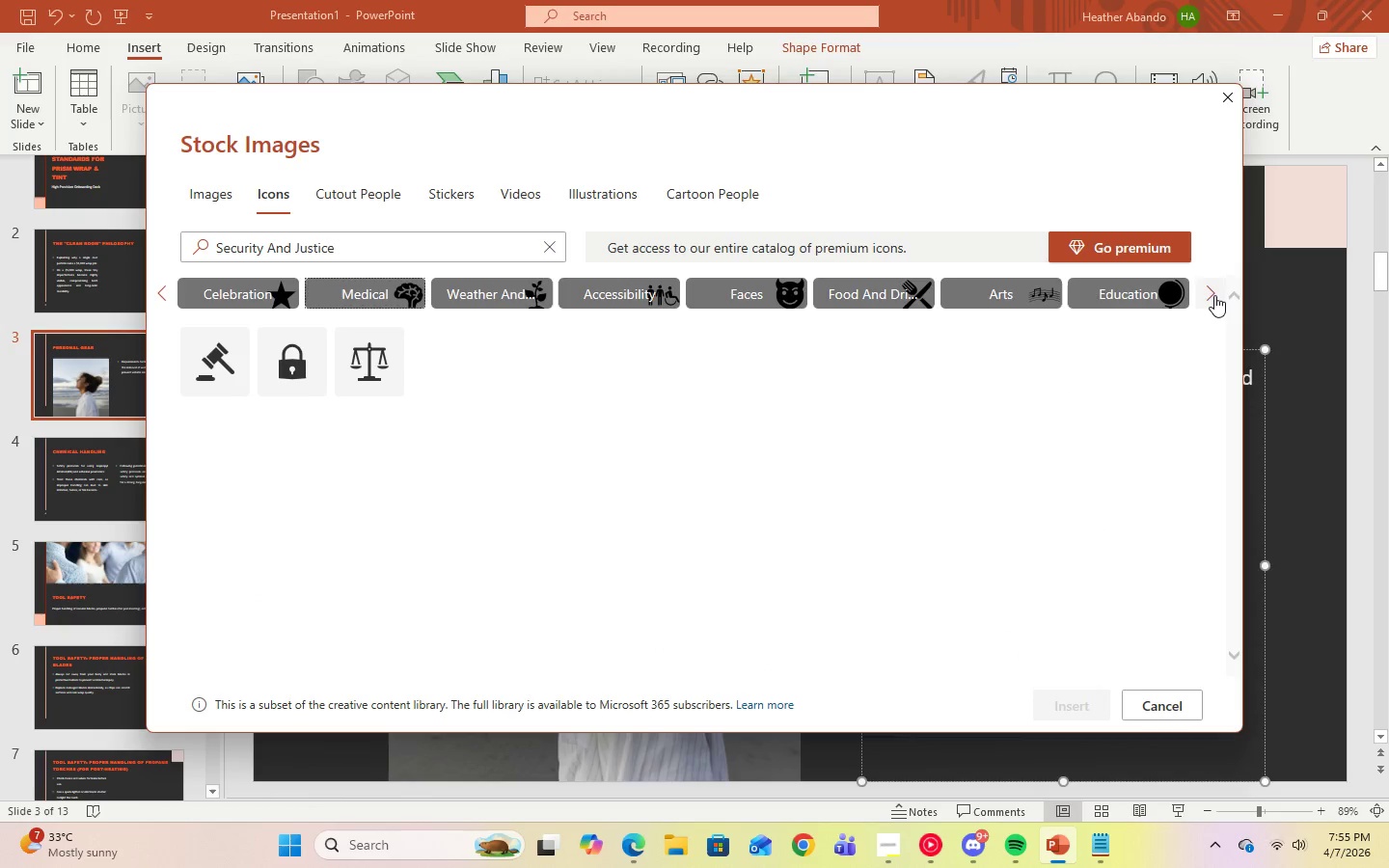 
double_click([1214, 295])
 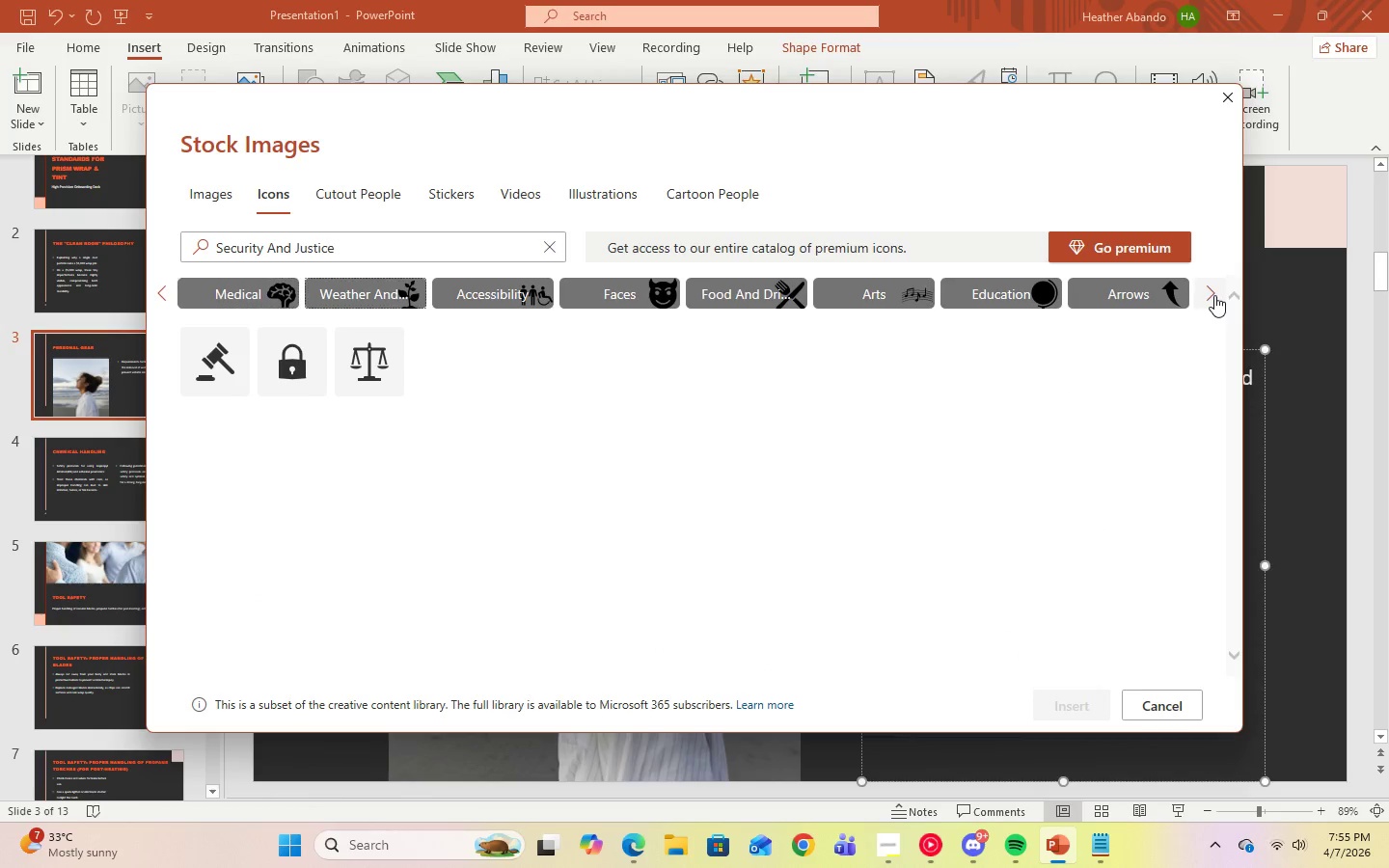 
triple_click([1214, 295])
 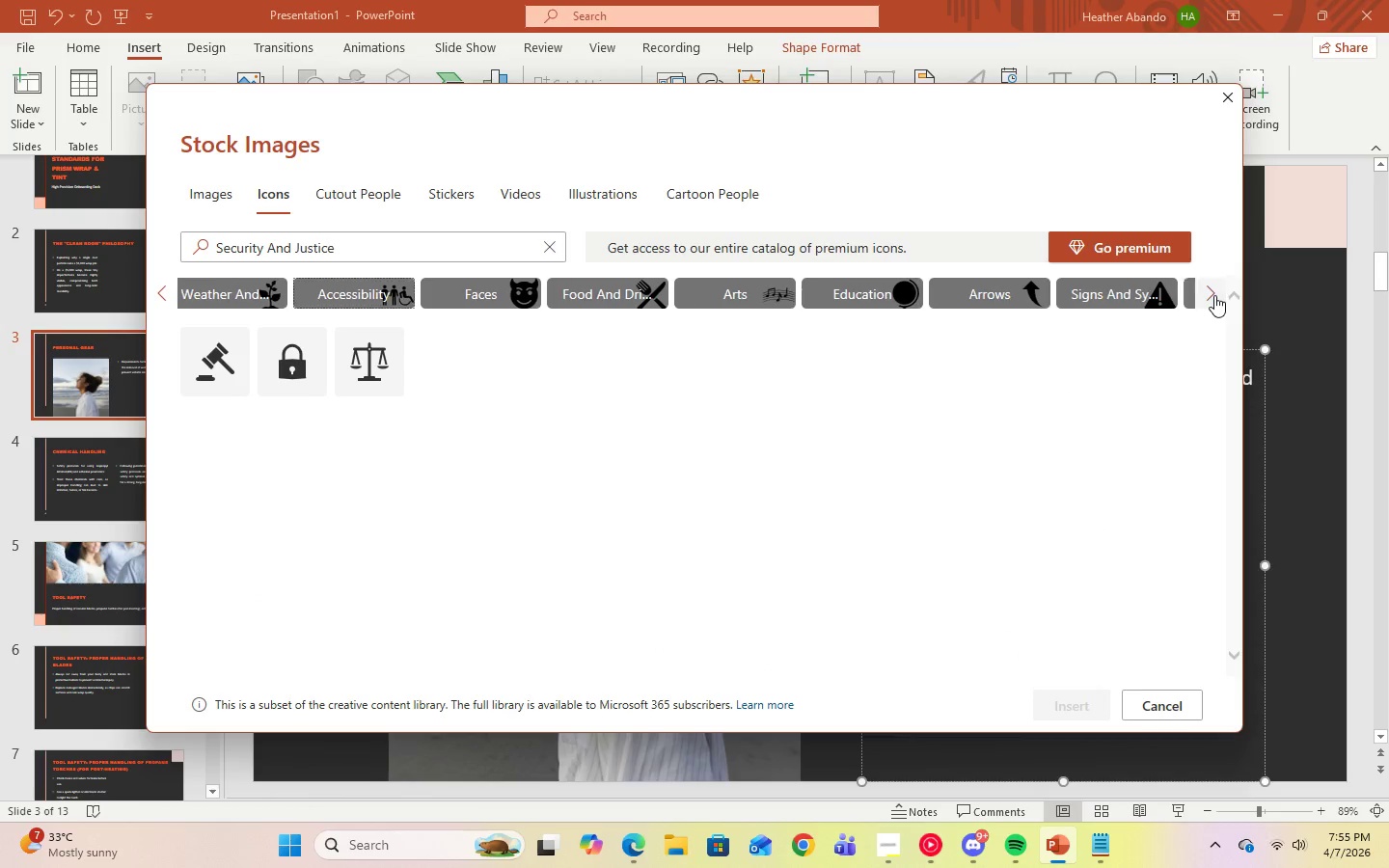 
triple_click([1214, 295])
 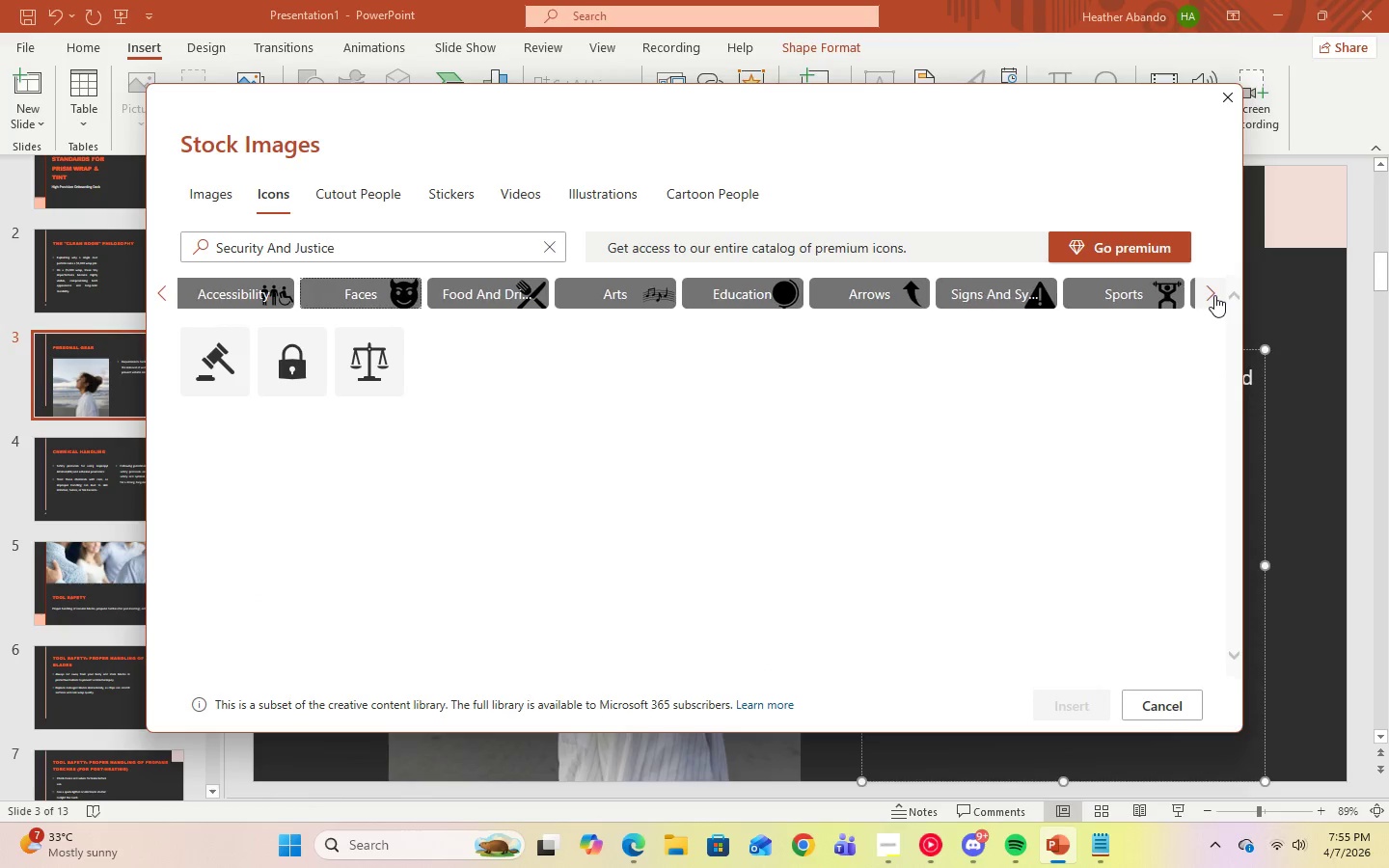 
triple_click([1214, 295])
 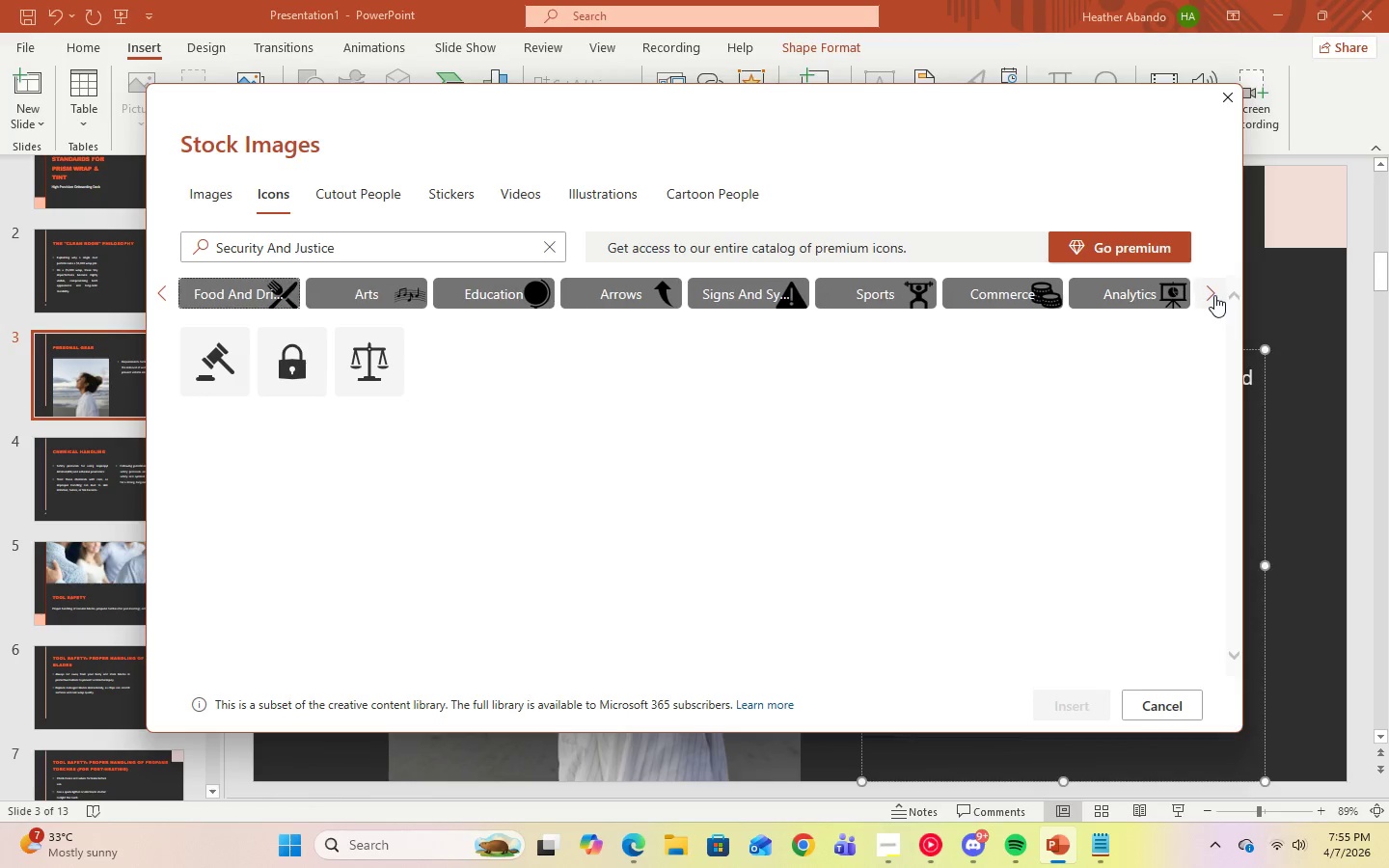 
left_click([1214, 295])
 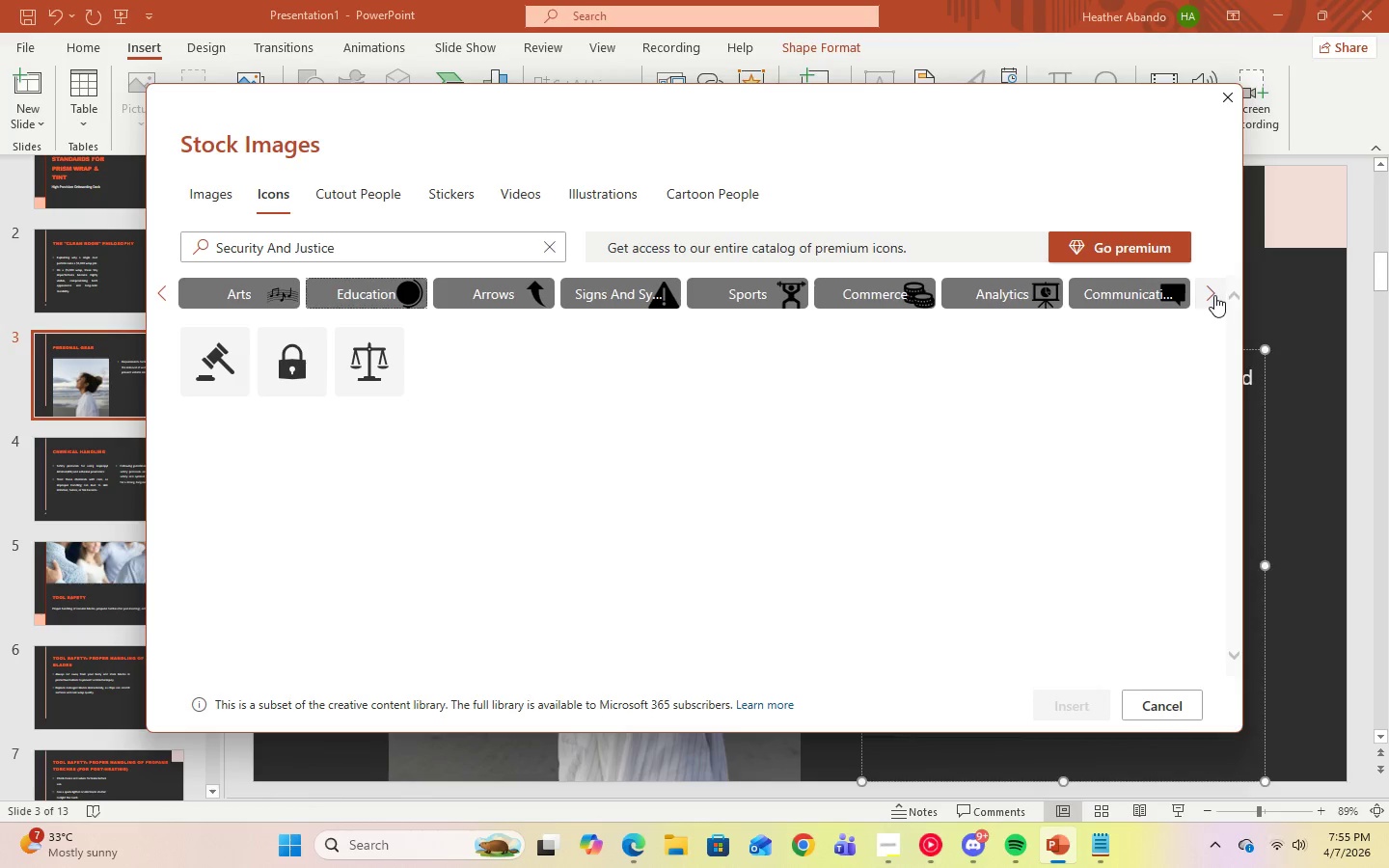 
double_click([1214, 295])
 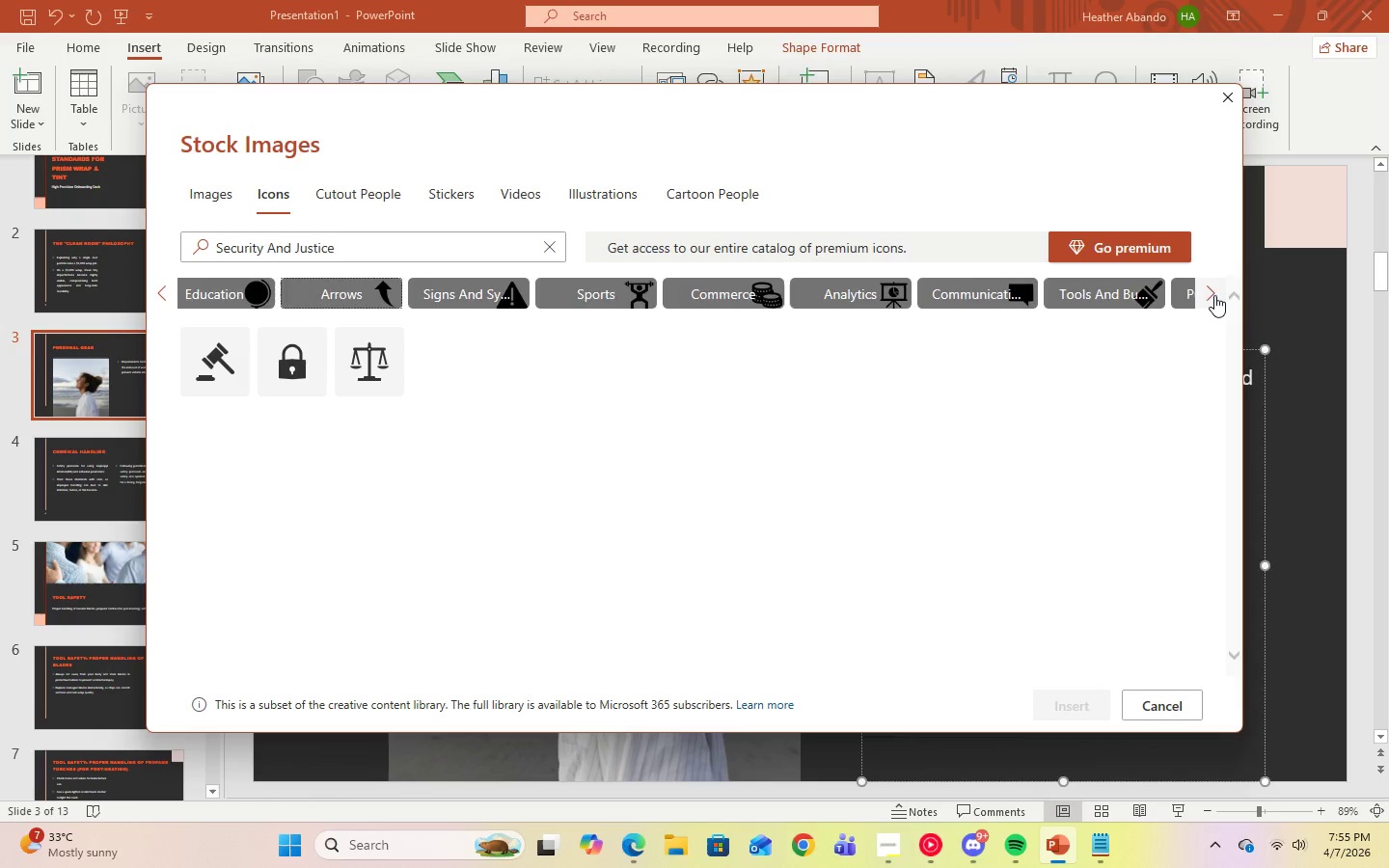 
left_click([1214, 295])
 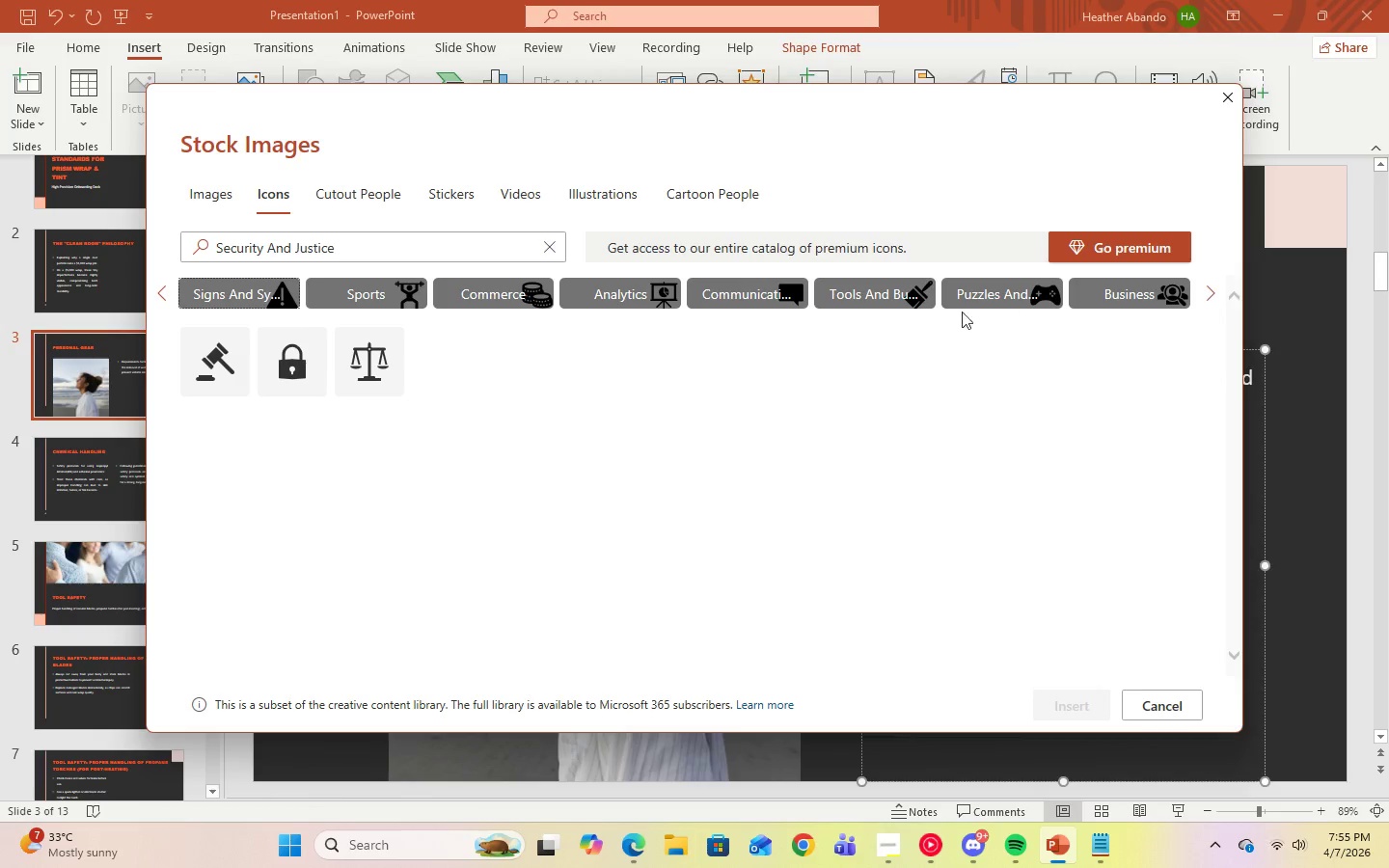 
left_click([850, 291])
 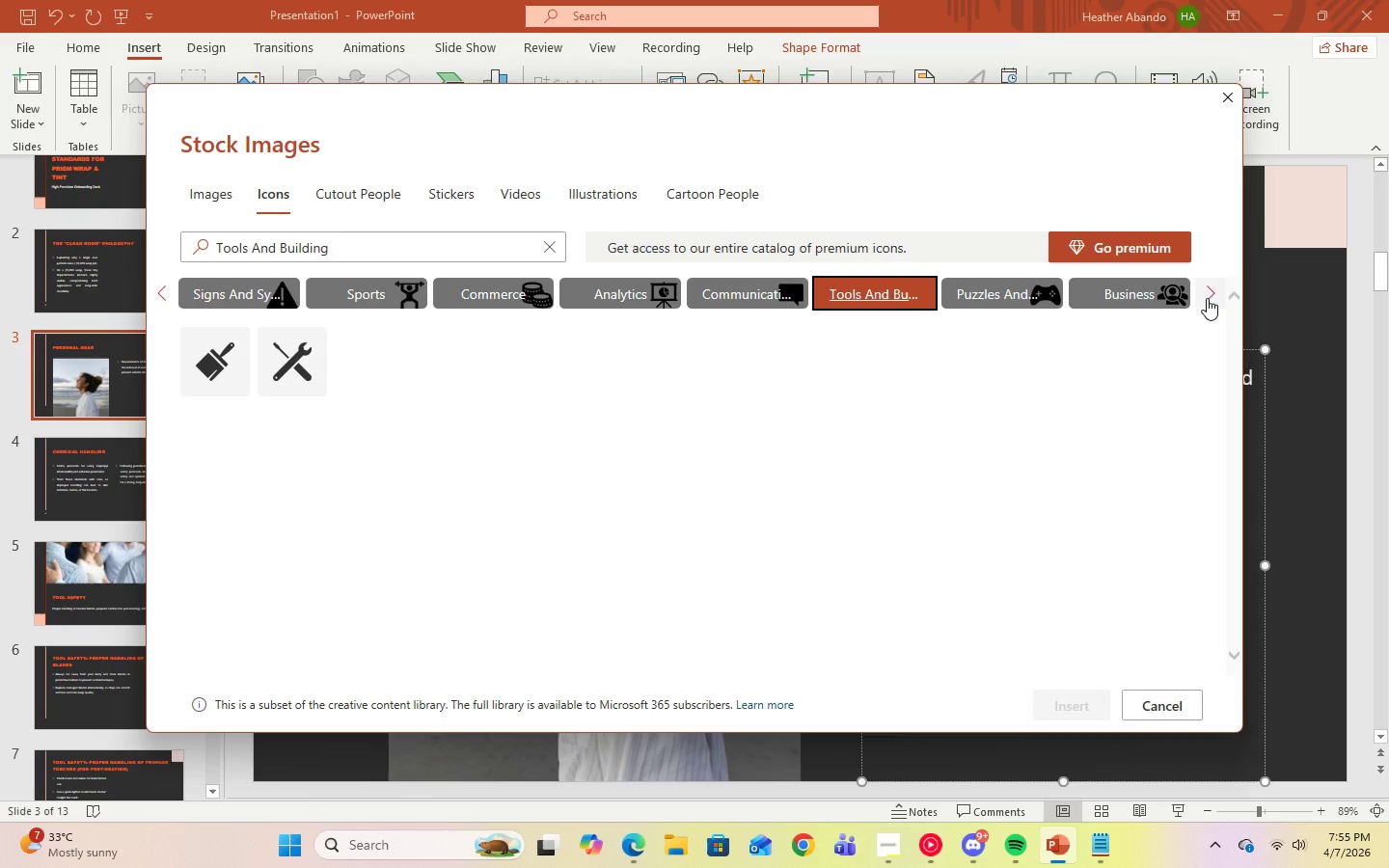 
double_click([1207, 296])
 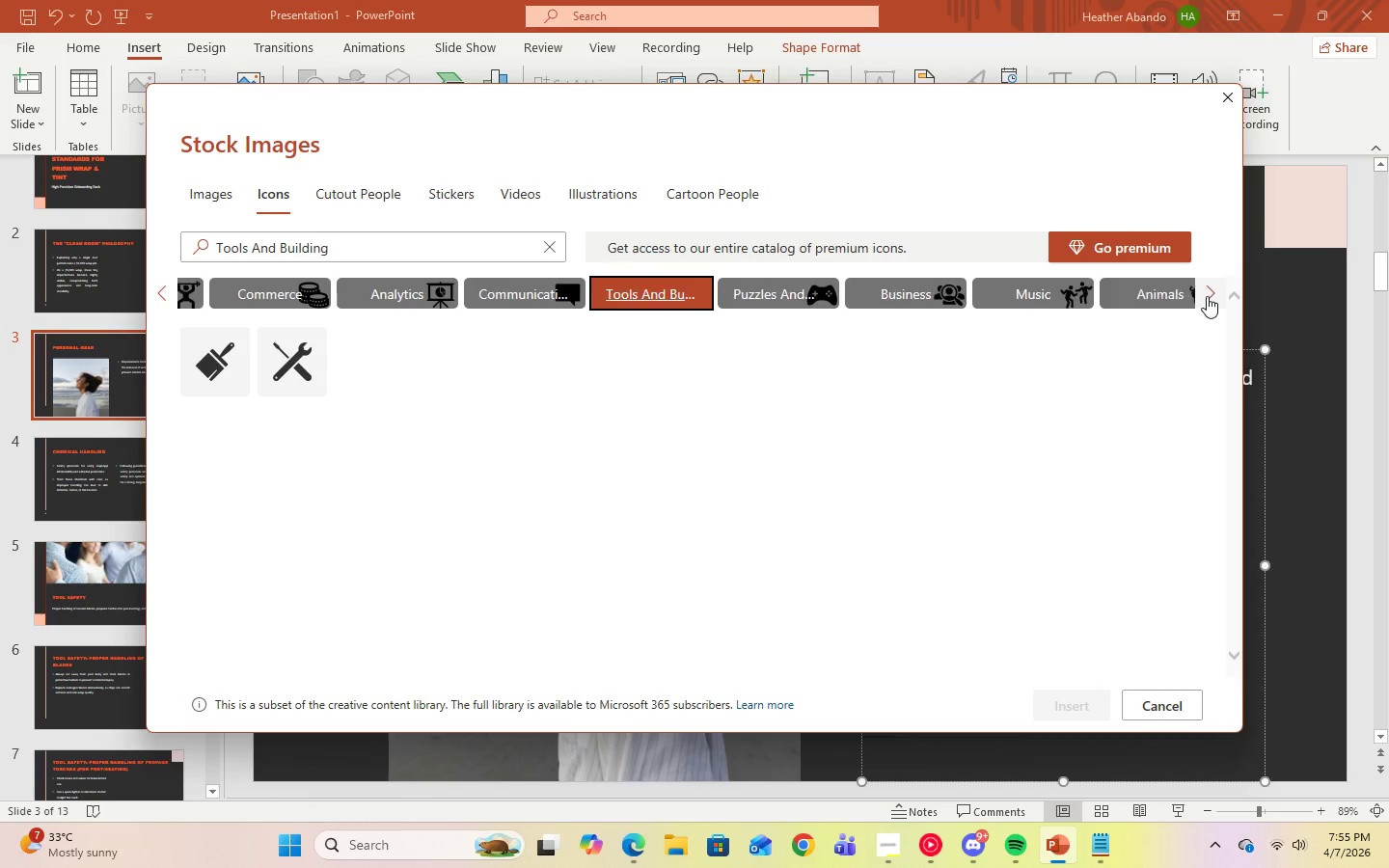 
left_click([1207, 296])
 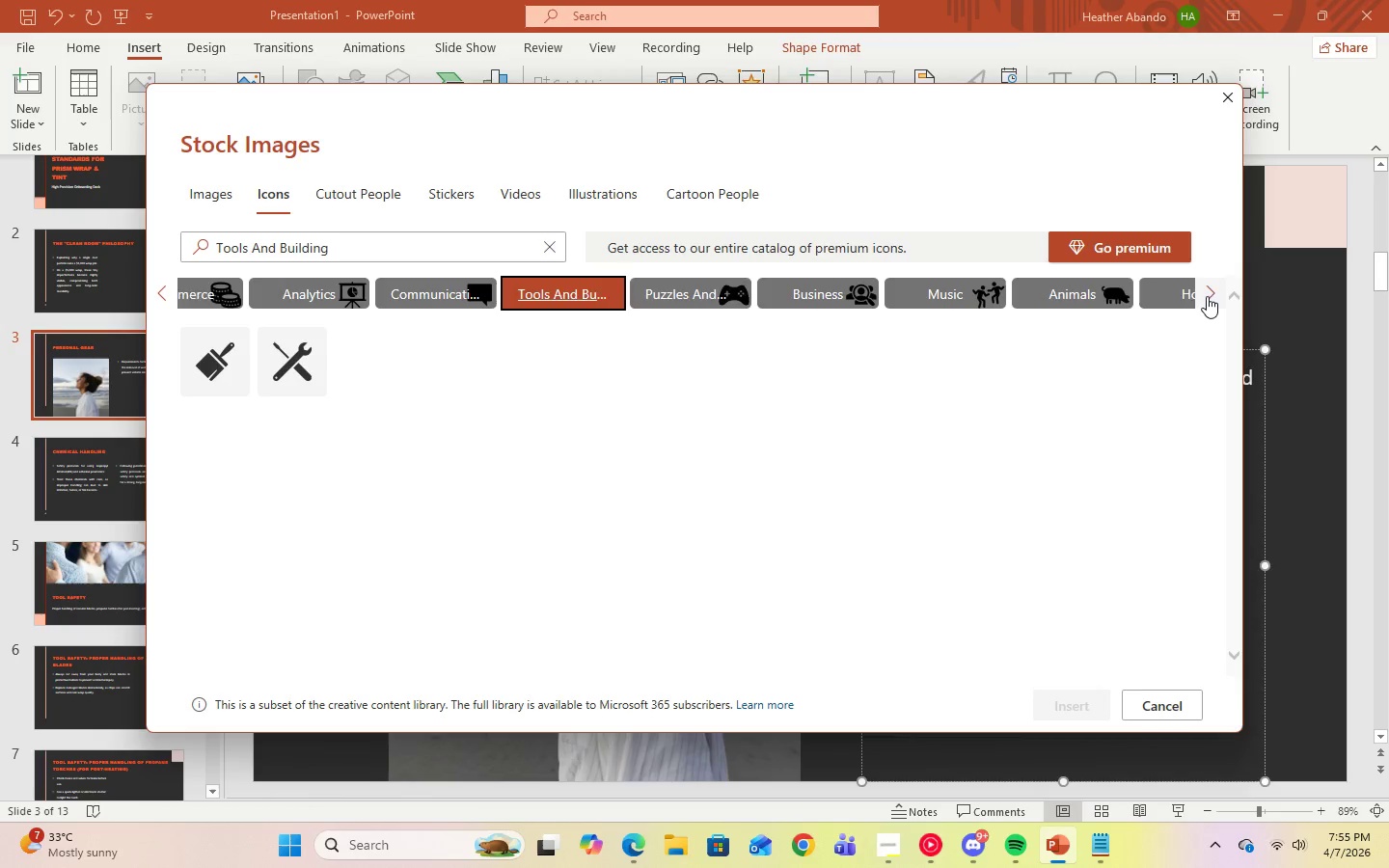 
left_click([1207, 296])
 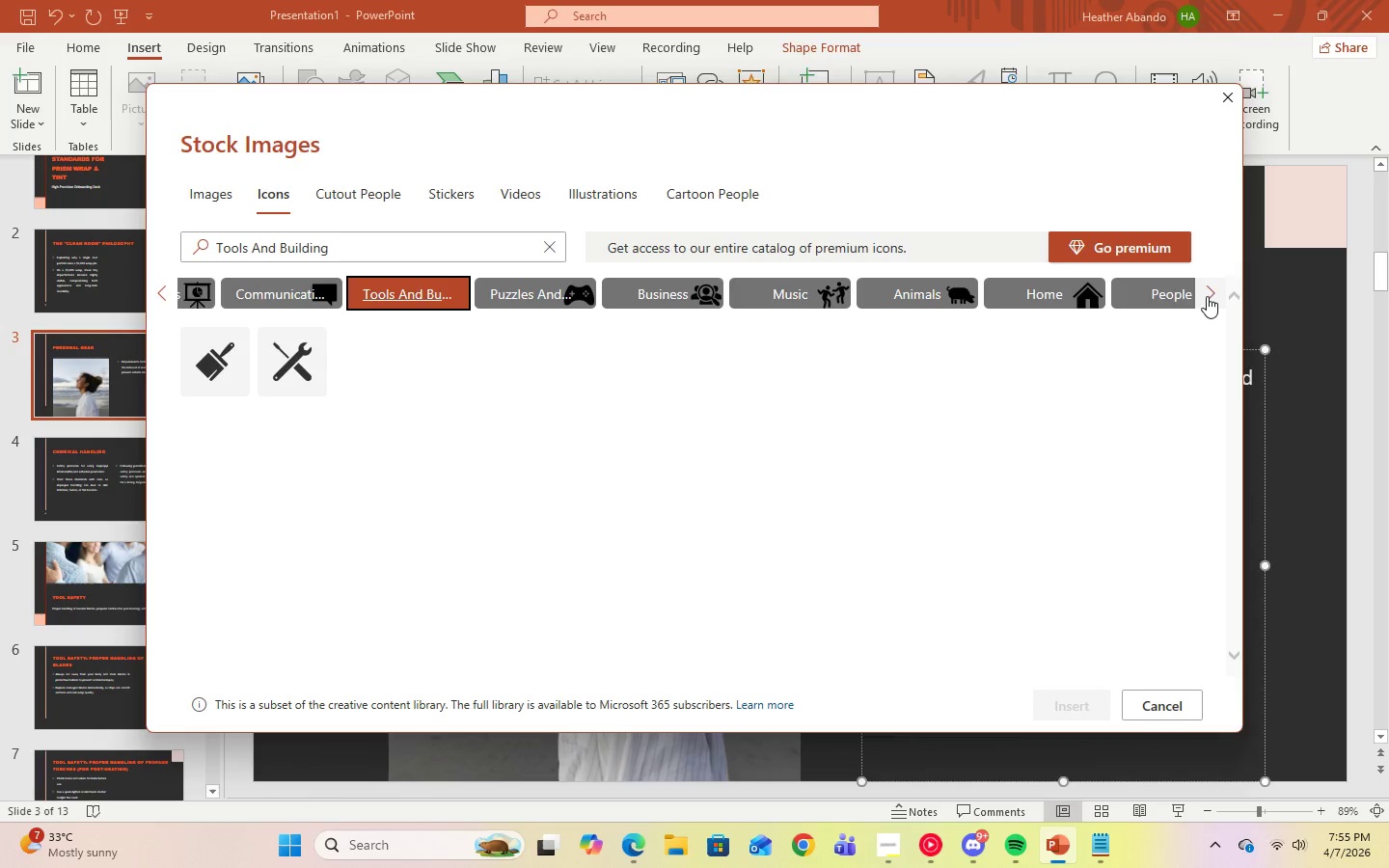 
left_click([1207, 296])
 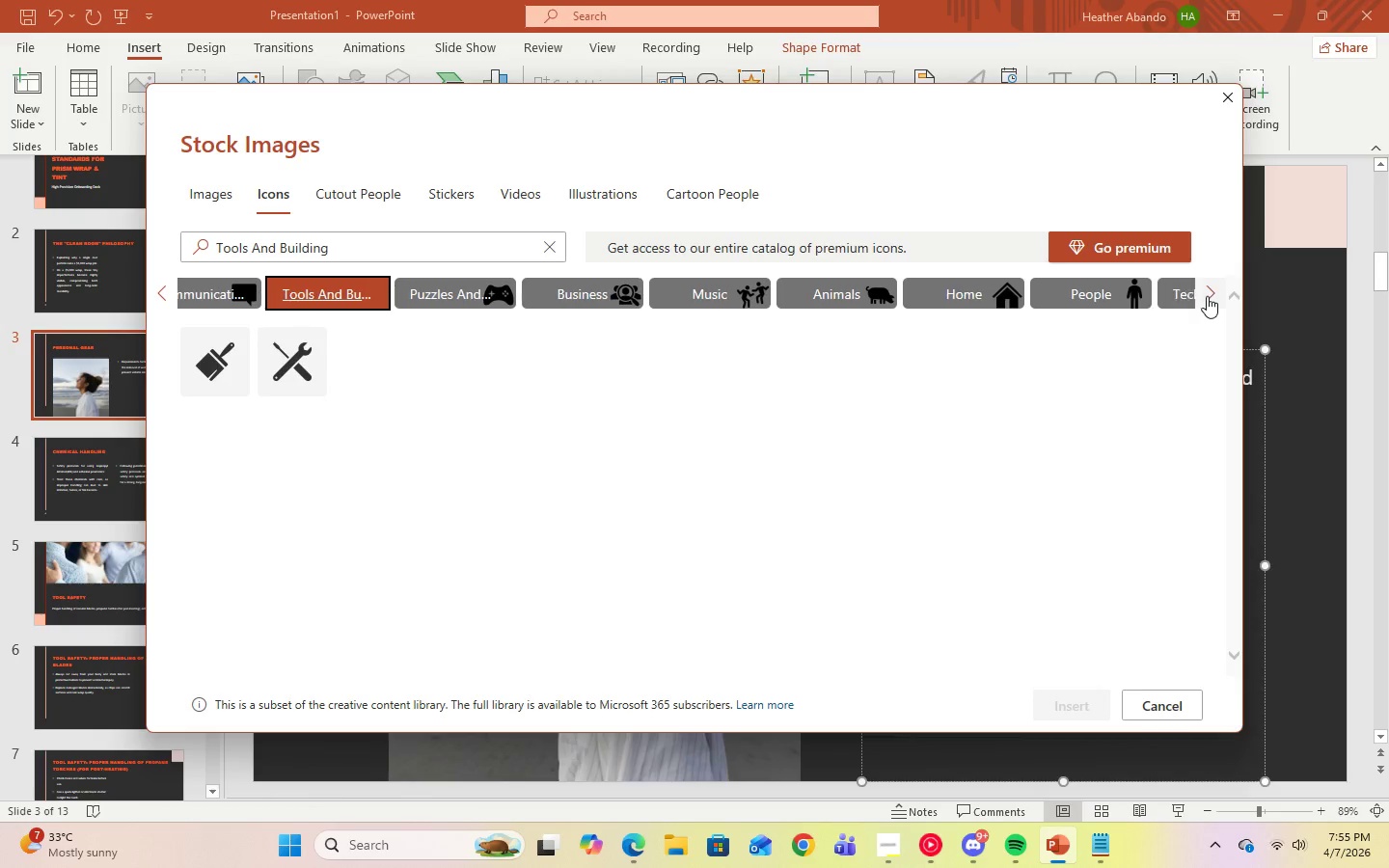 
left_click([1207, 296])
 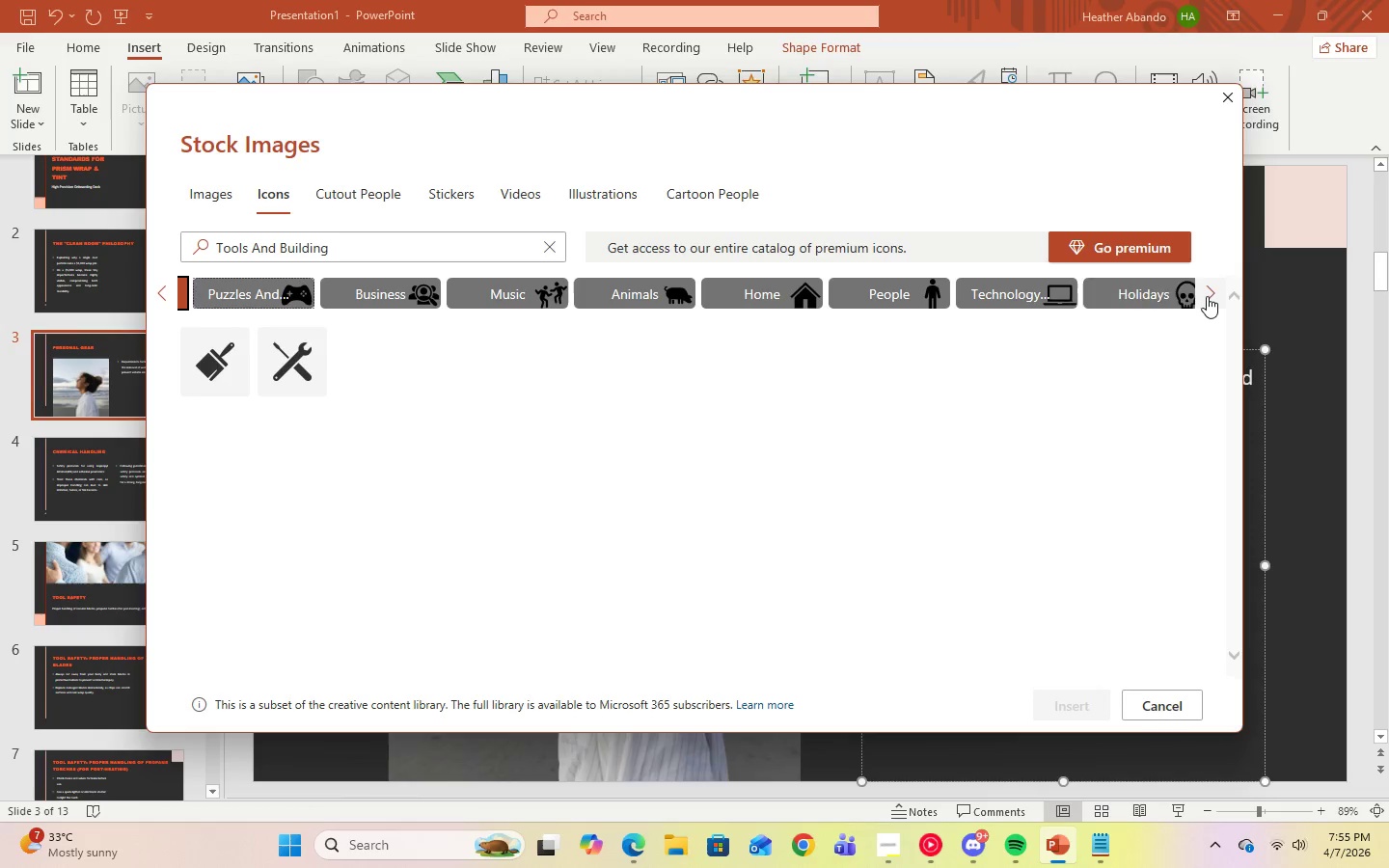 
left_click([1207, 296])
 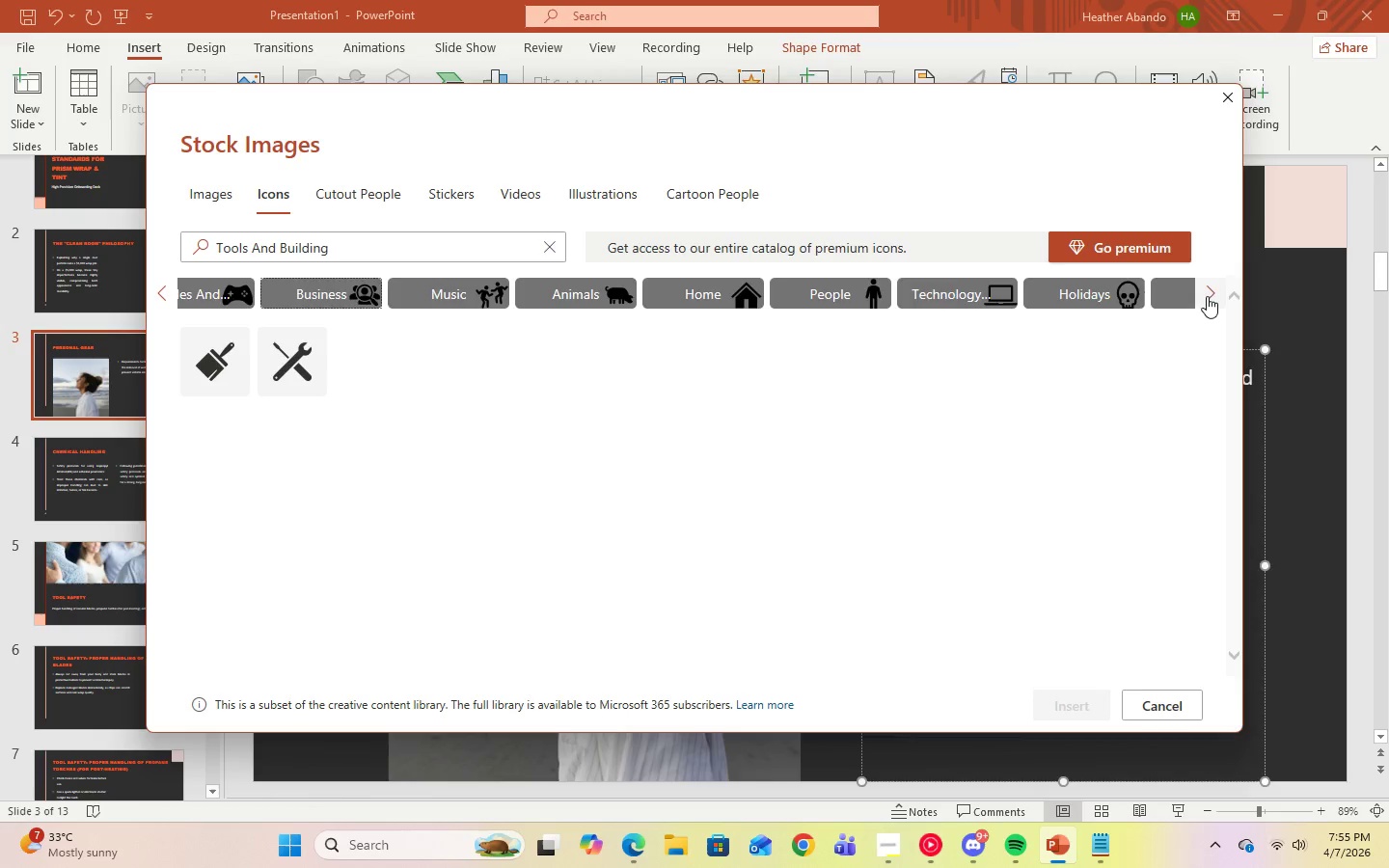 
left_click([1207, 296])
 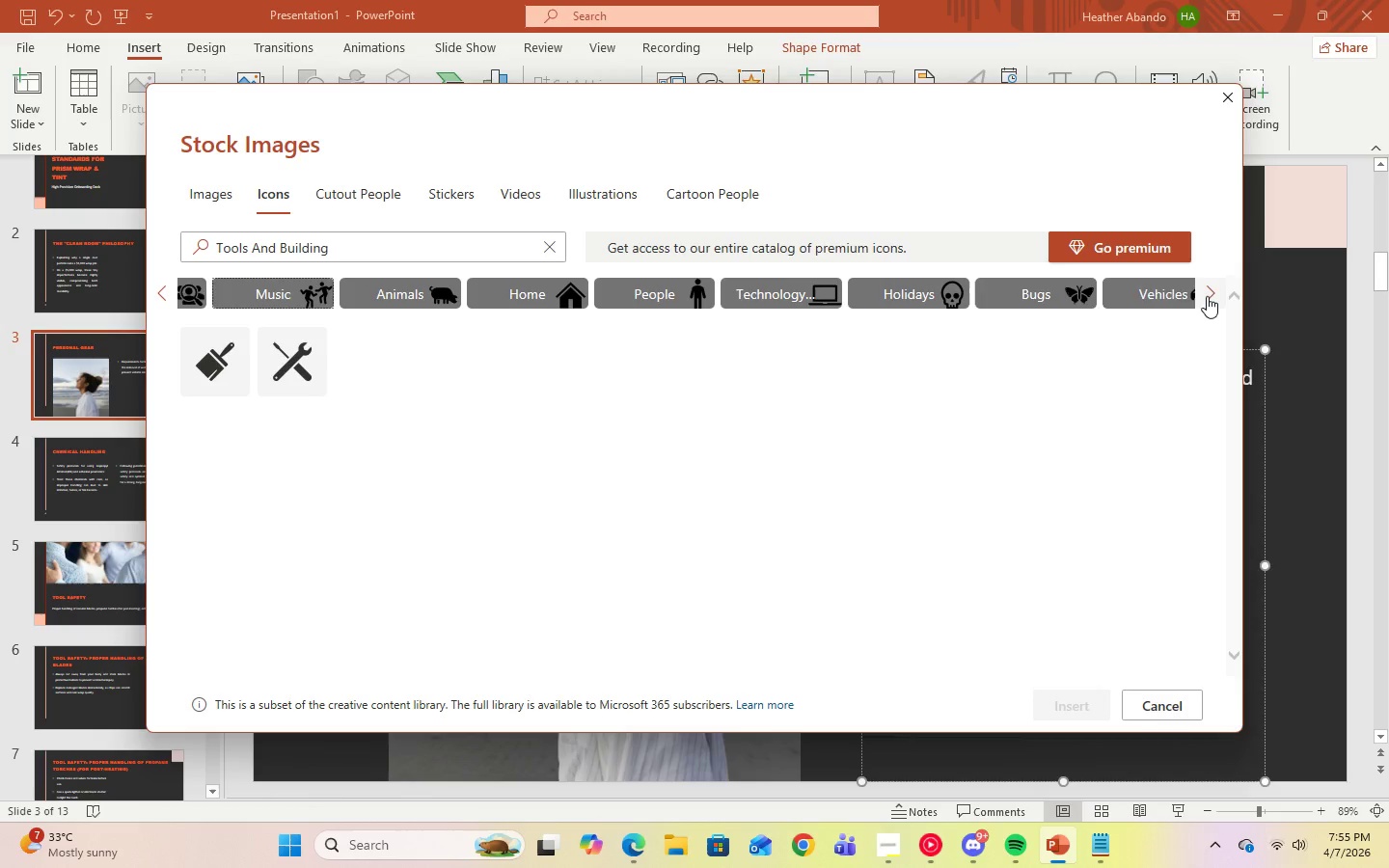 
left_click([1207, 296])
 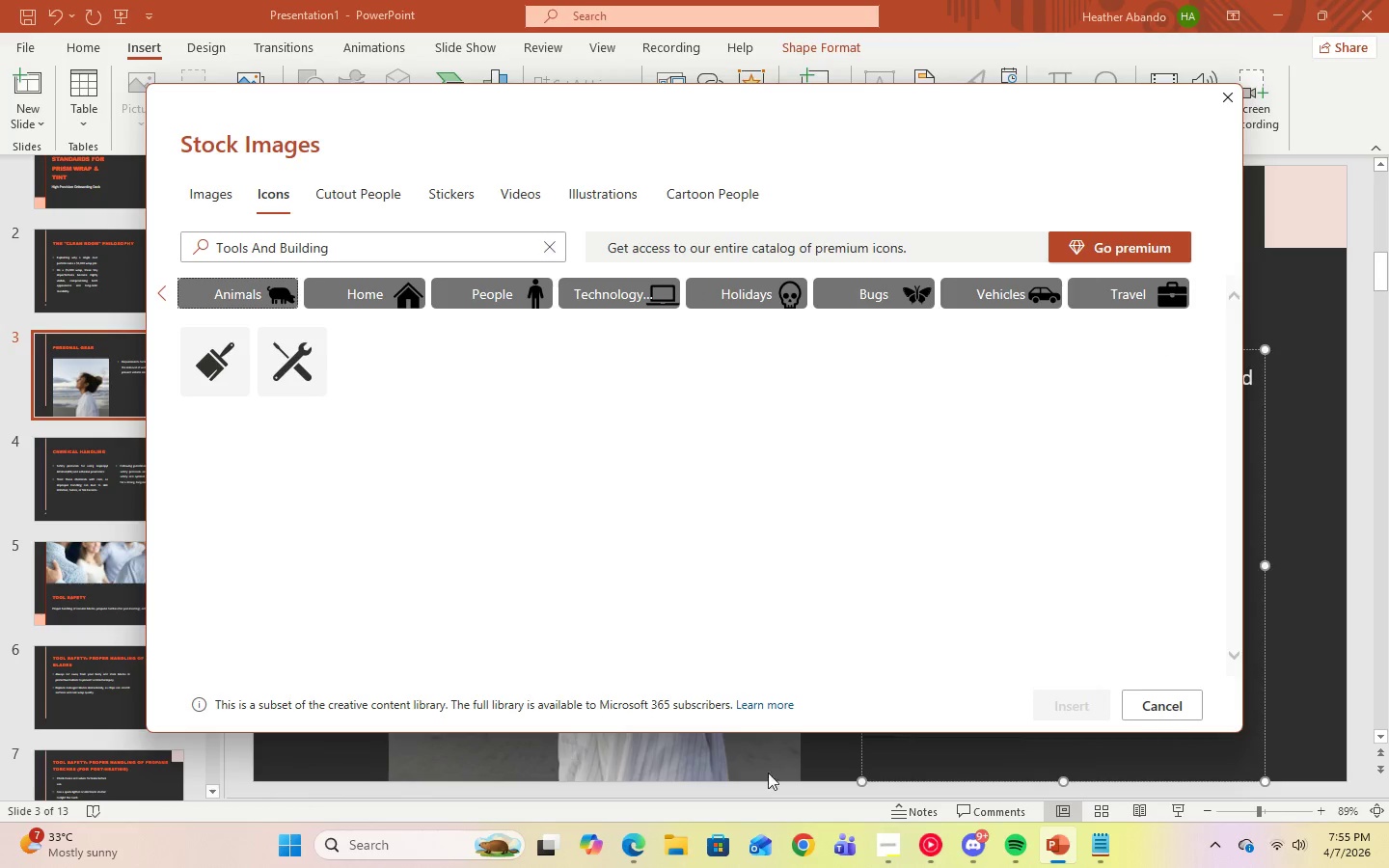 
left_click([636, 845])
 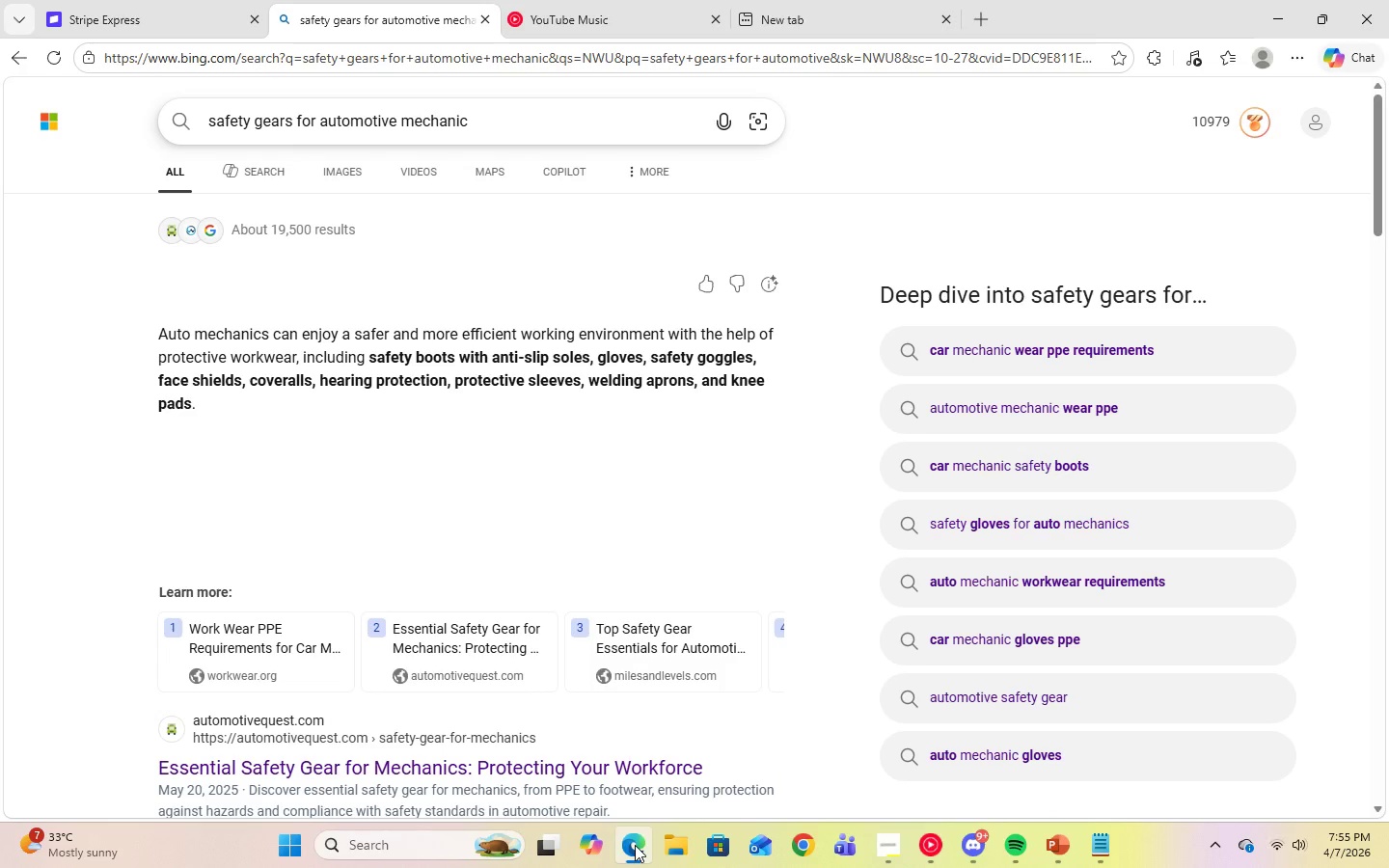 
left_click([635, 845])
 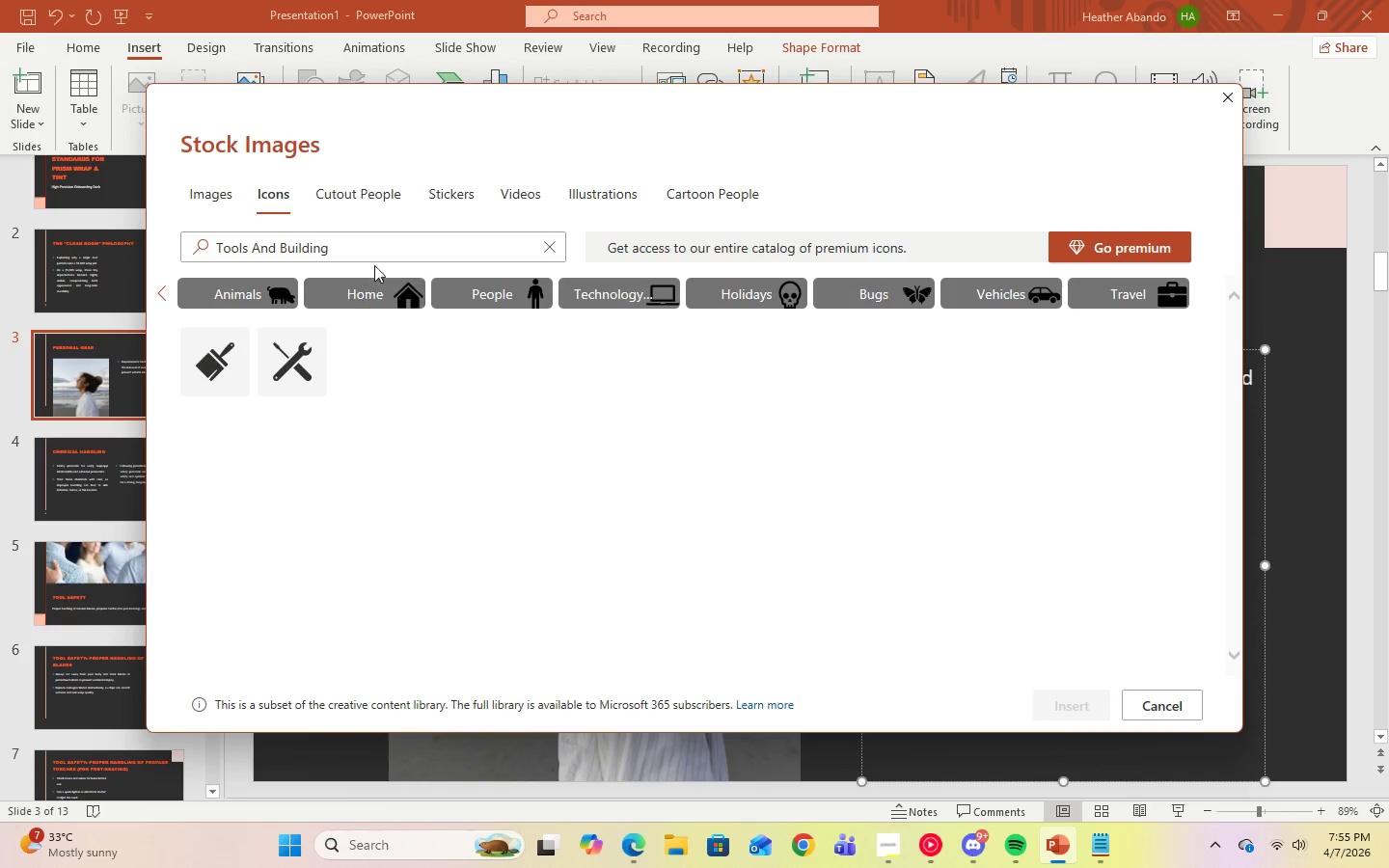 
left_click([356, 253])
 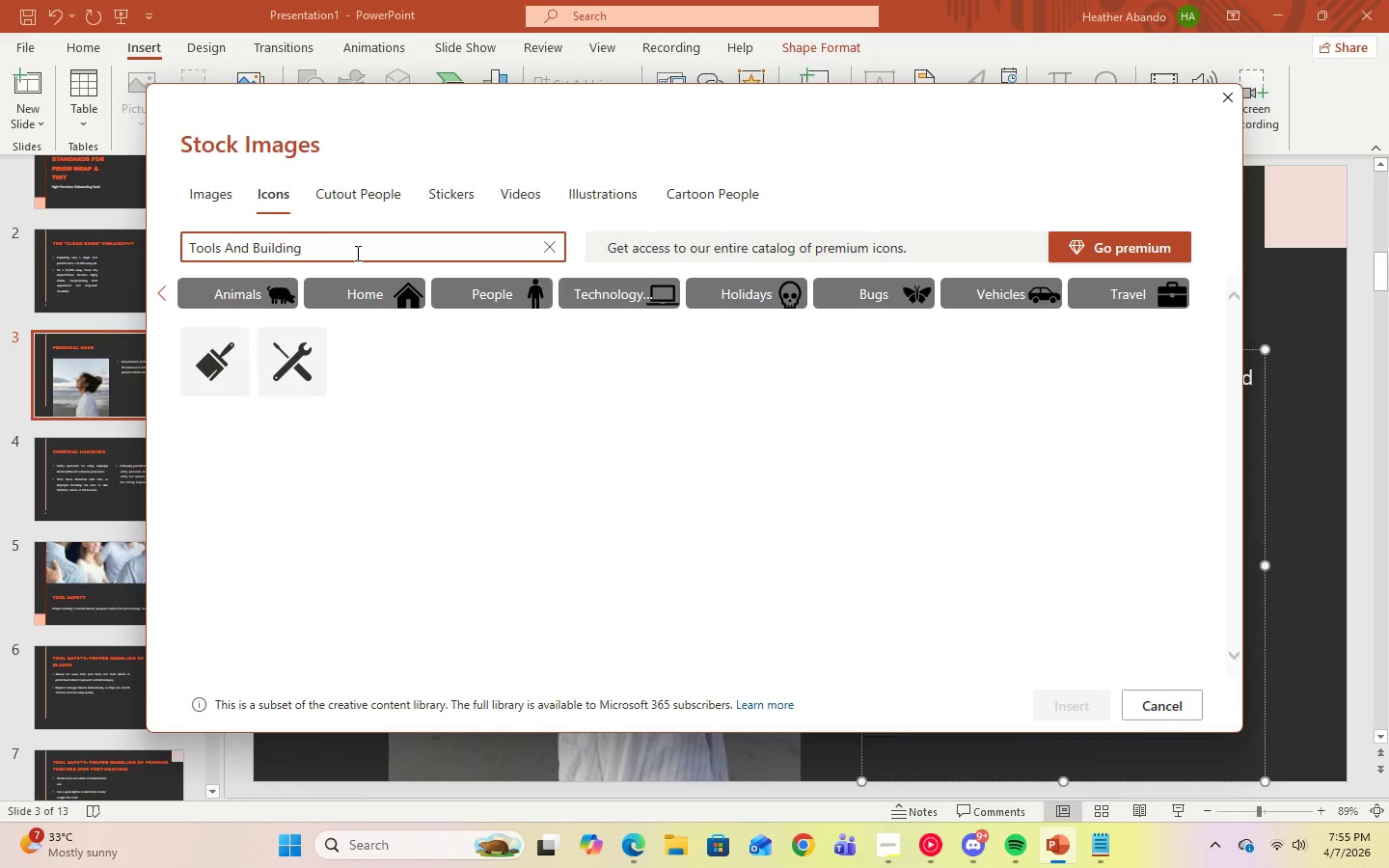 
key(Backspace)
 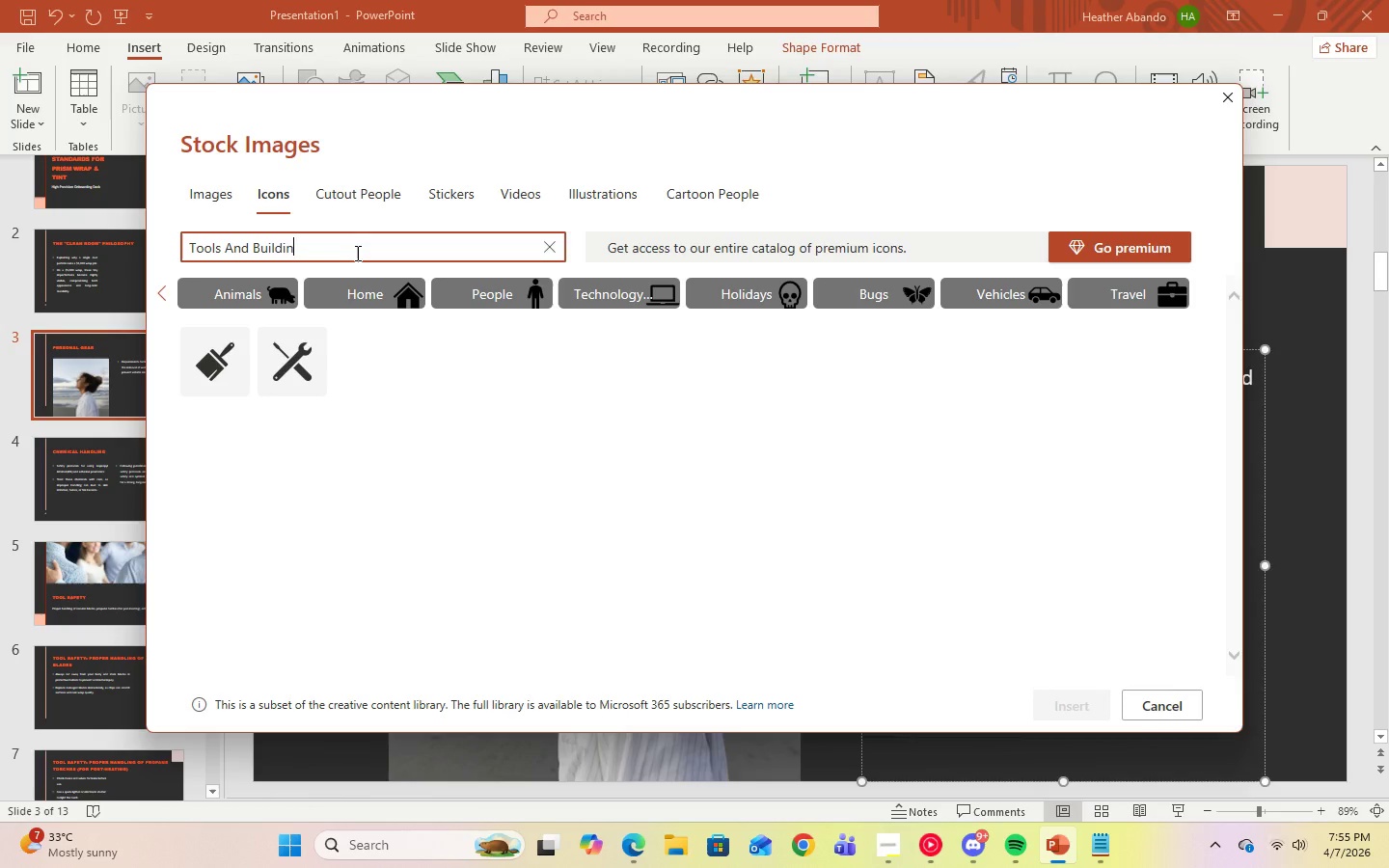 
key(Backspace)
 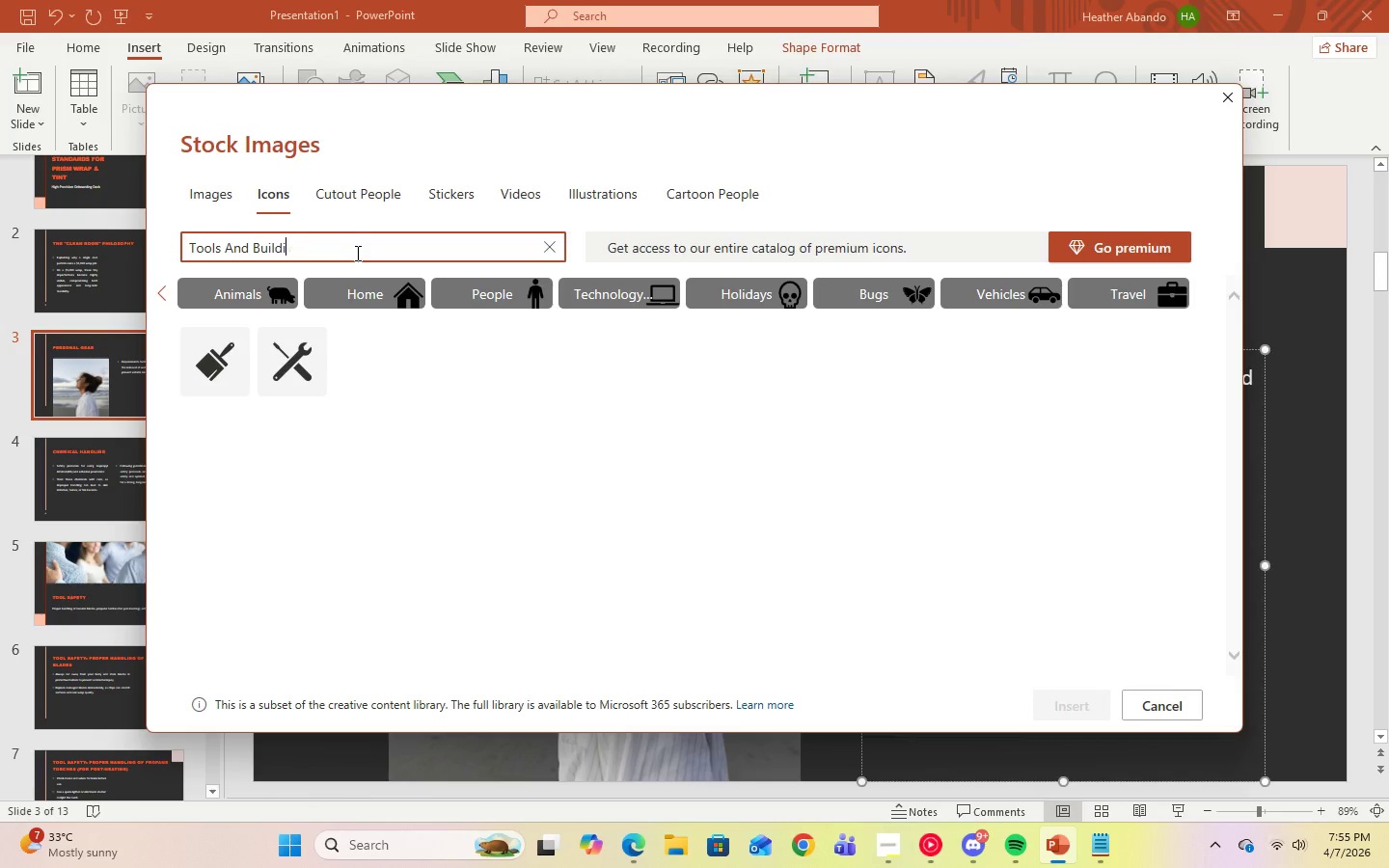 
hold_key(key=Backspace, duration=0.61)
 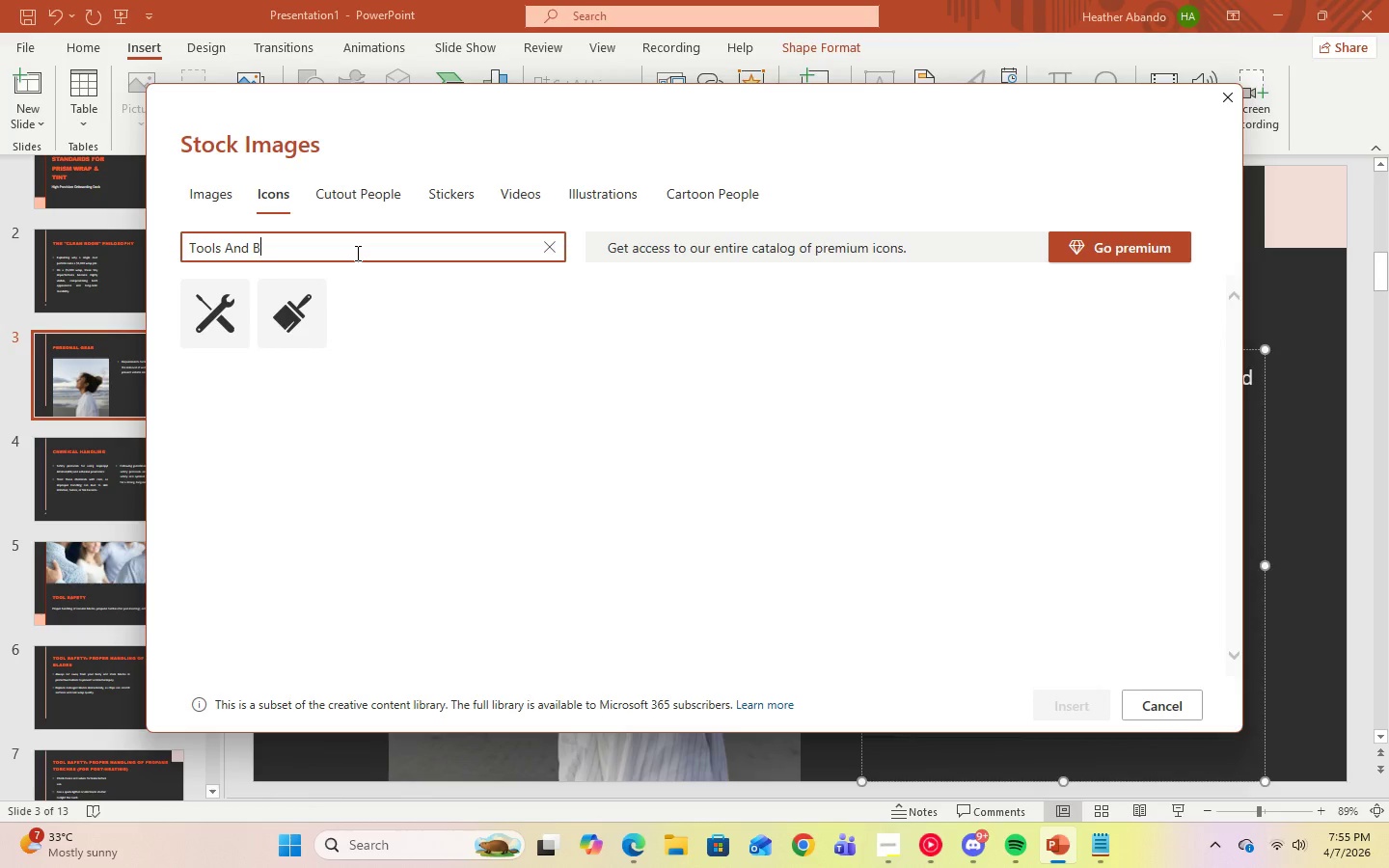 
key(Backspace)
 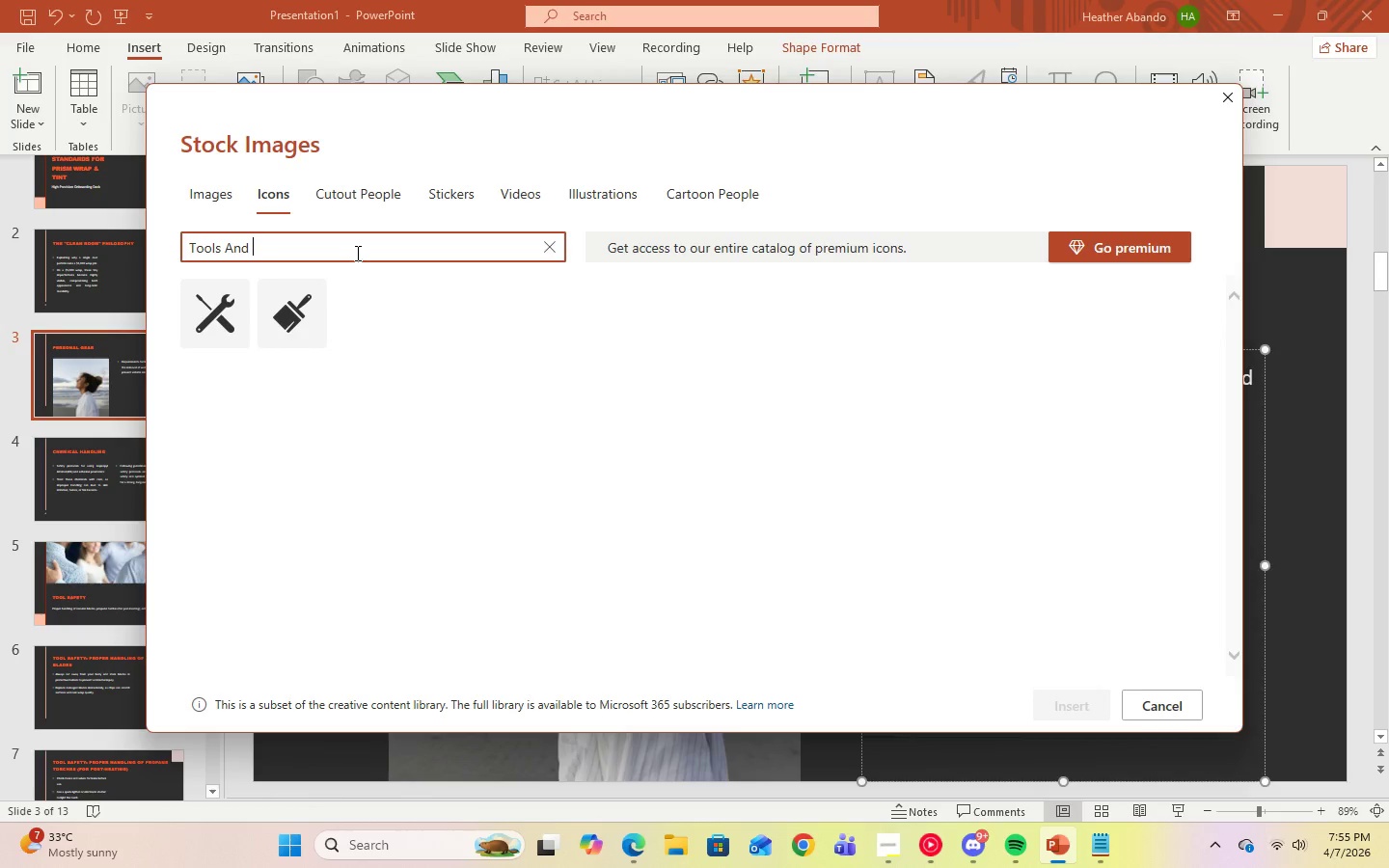 
key(Backspace)
 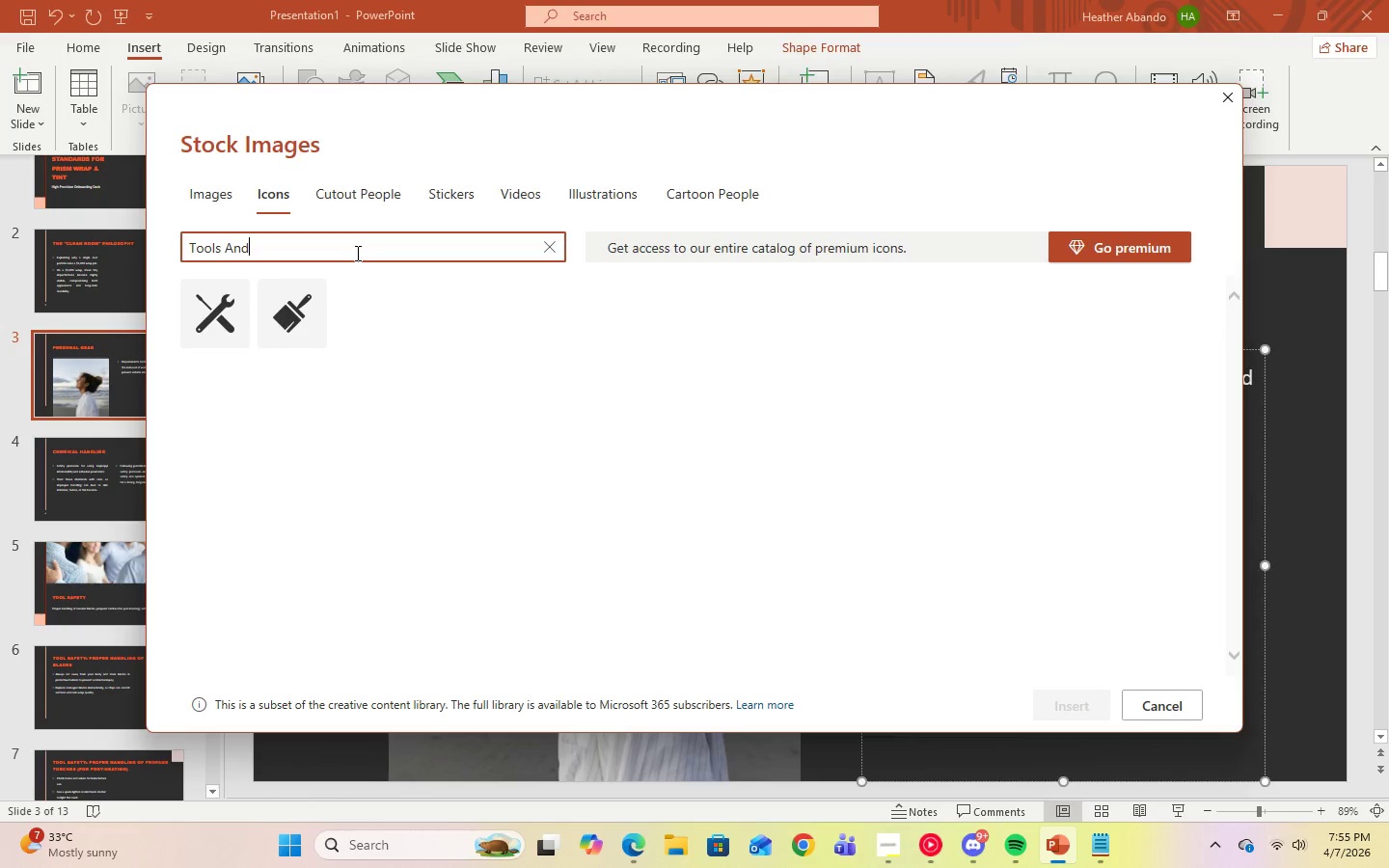 
key(Backspace)
 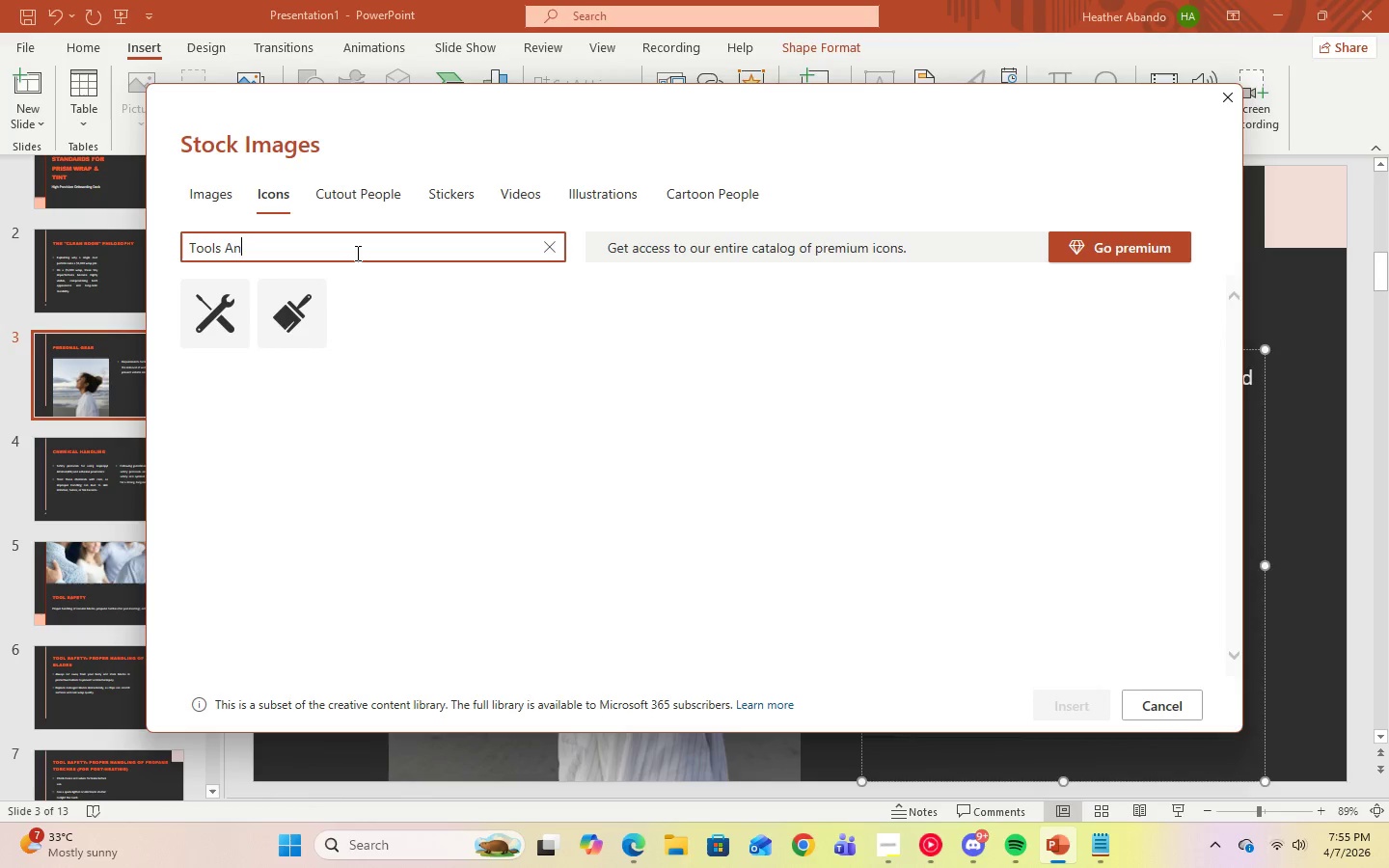 
key(Backspace)
 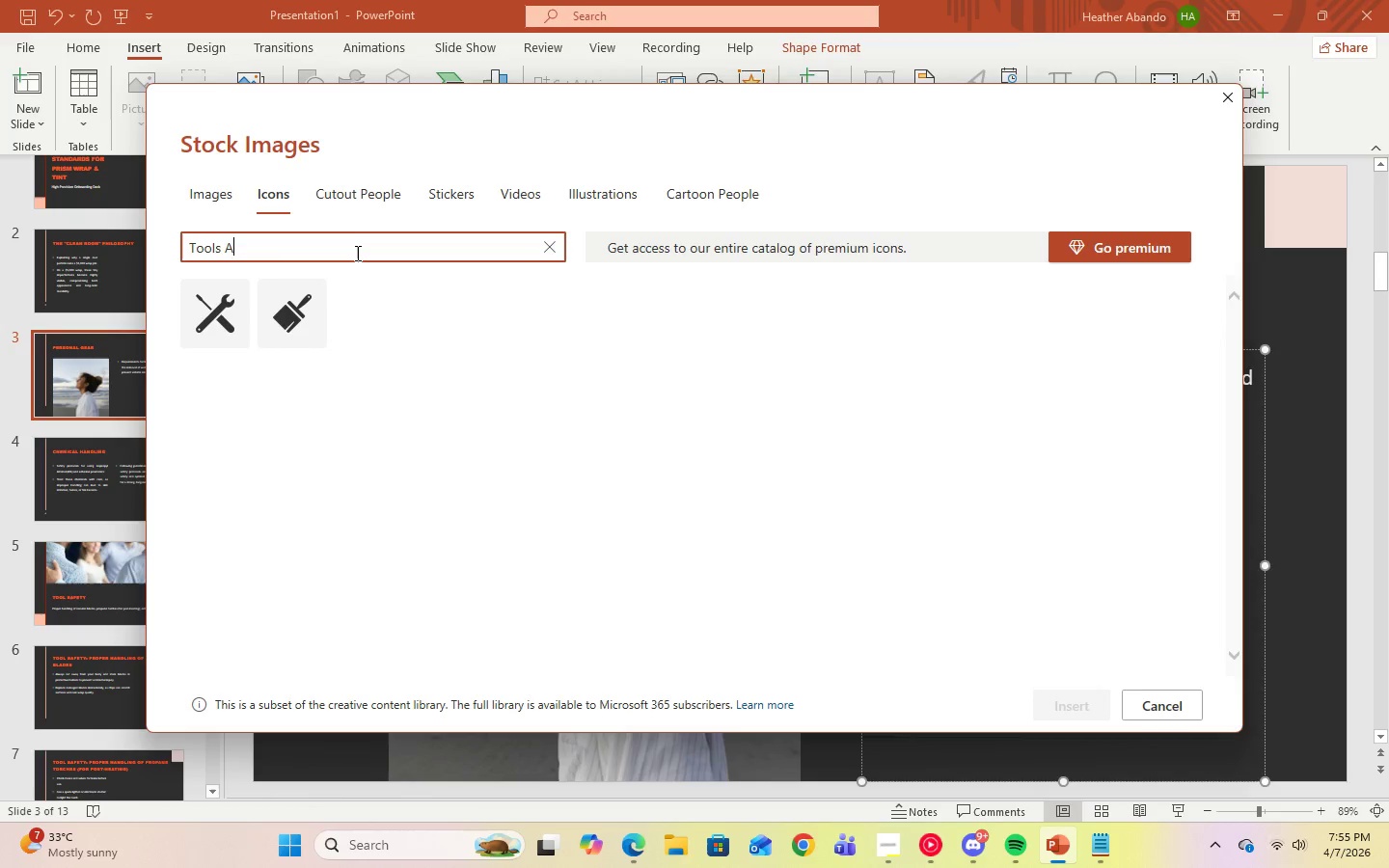 
key(Backspace)
 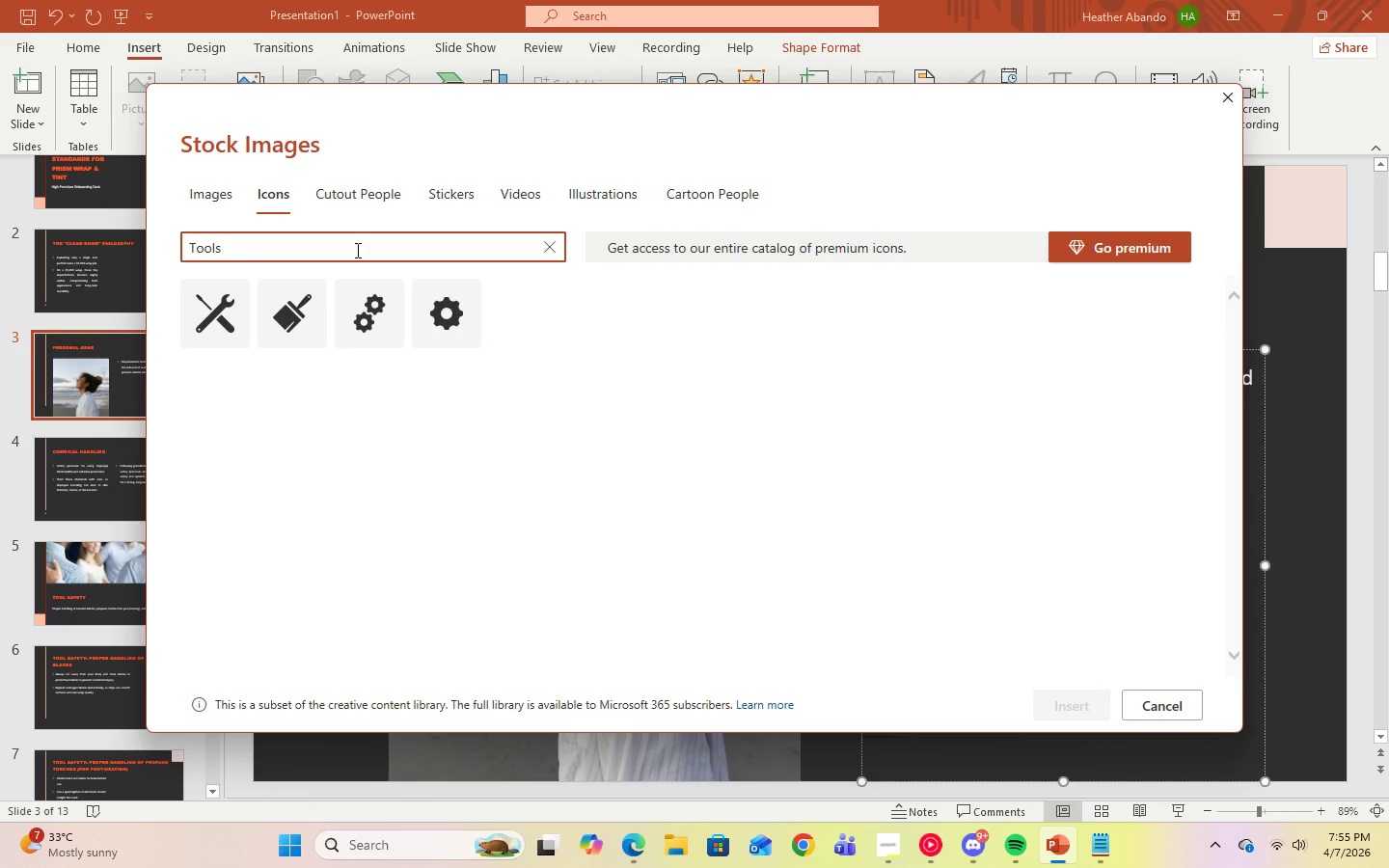 
wait(13.41)
 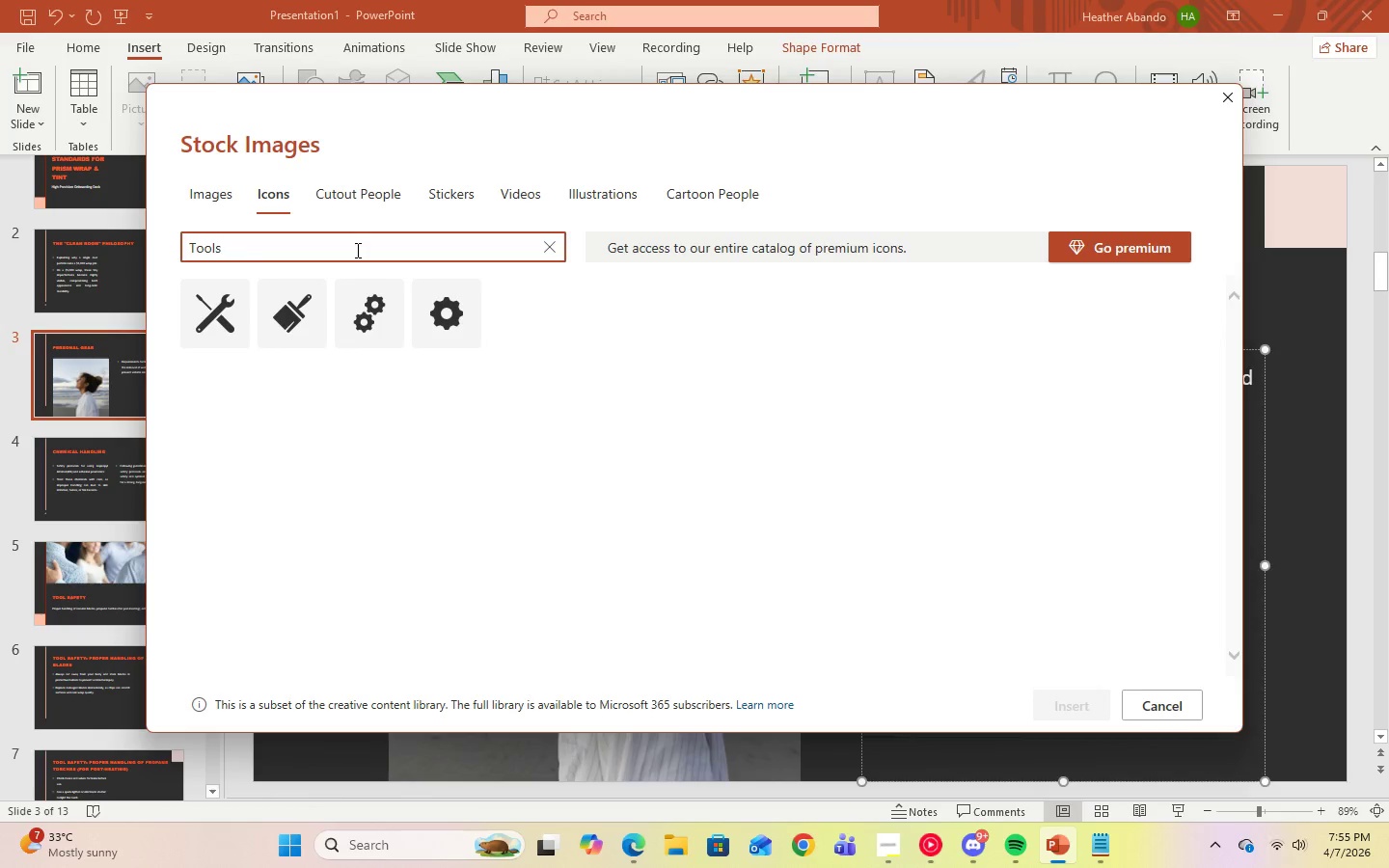 
left_click([544, 248])
 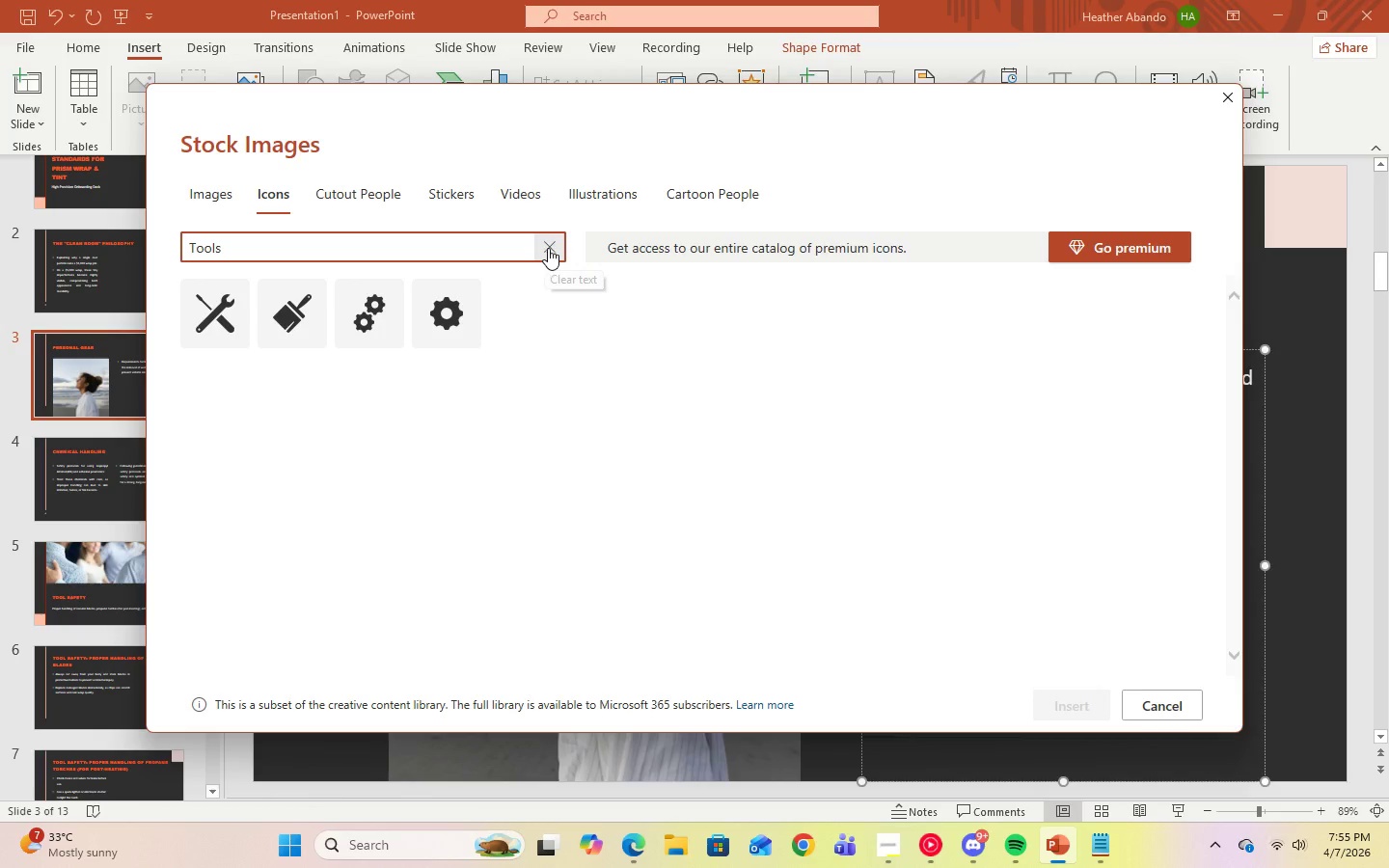 
left_click([556, 248])
 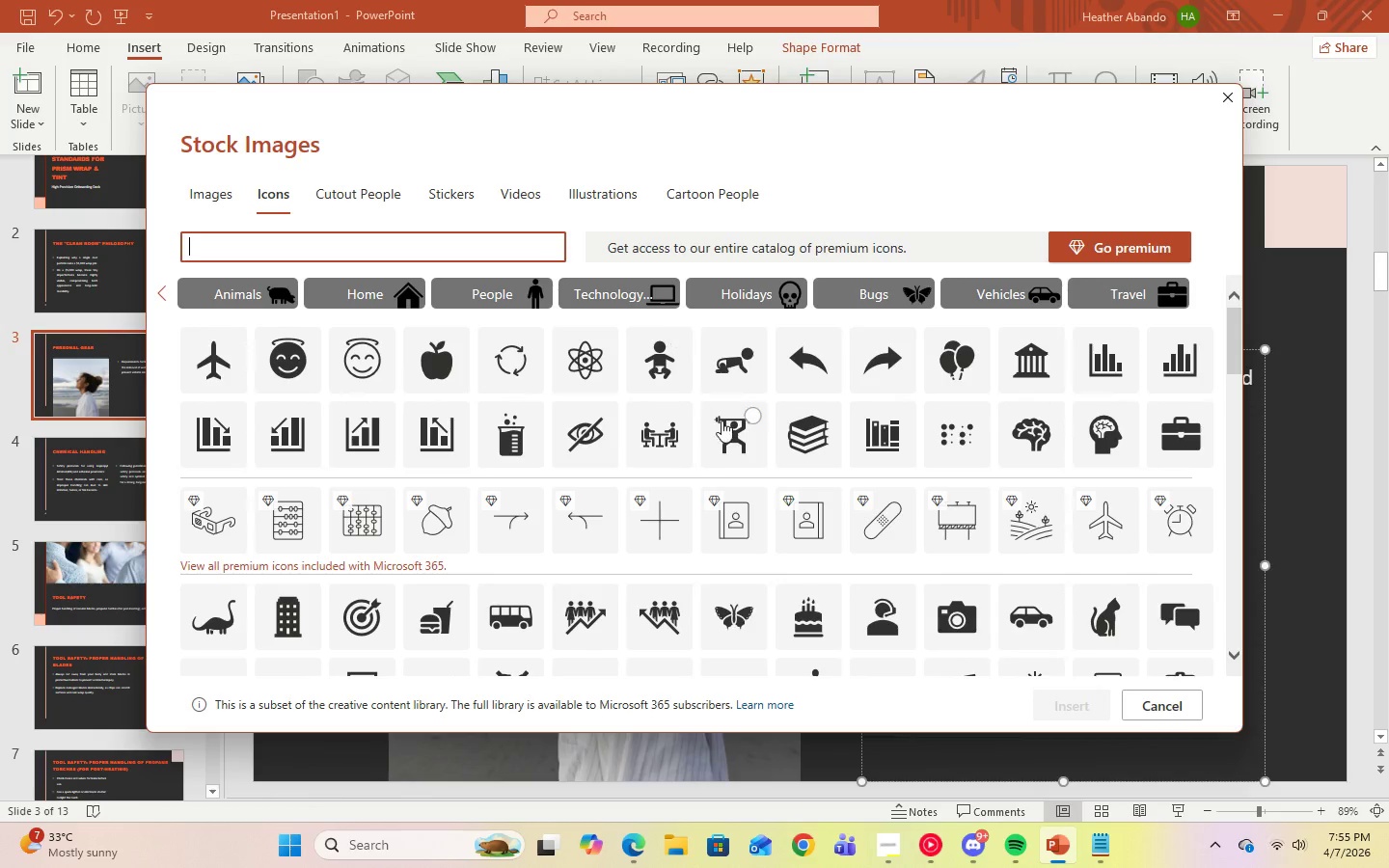 
scroll: coordinate [862, 571], scroll_direction: down, amount: 12.0
 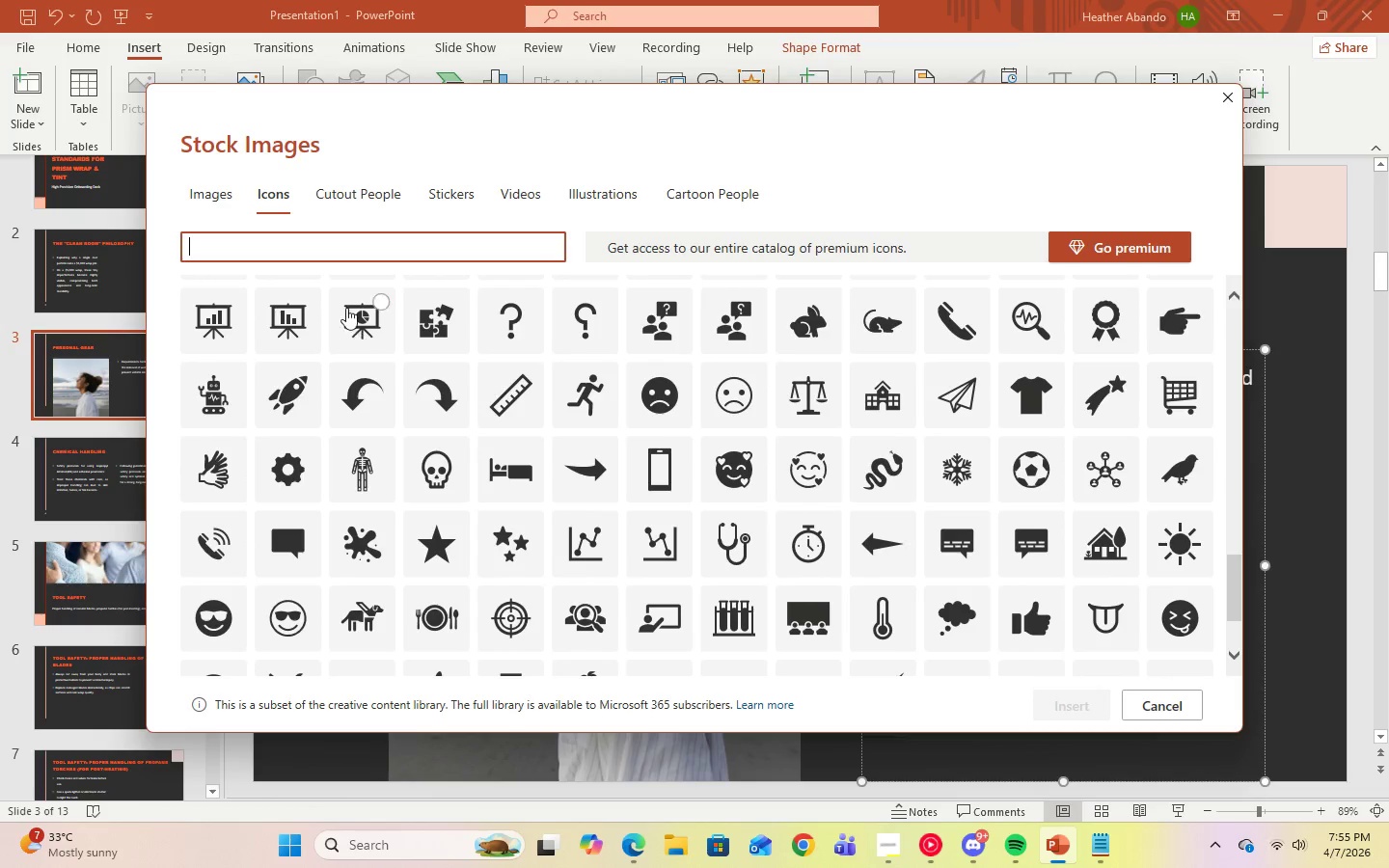 
left_click([310, 251])
 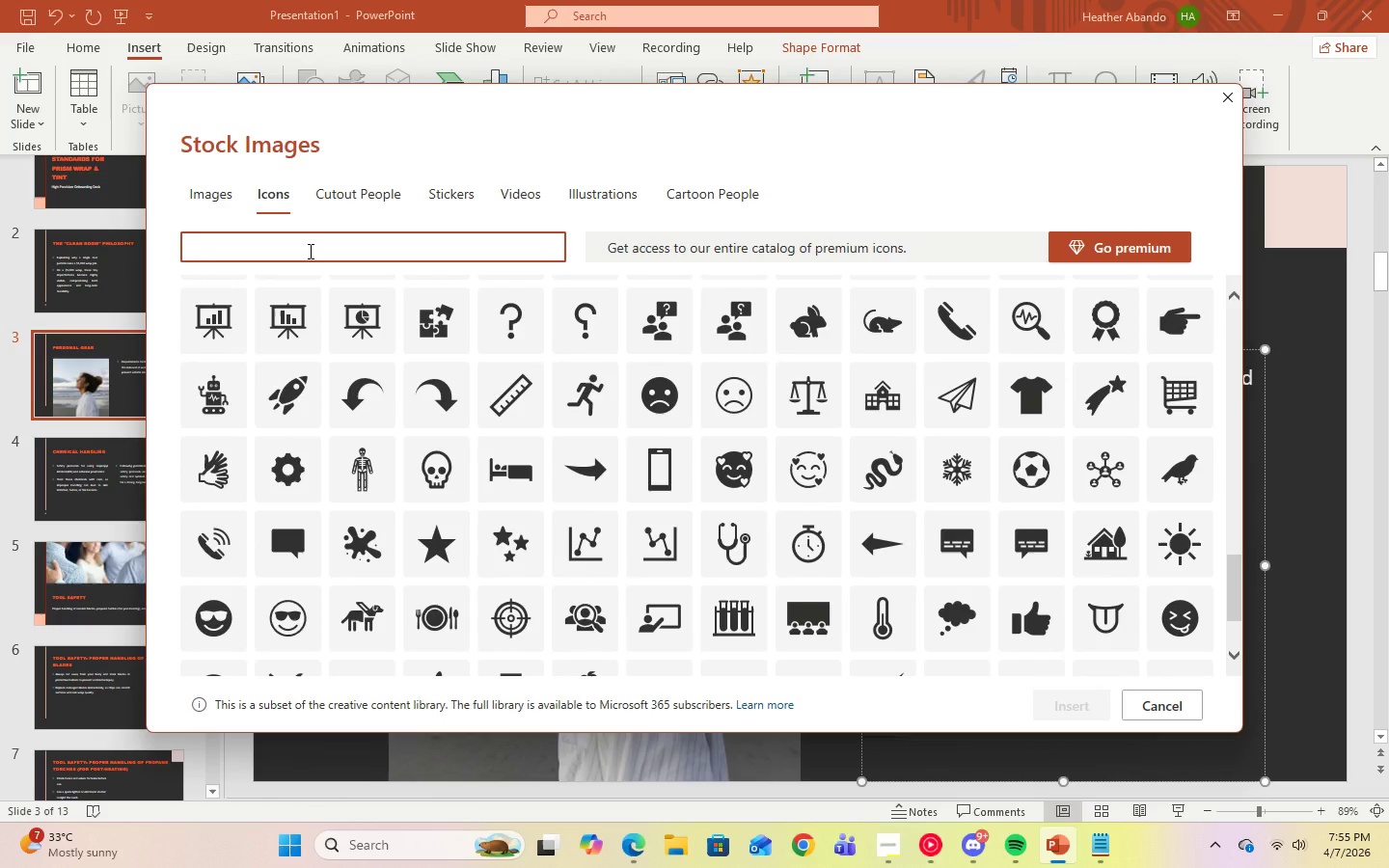 
type(hands)
 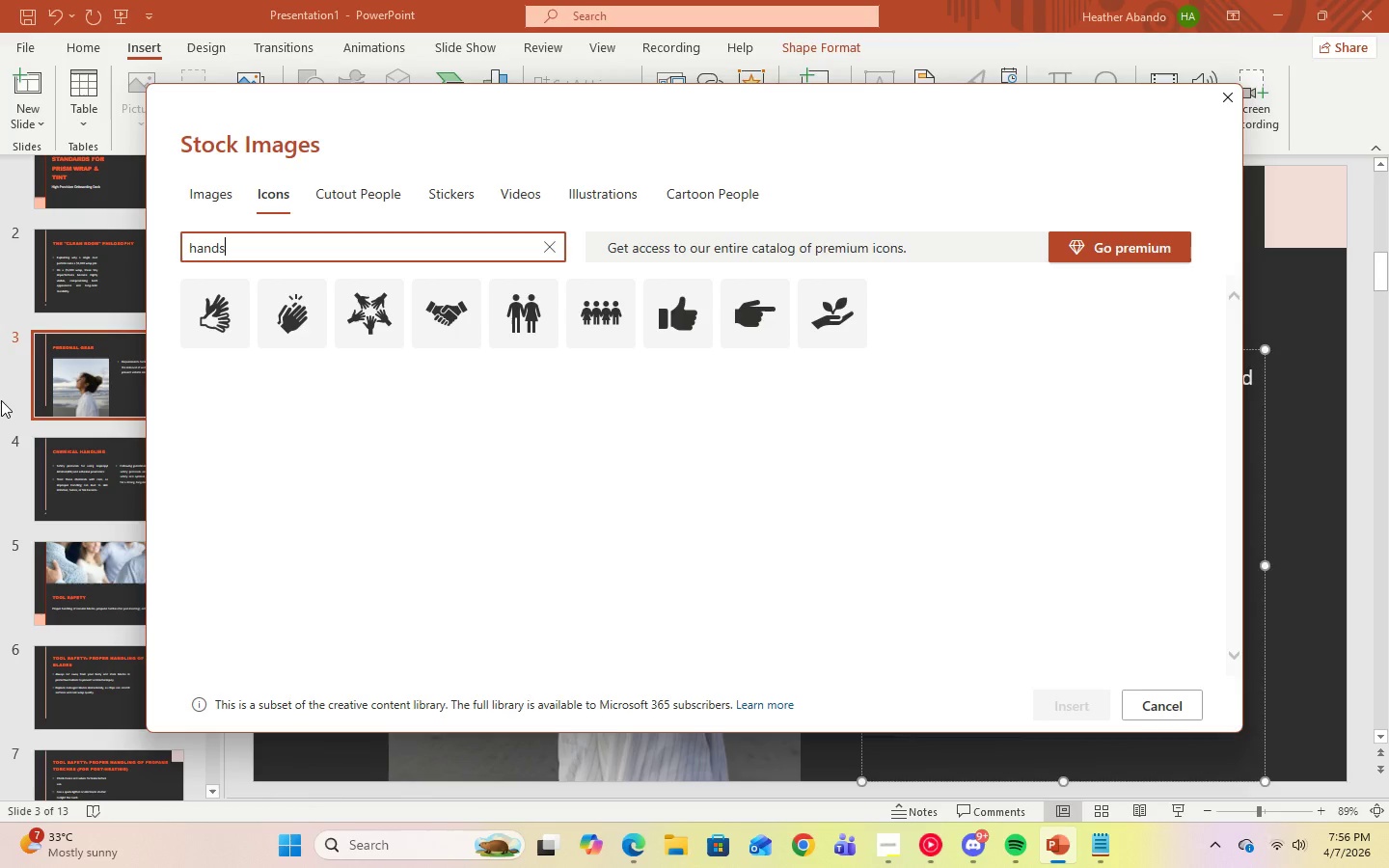 
wait(8.72)
 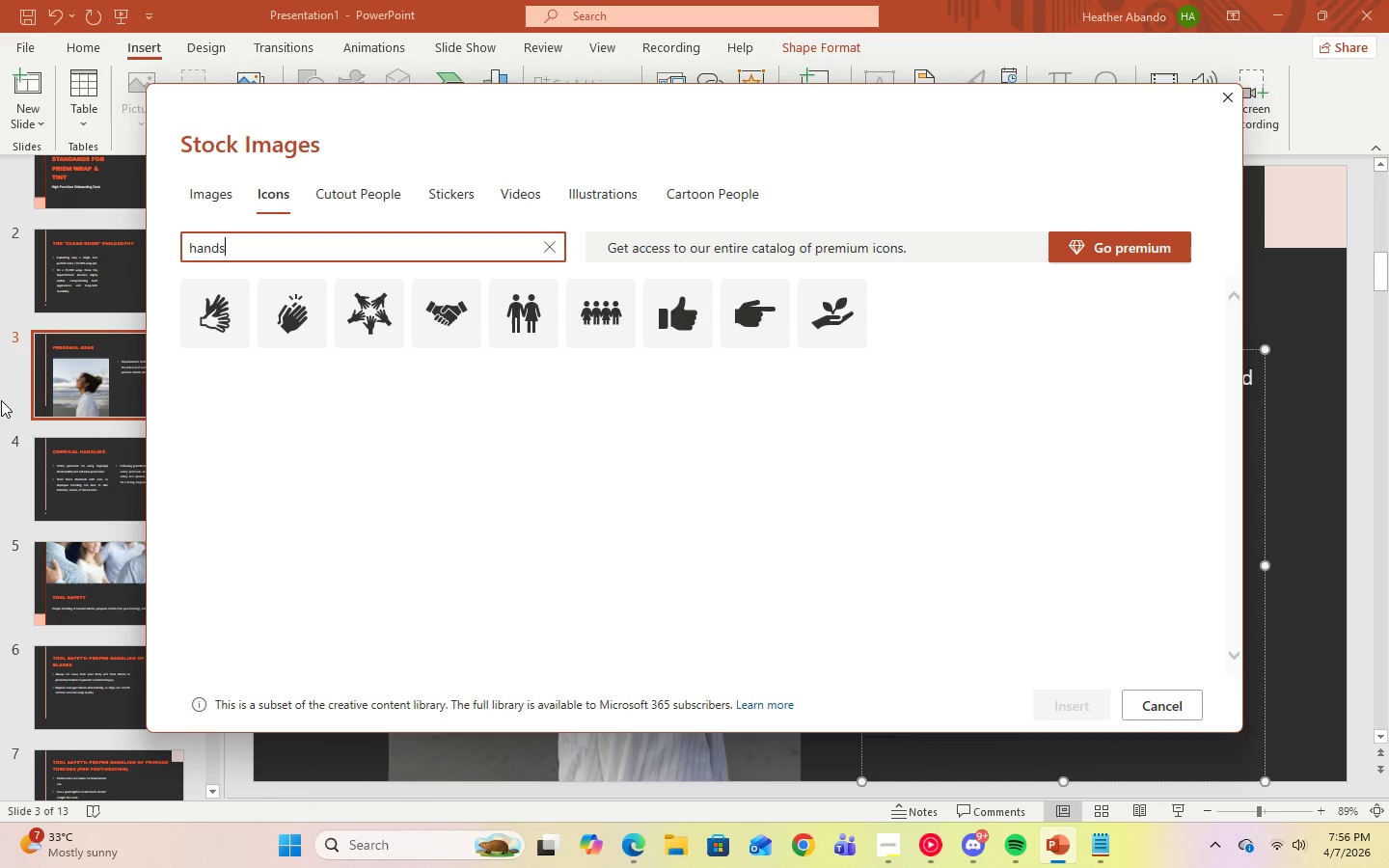 
key(Backspace)
 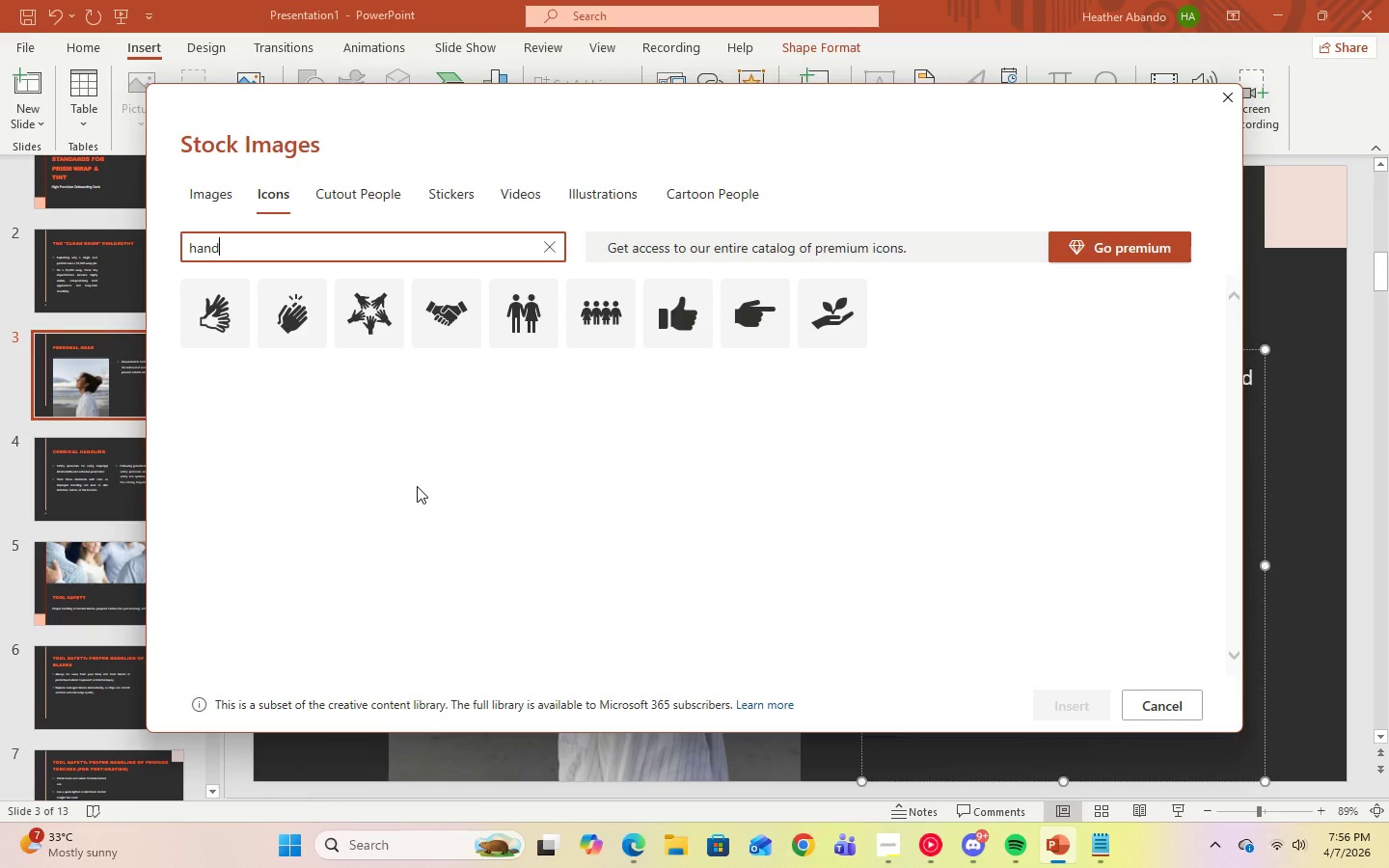 
key(Backspace)
 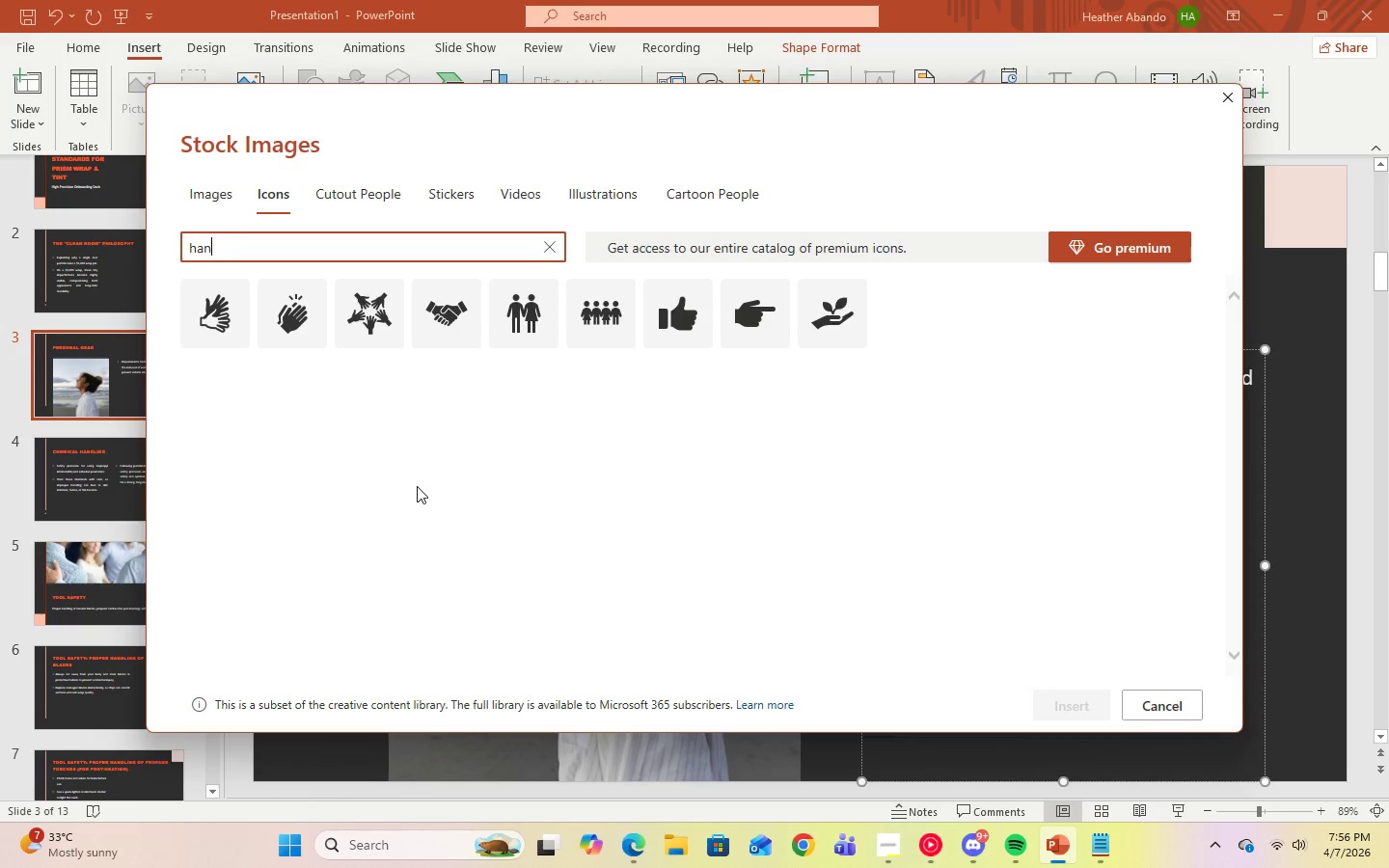 
key(Backspace)
 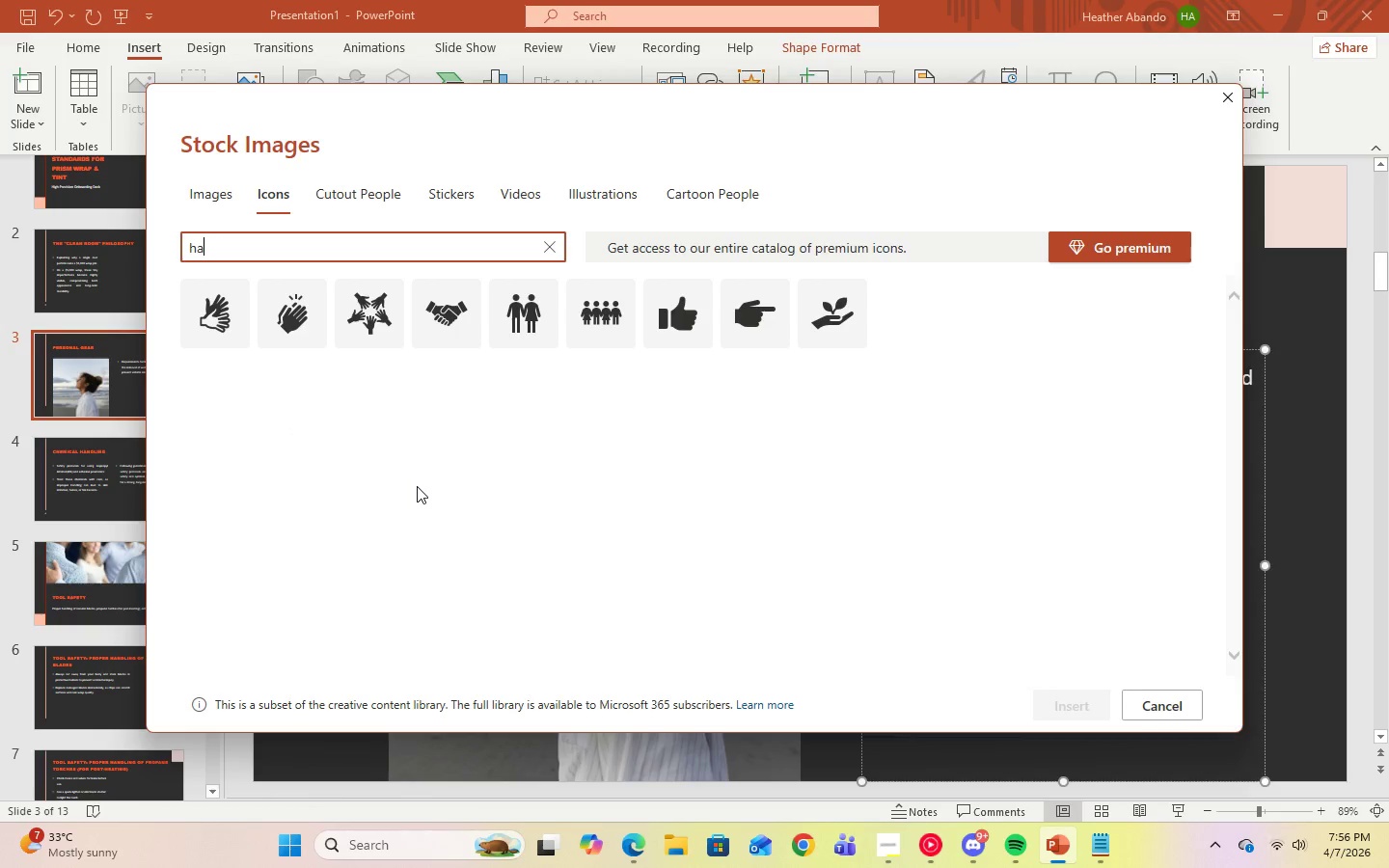 
key(Backspace)
 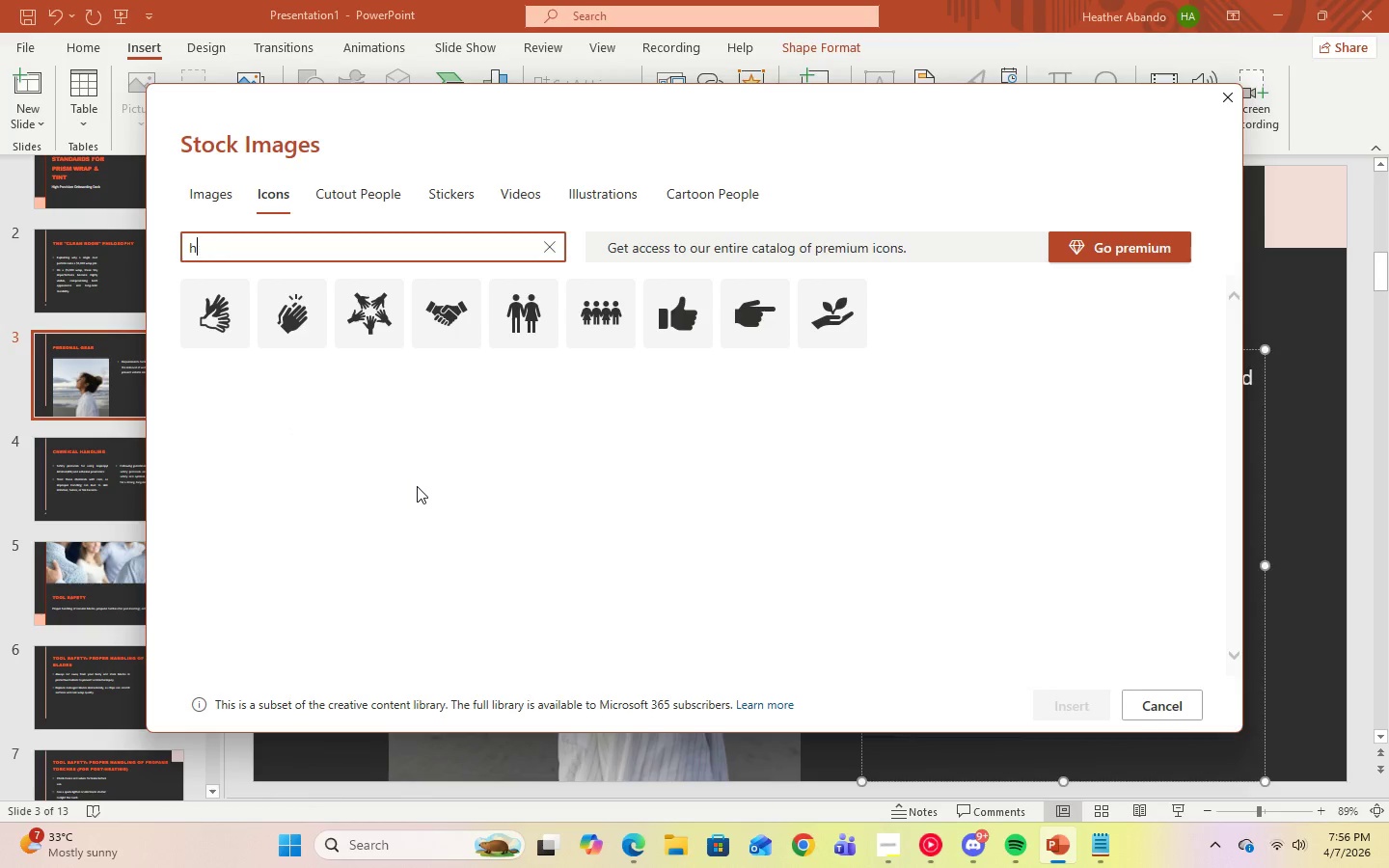 
key(Backspace)
 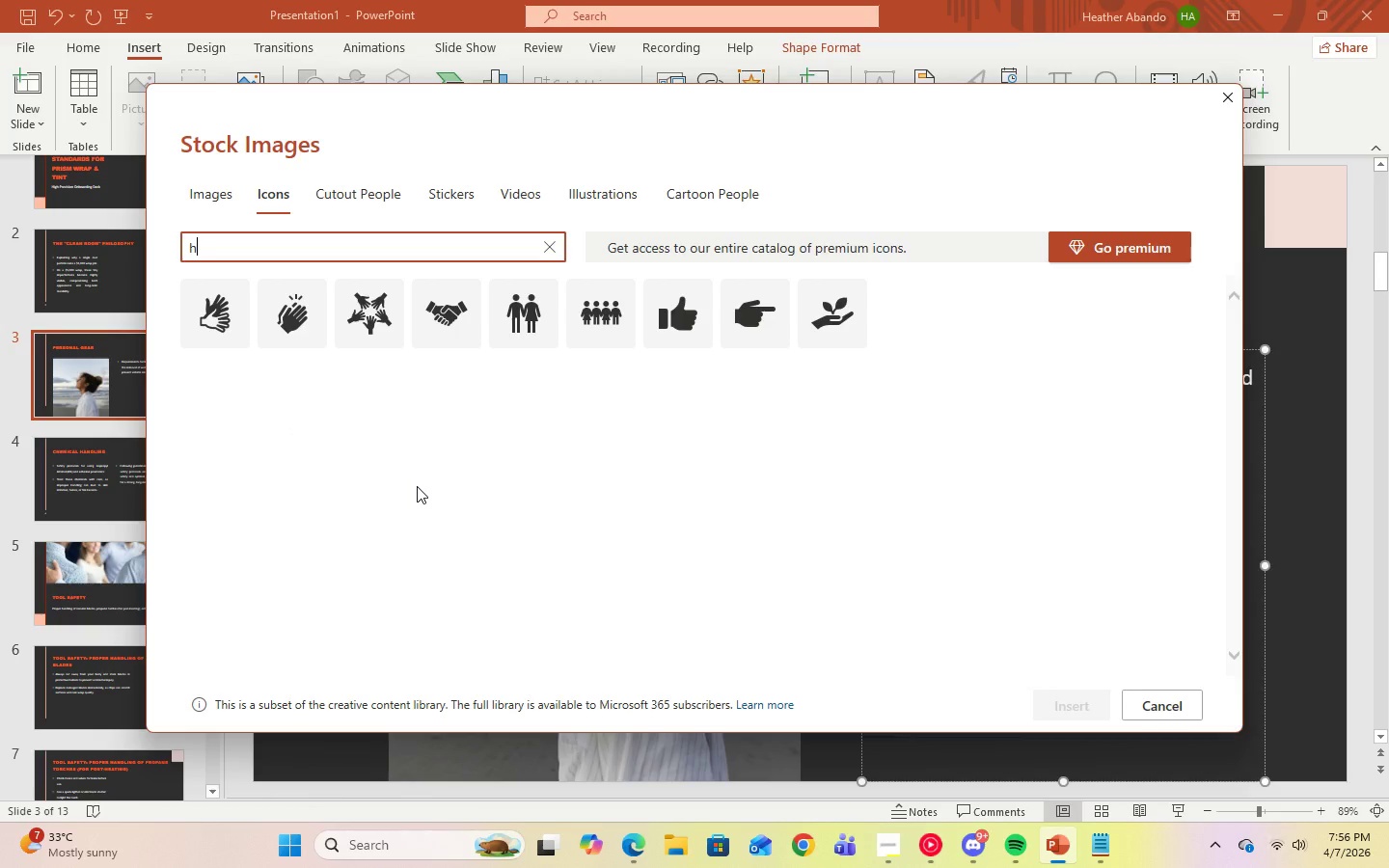 
key(Backspace)
 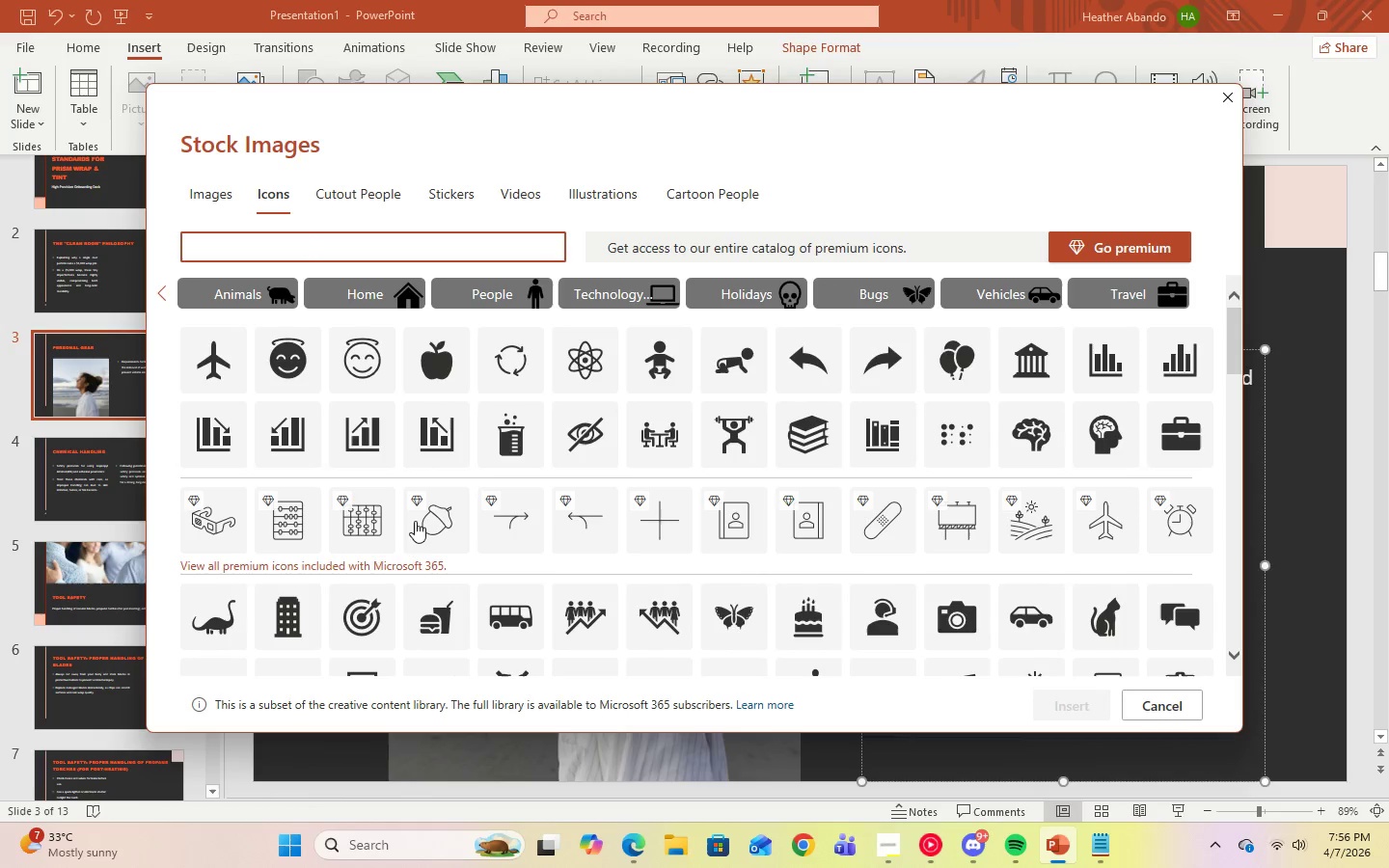 
wait(5.51)
 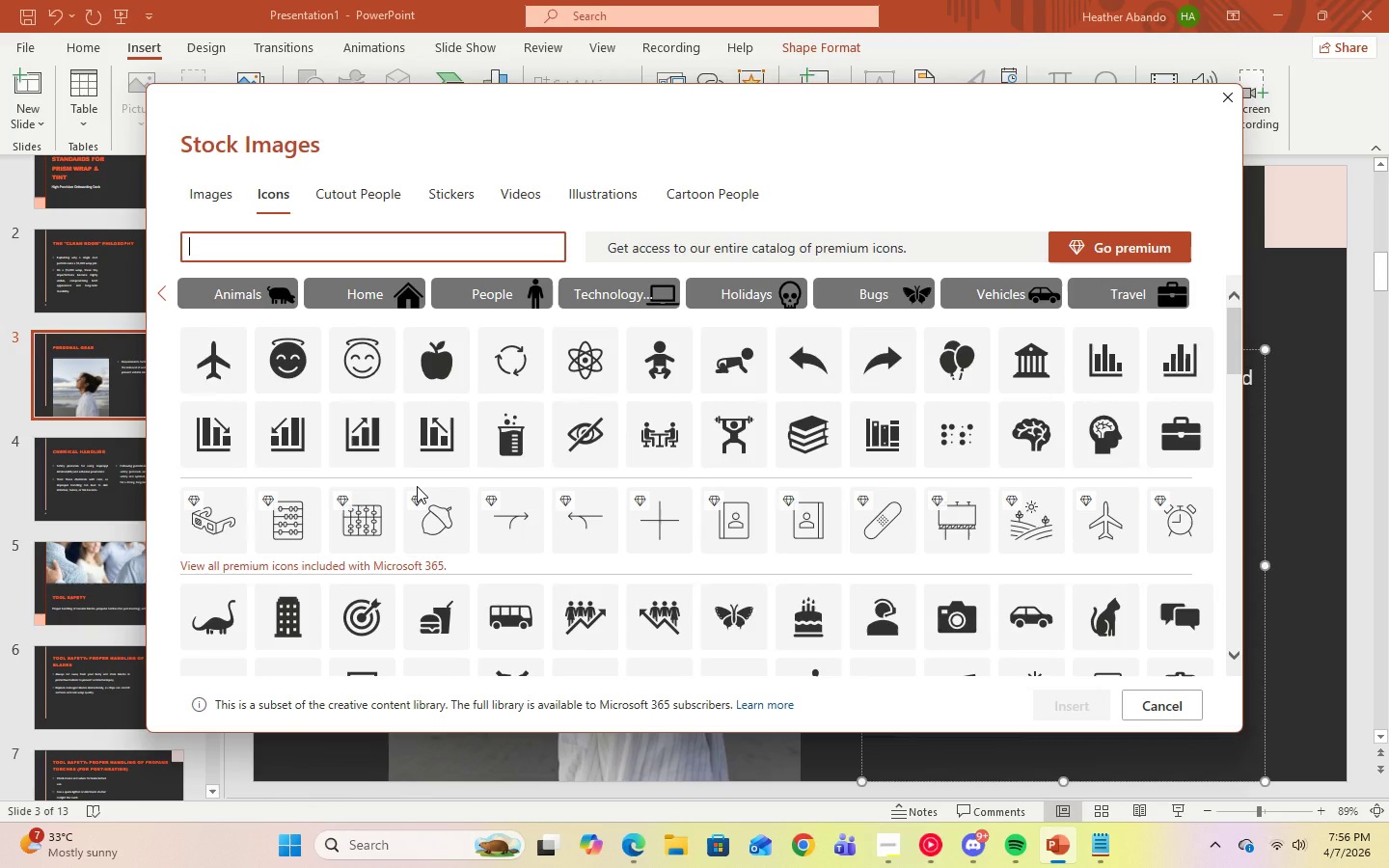 
scroll: coordinate [839, 538], scroll_direction: down, amount: 7.0
 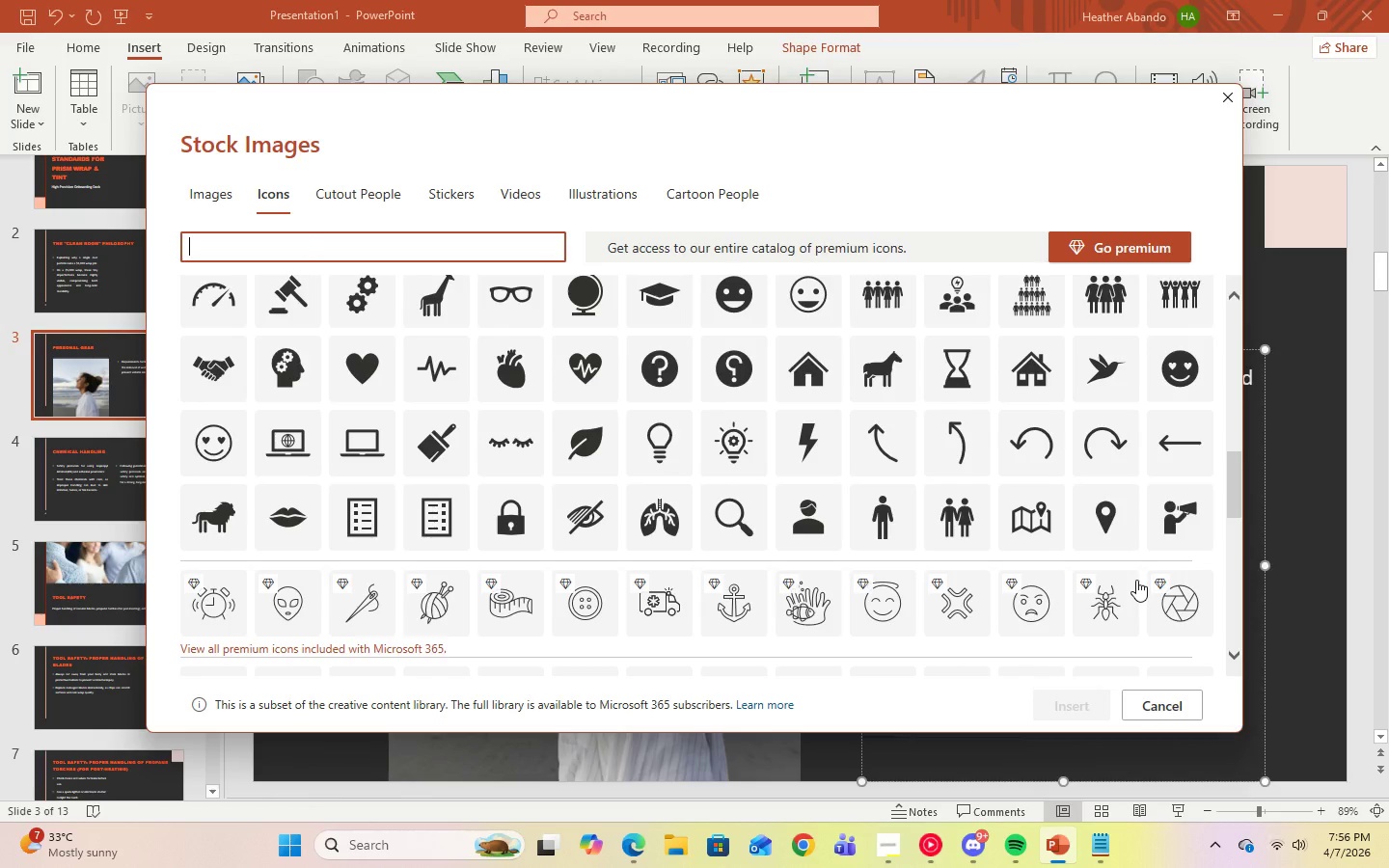 
wait(31.05)
 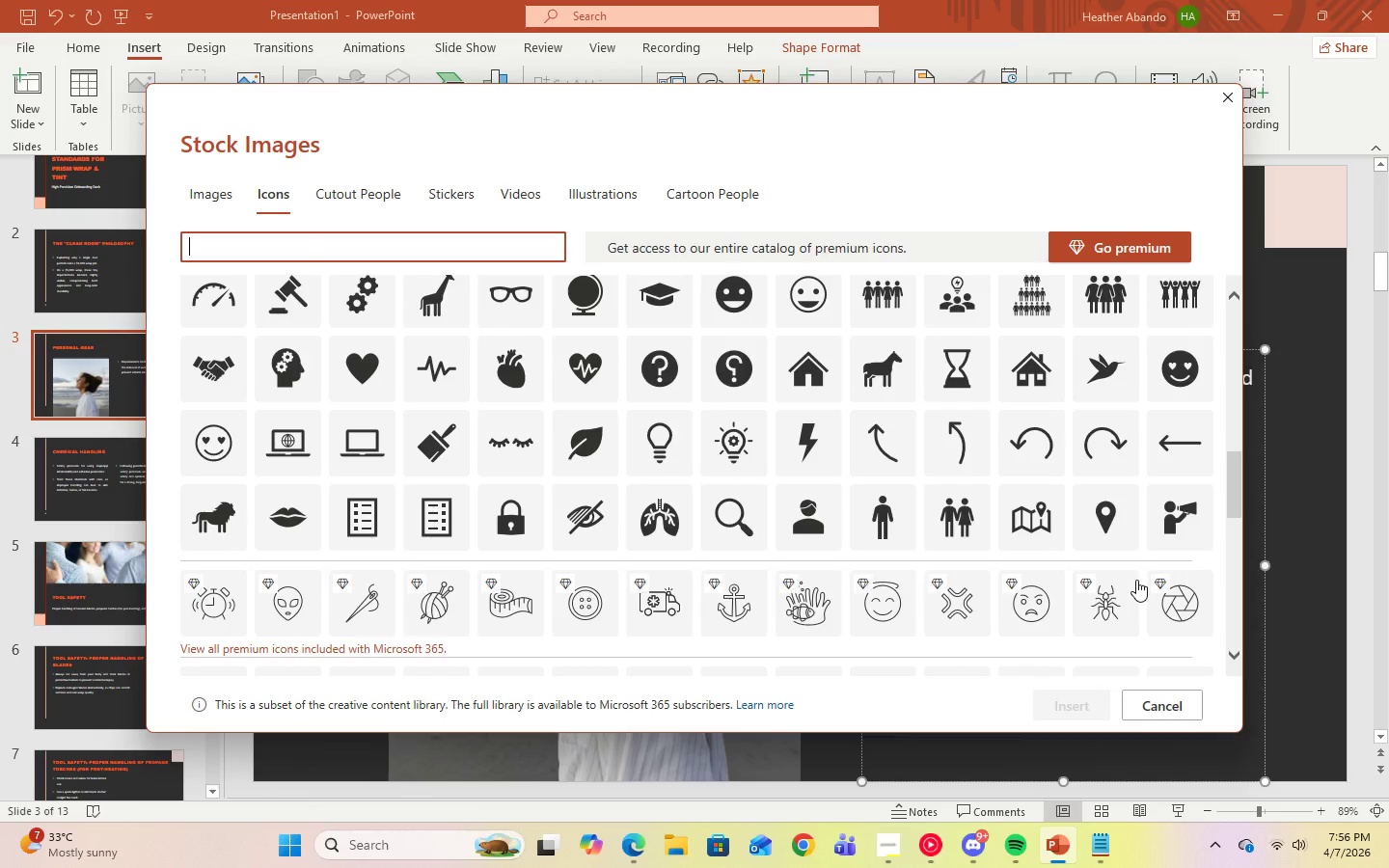 
scroll: coordinate [1120, 486], scroll_direction: down, amount: 11.0
 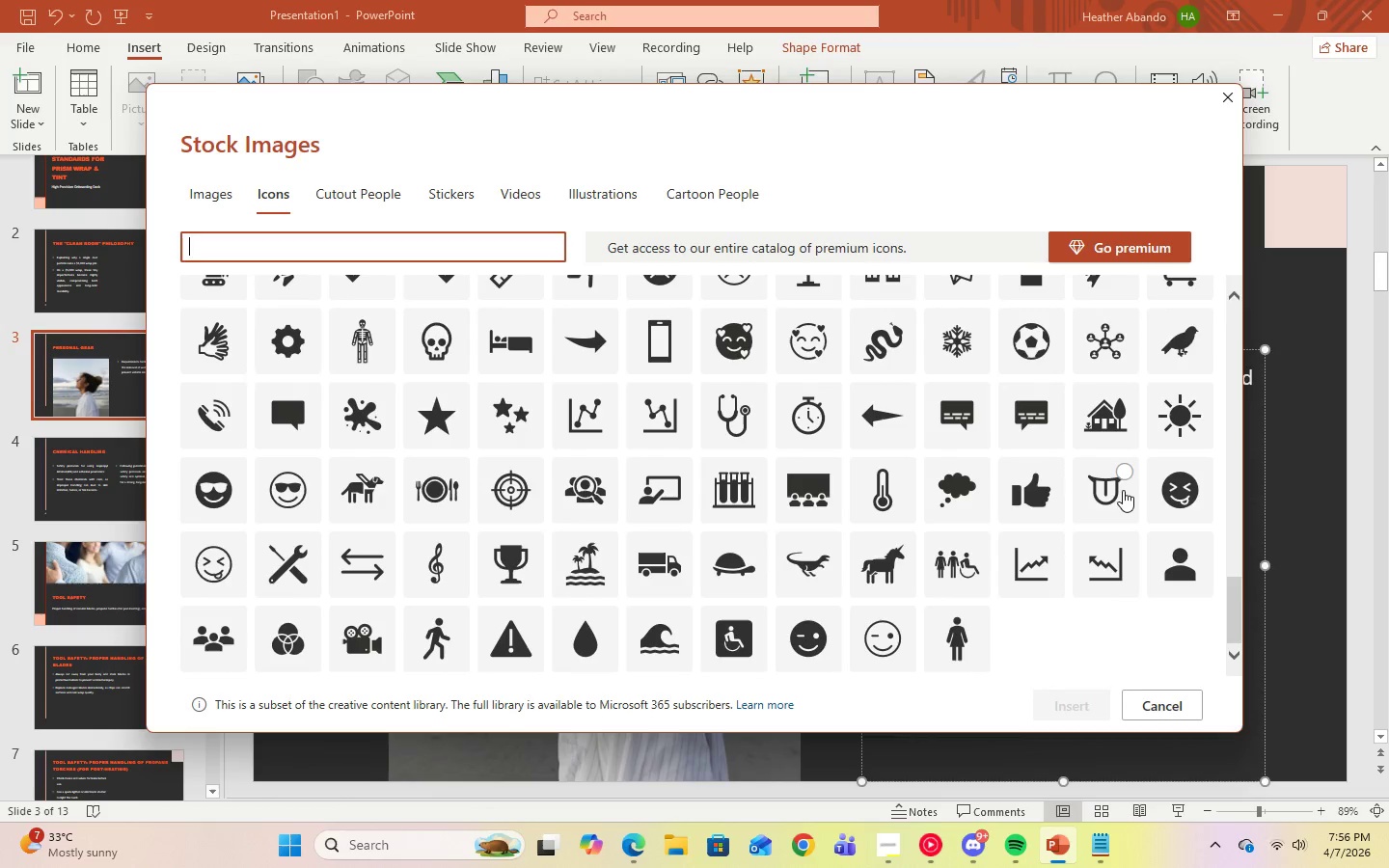 
scroll: coordinate [1123, 490], scroll_direction: up, amount: 19.0
 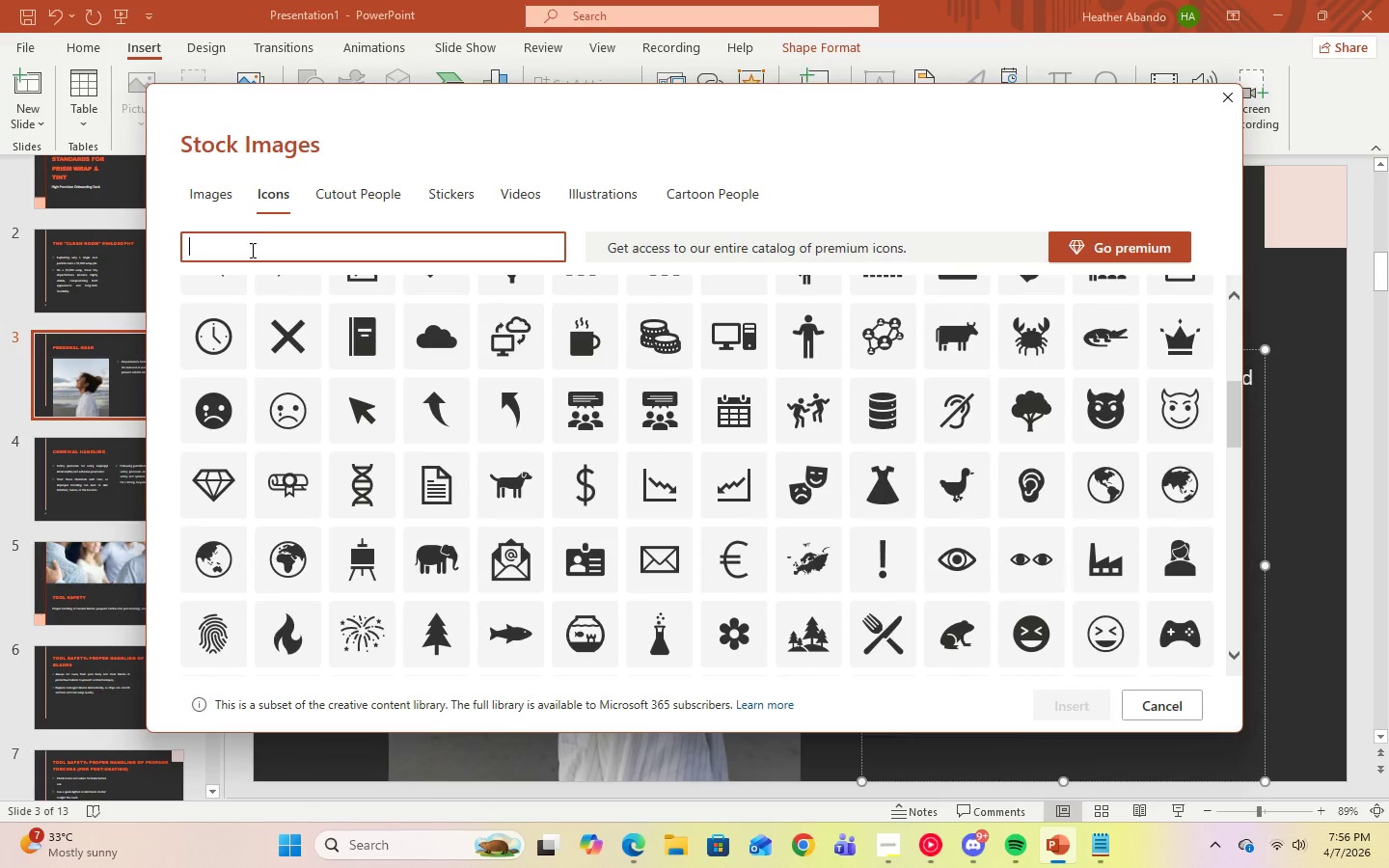 
left_click([252, 252])
 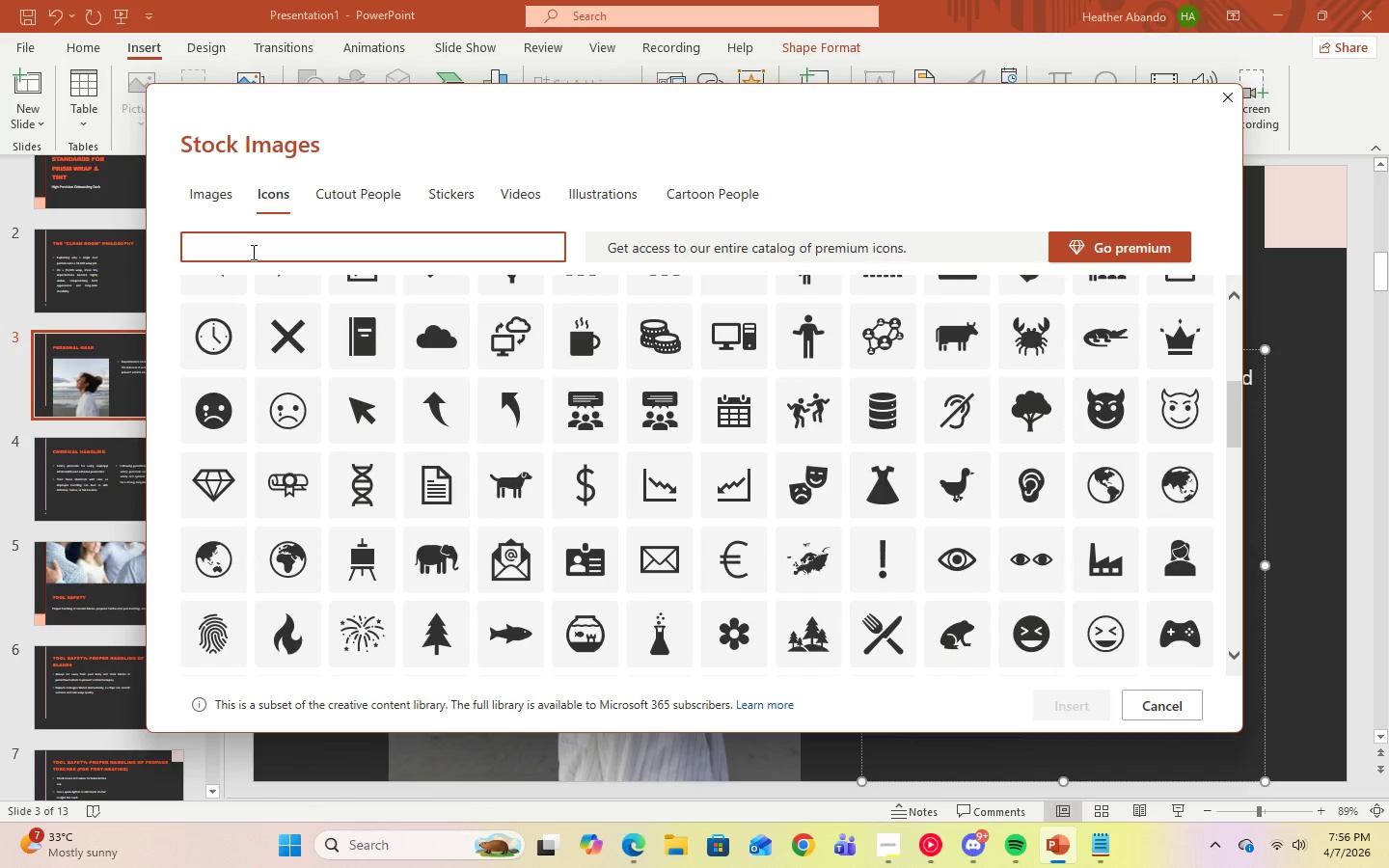 
type(gear)
 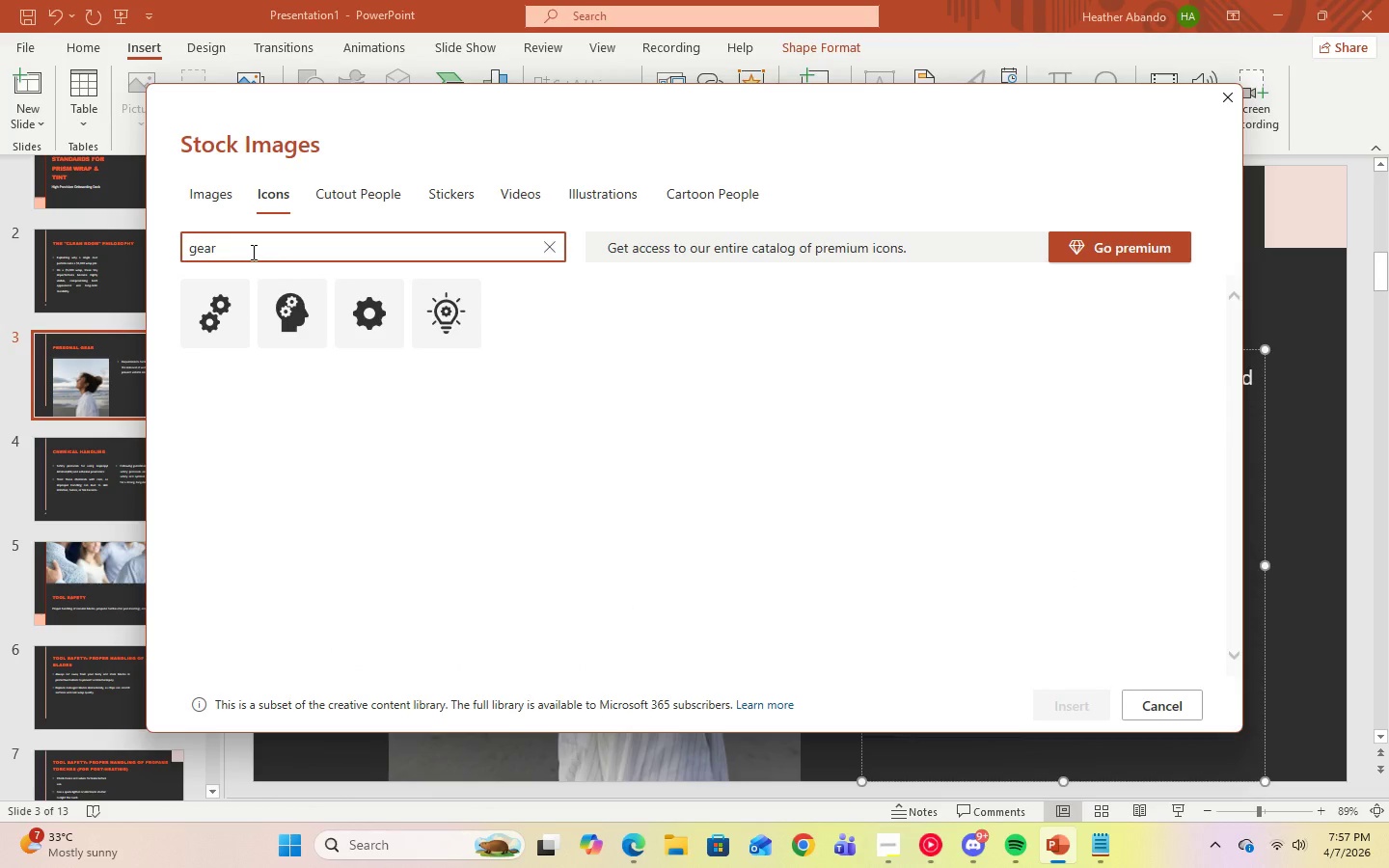 
left_click([549, 254])
 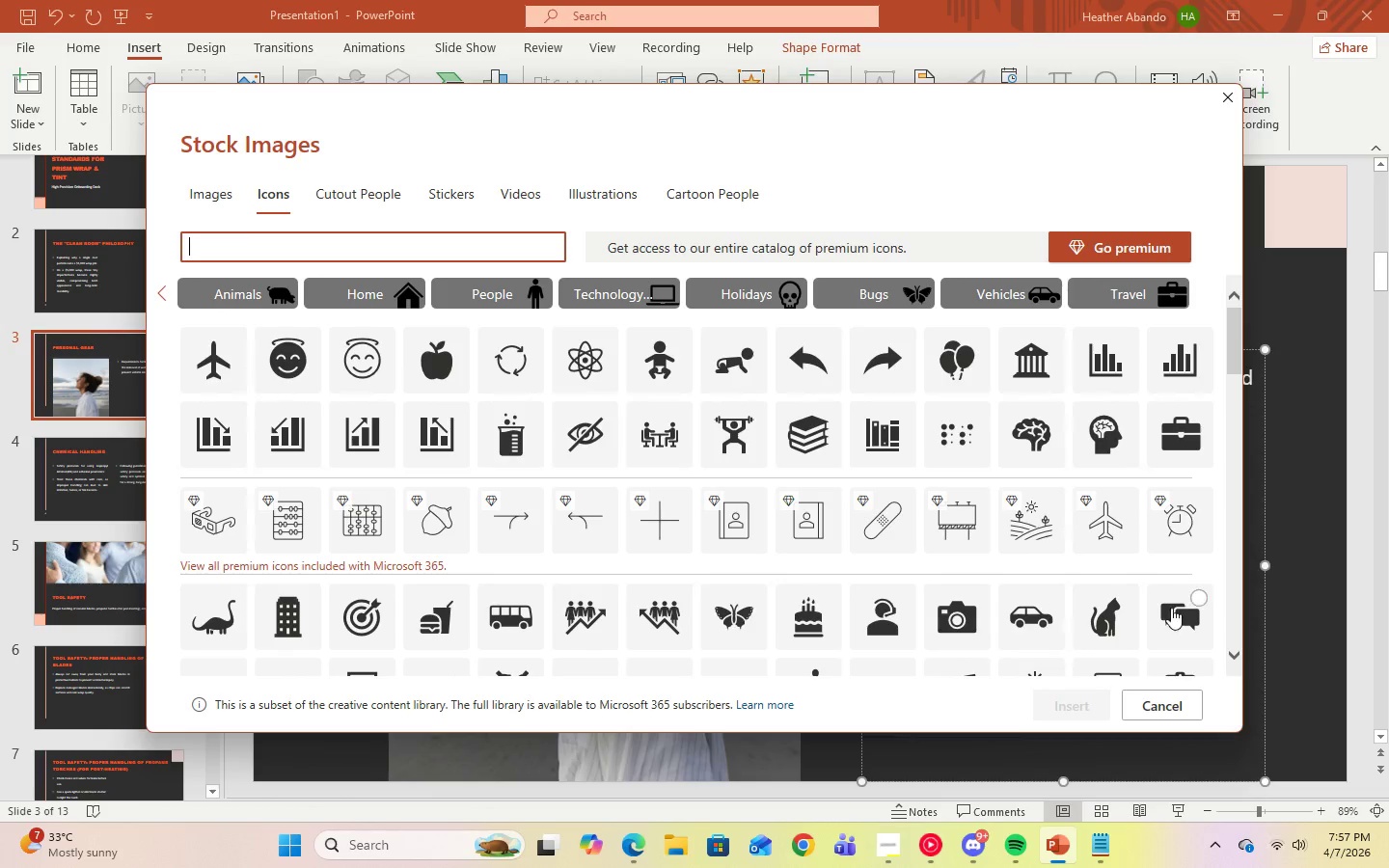 
left_click([1151, 705])
 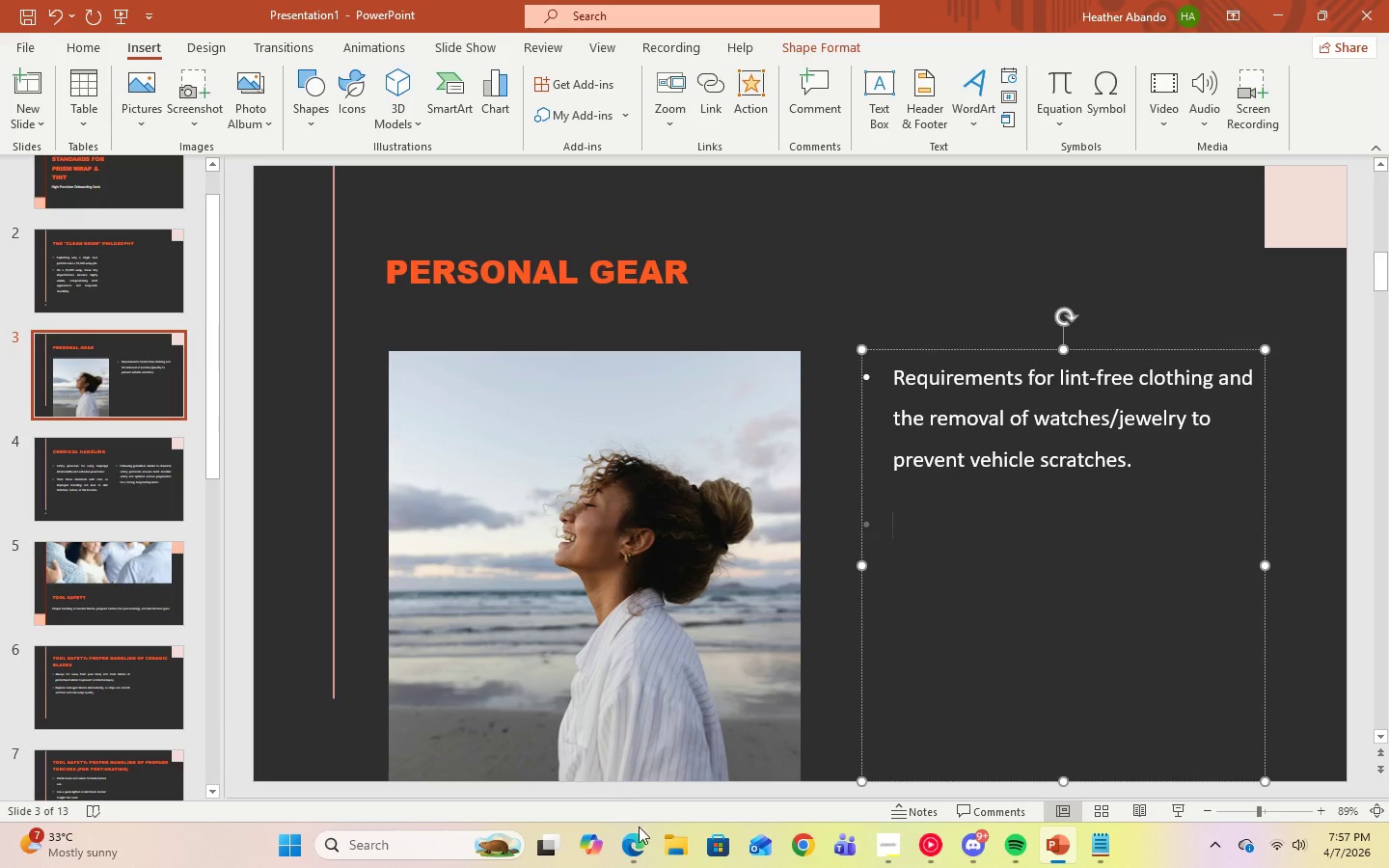 
left_click([640, 842])
 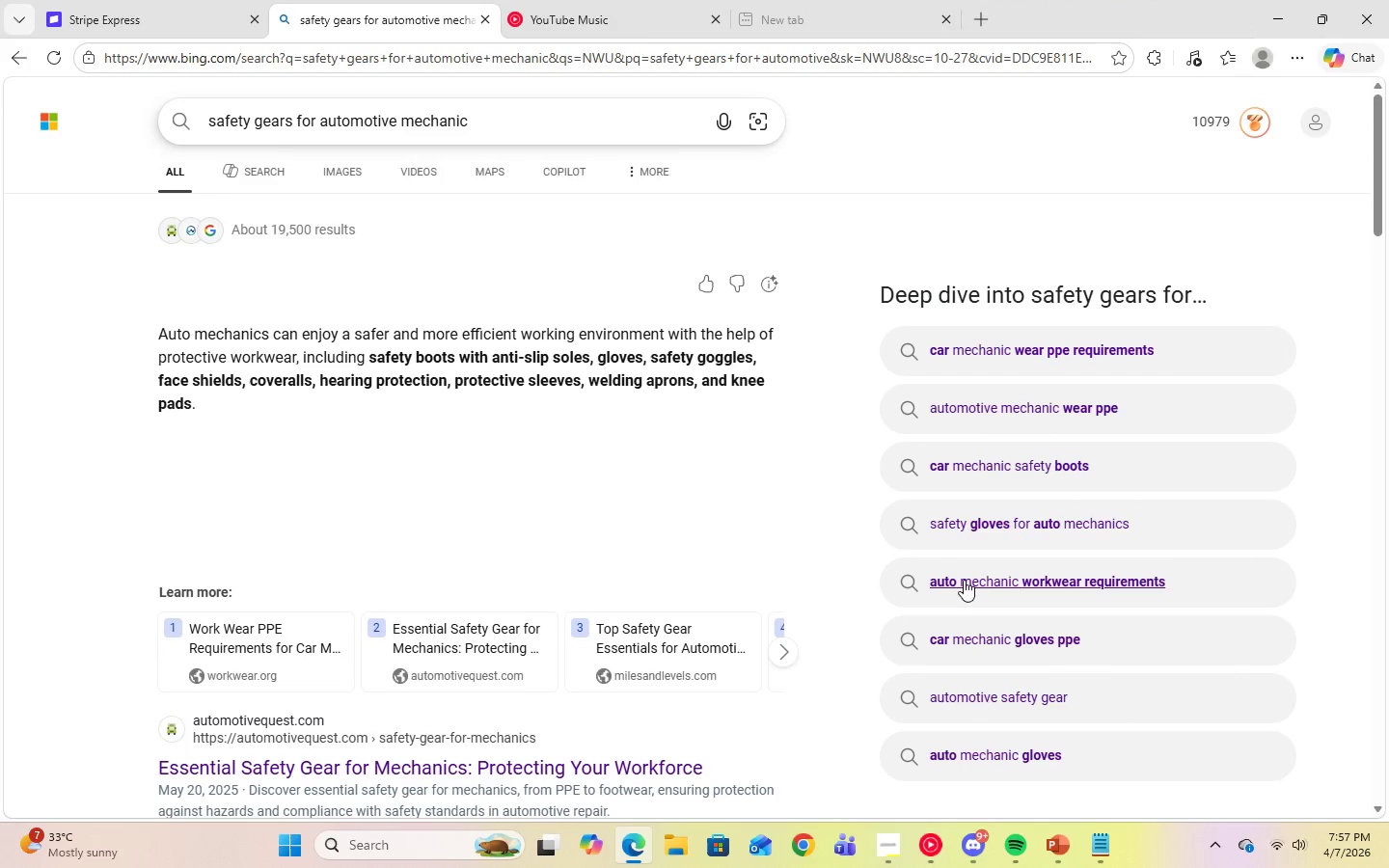 
left_click([1055, 851])
 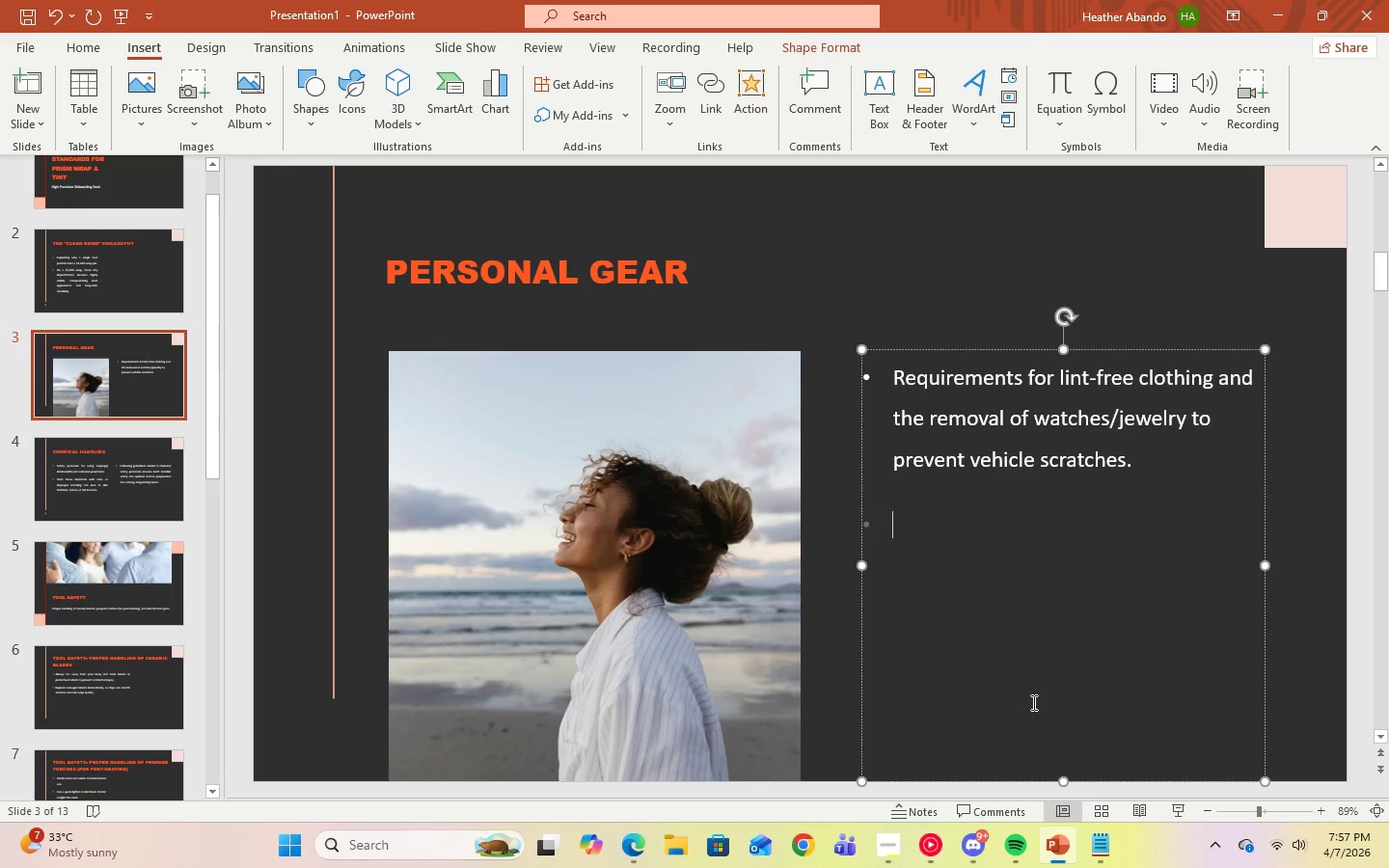 
type(safety boots)
 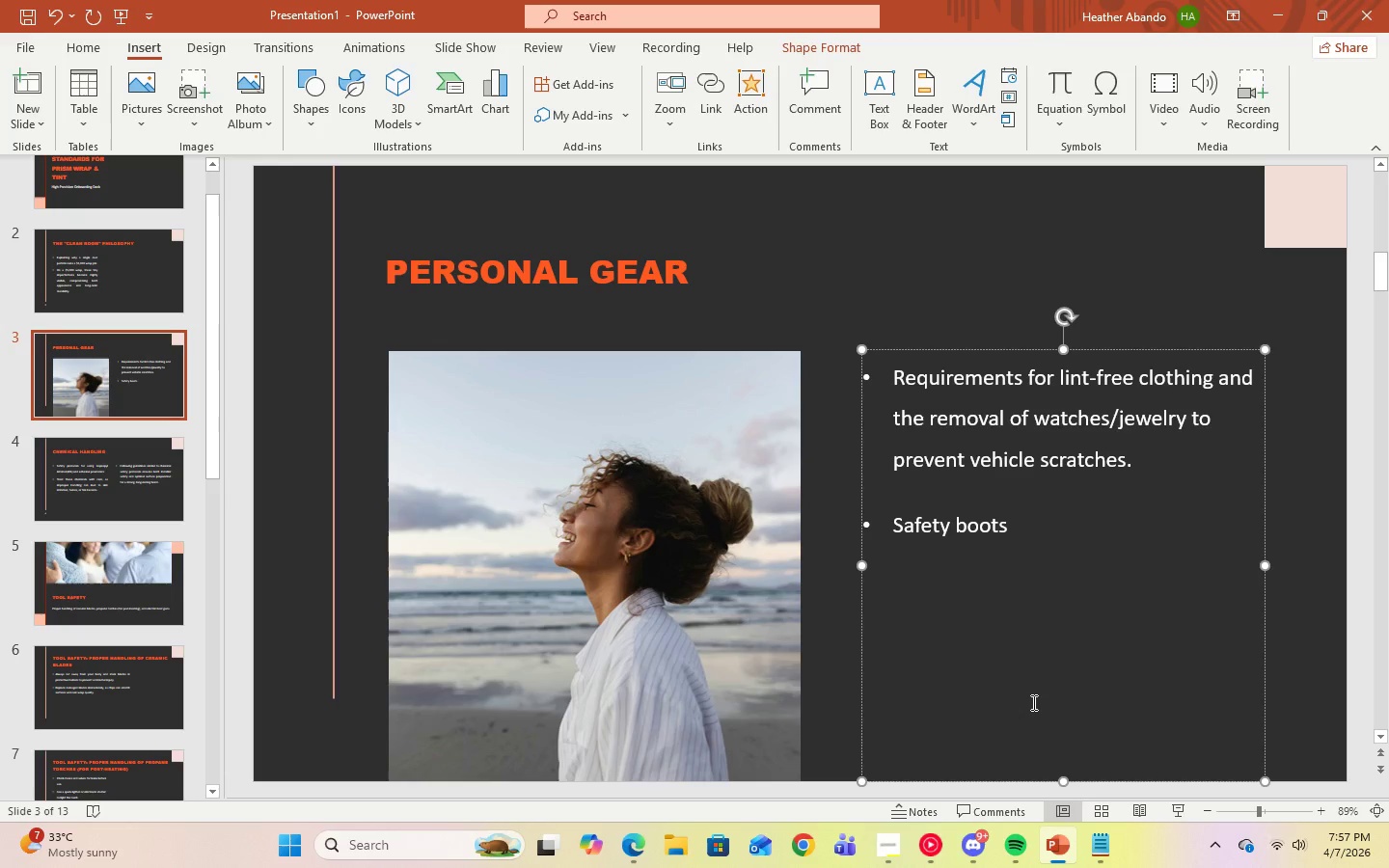 
key(Enter)
 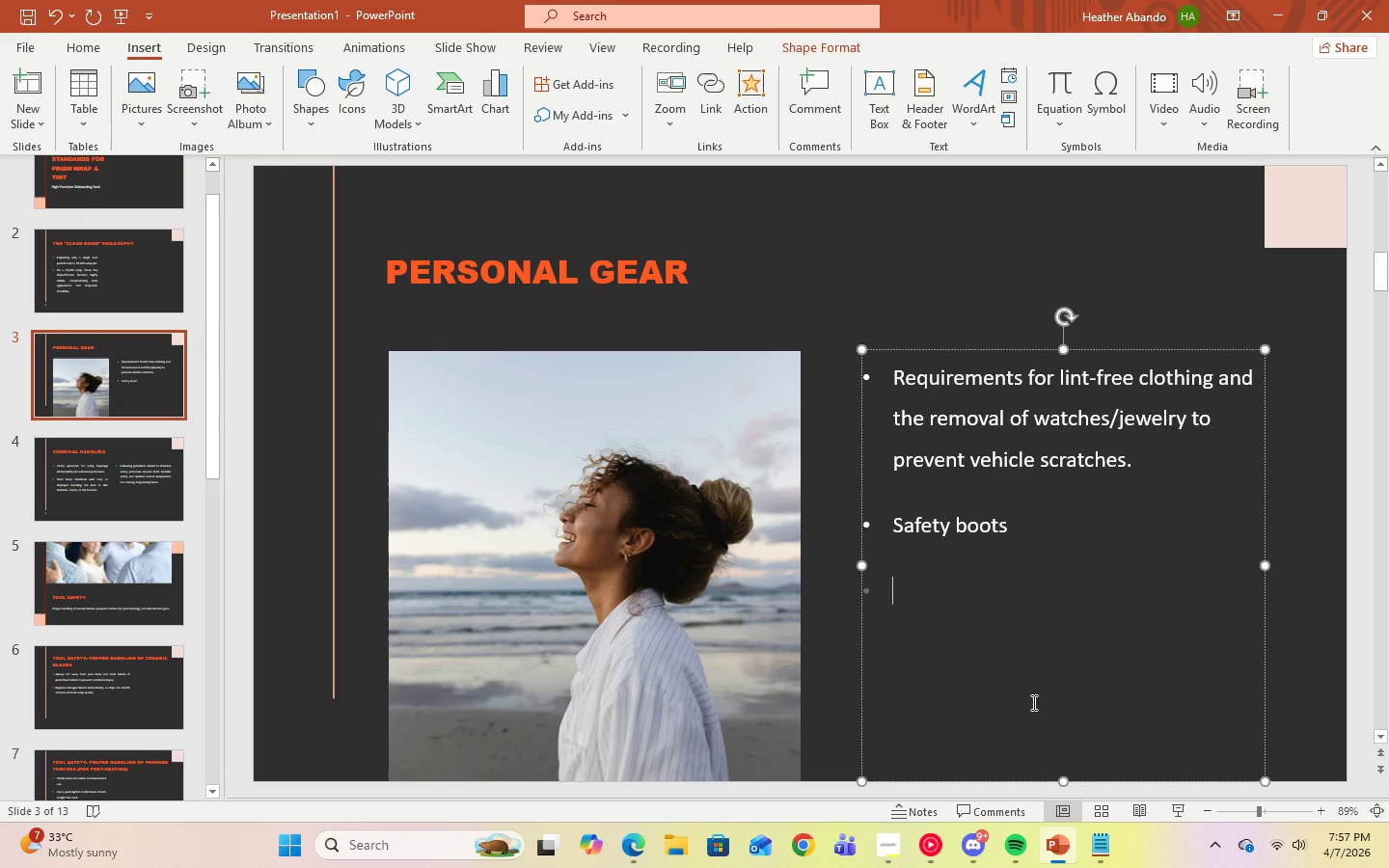 
type(safety goggles)
 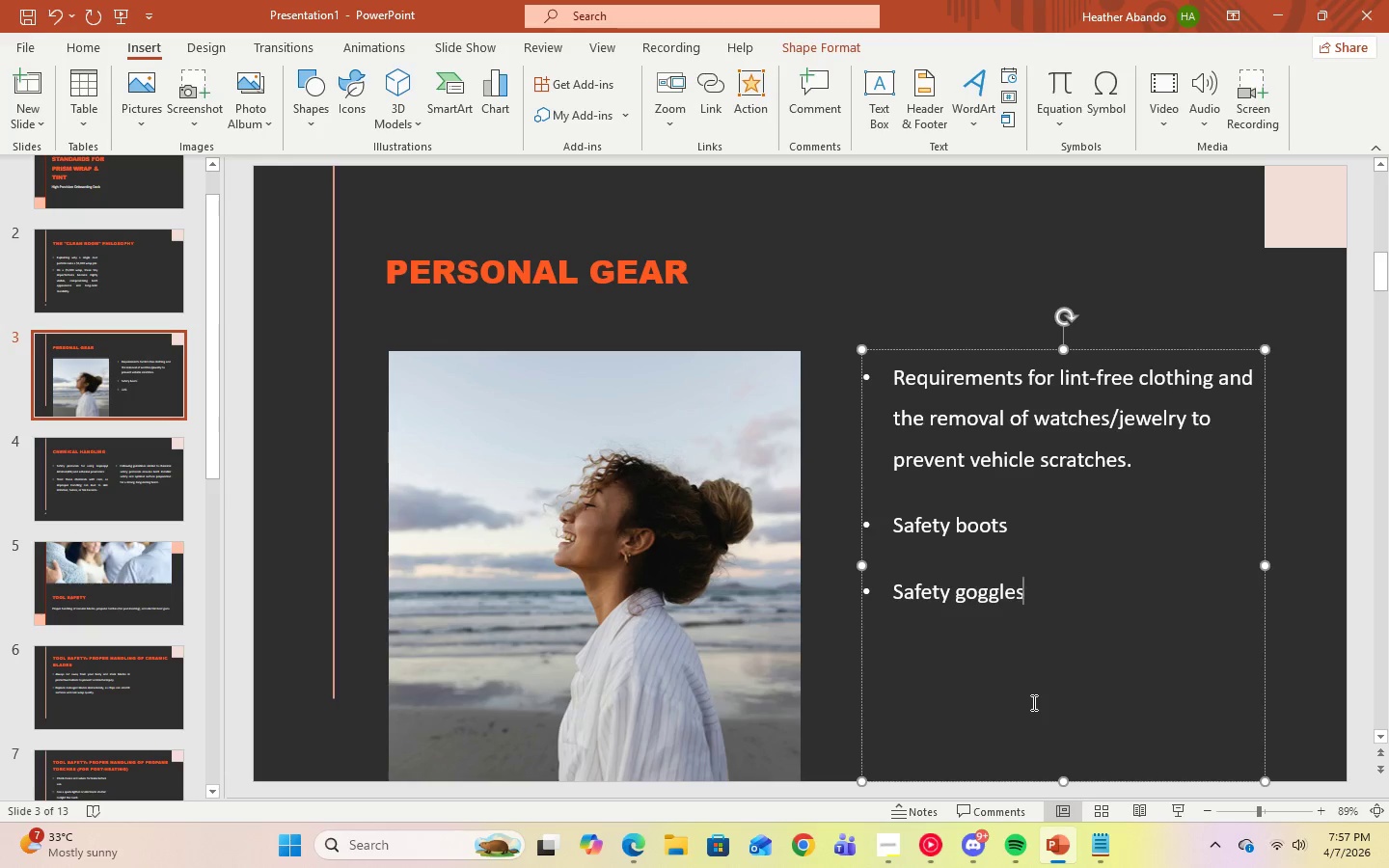 
key(Enter)
 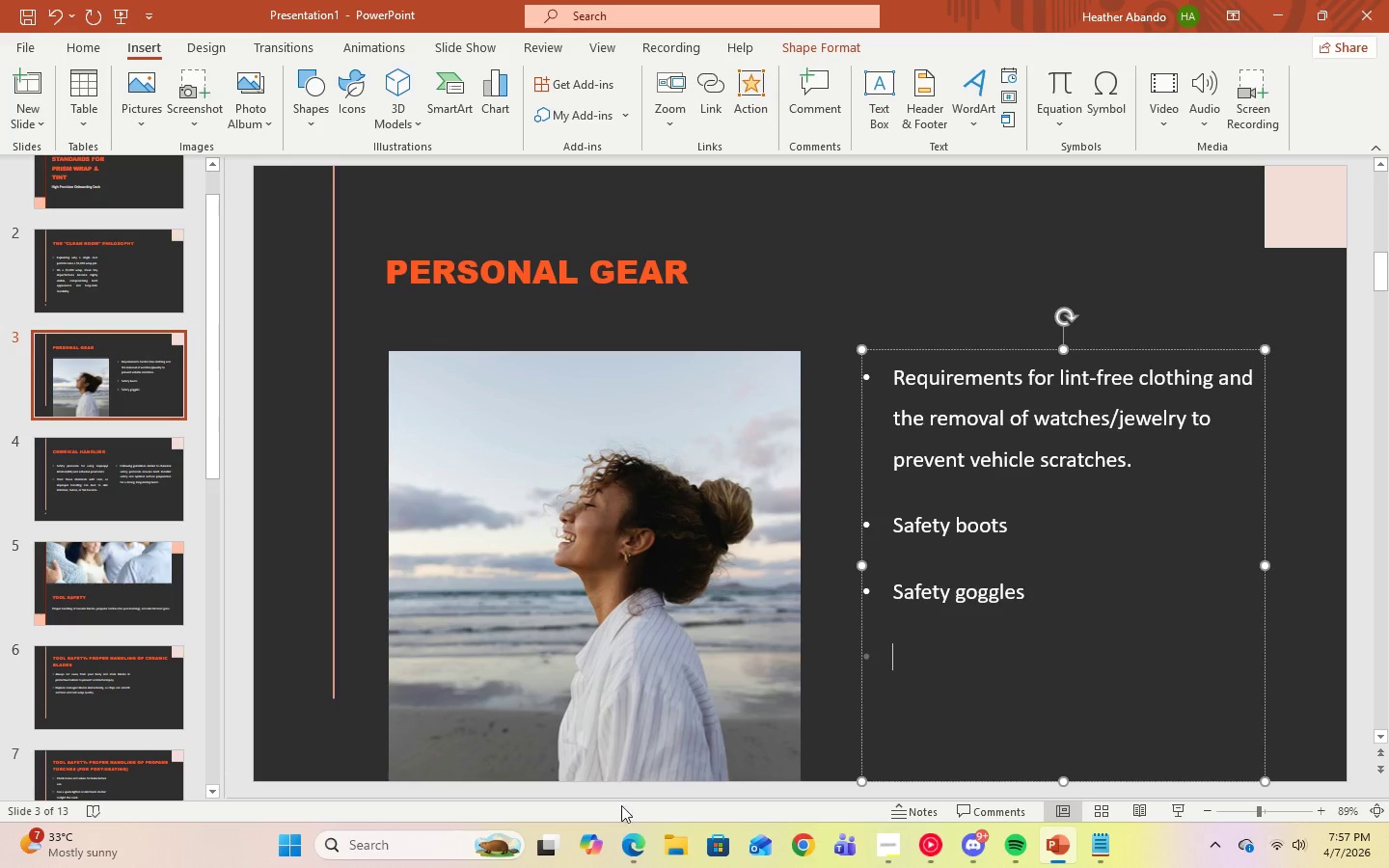 
left_click([641, 836])
 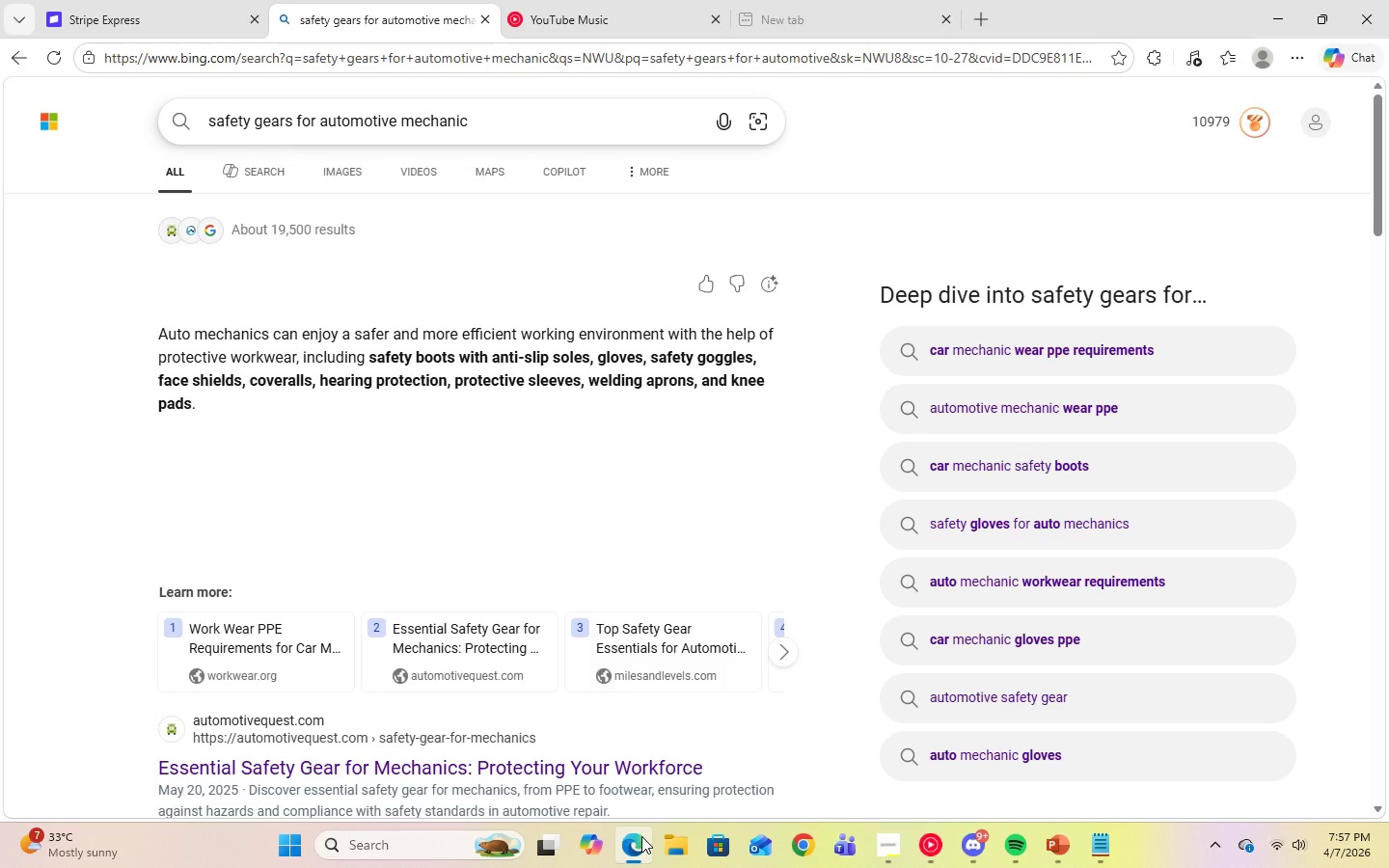 
left_click([641, 836])
 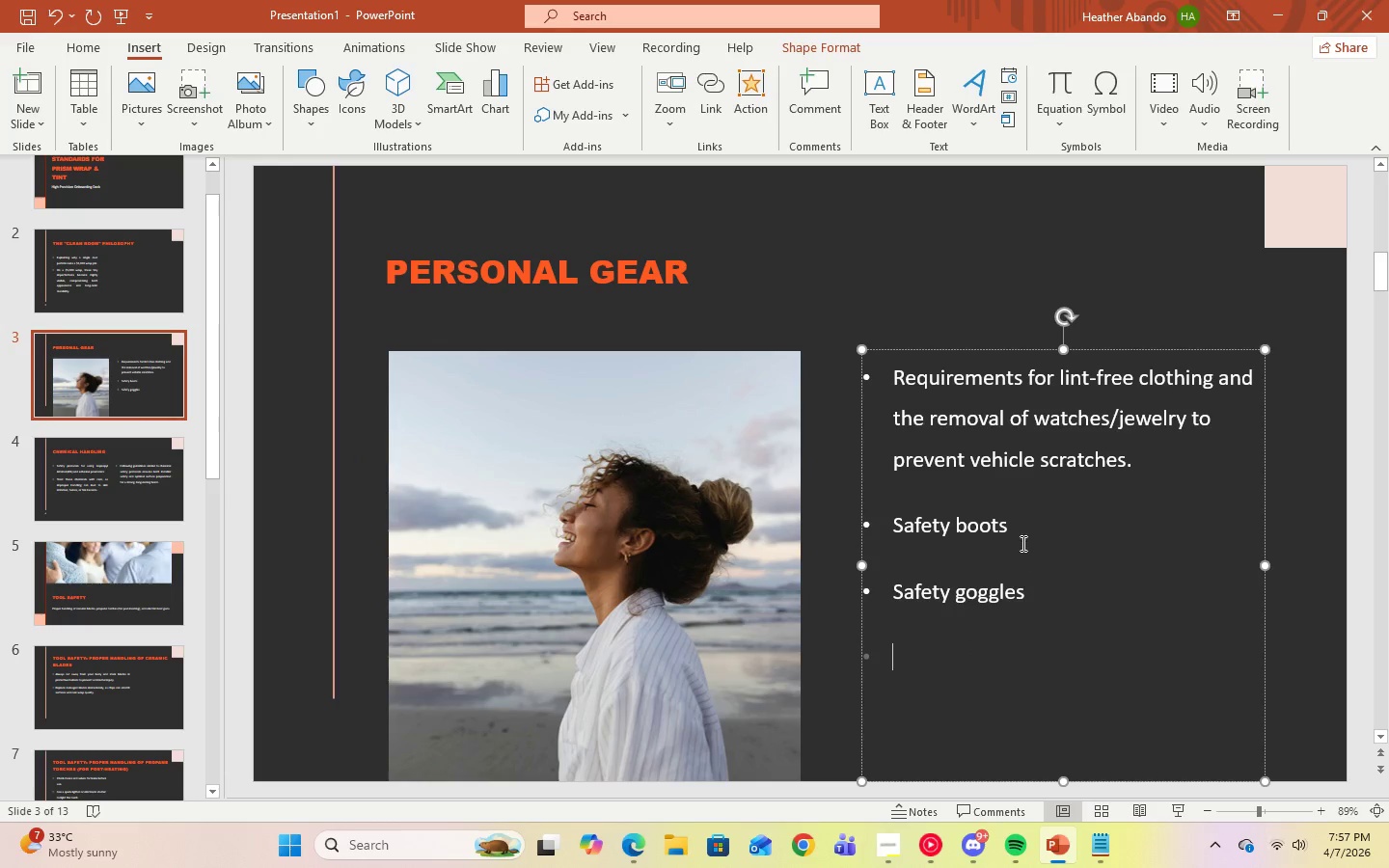 
left_click([1031, 594])
 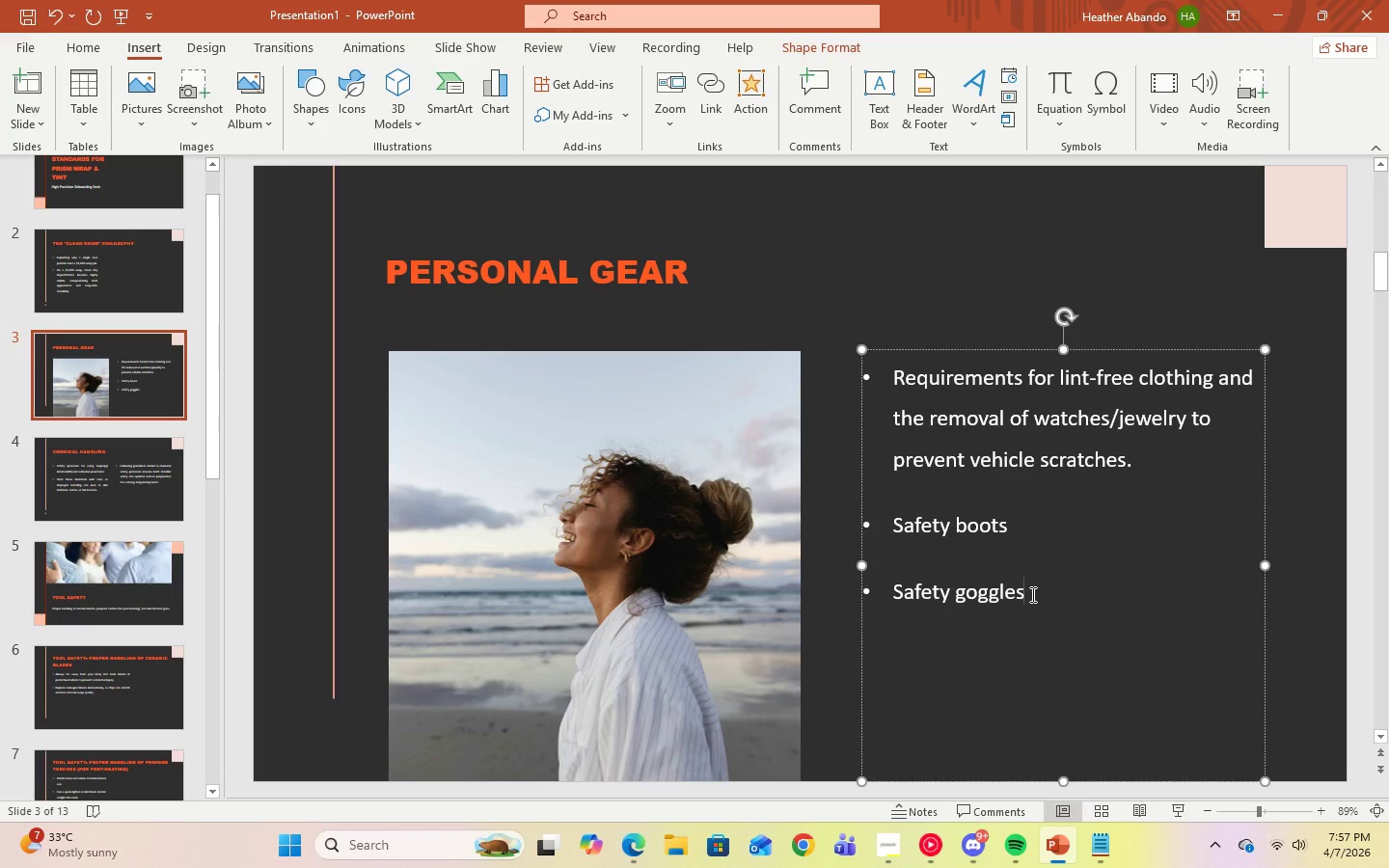 
key(Backspace)
key(Backspace)
key(Backspace)
key(Backspace)
key(Backspace)
key(Backspace)
key(Backspace)
key(Backspace)
key(Backspace)
key(Backspace)
key(Backspace)
key(Backspace)
key(Backspace)
key(Backspace)
key(Backspace)
key(Backspace)
type(, gll)
key(Backspace)
type(oves a)
key(Backspace)
key(Backspace)
type(, and goggles)
 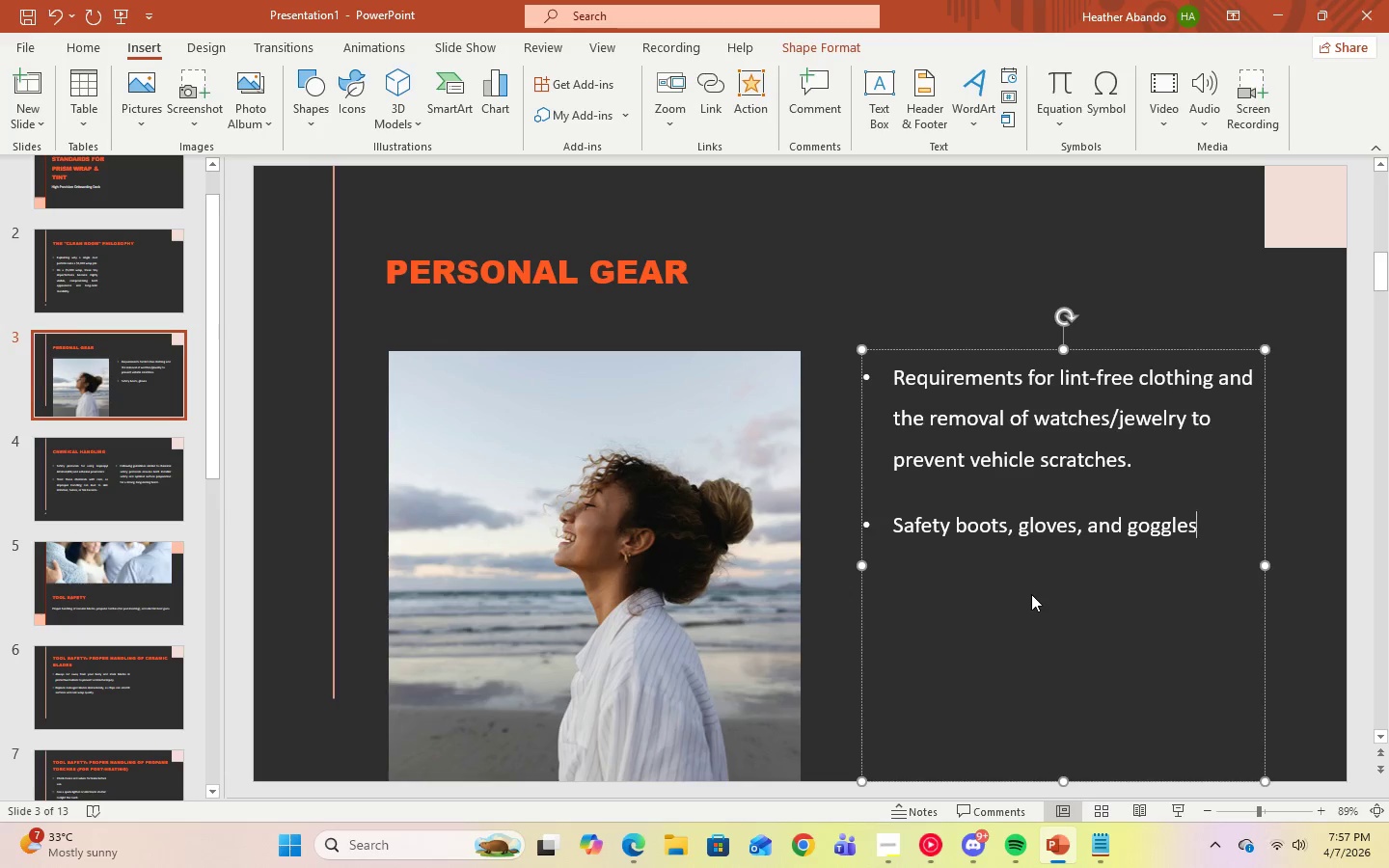 
key(Enter)
 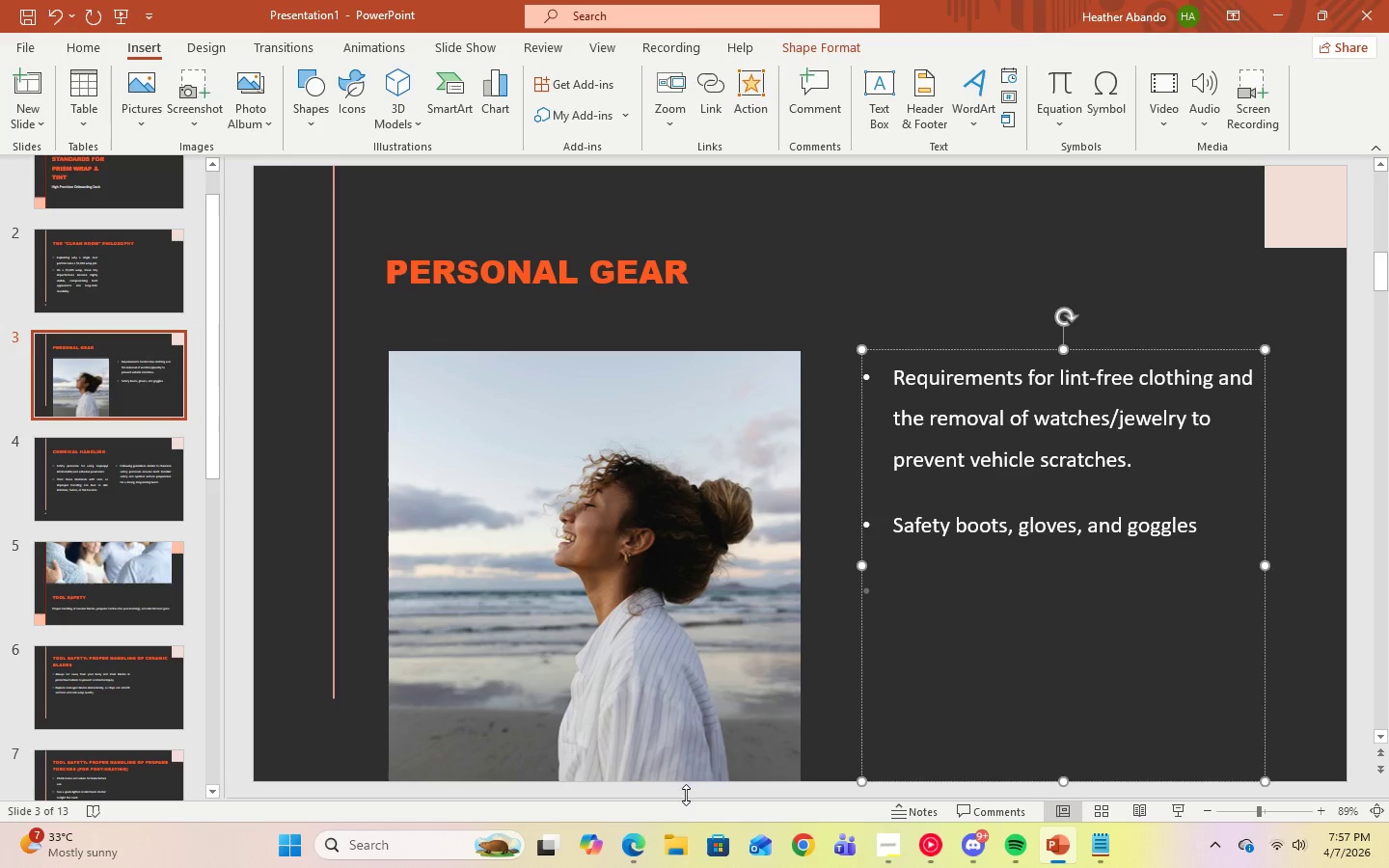 
left_click([638, 851])
 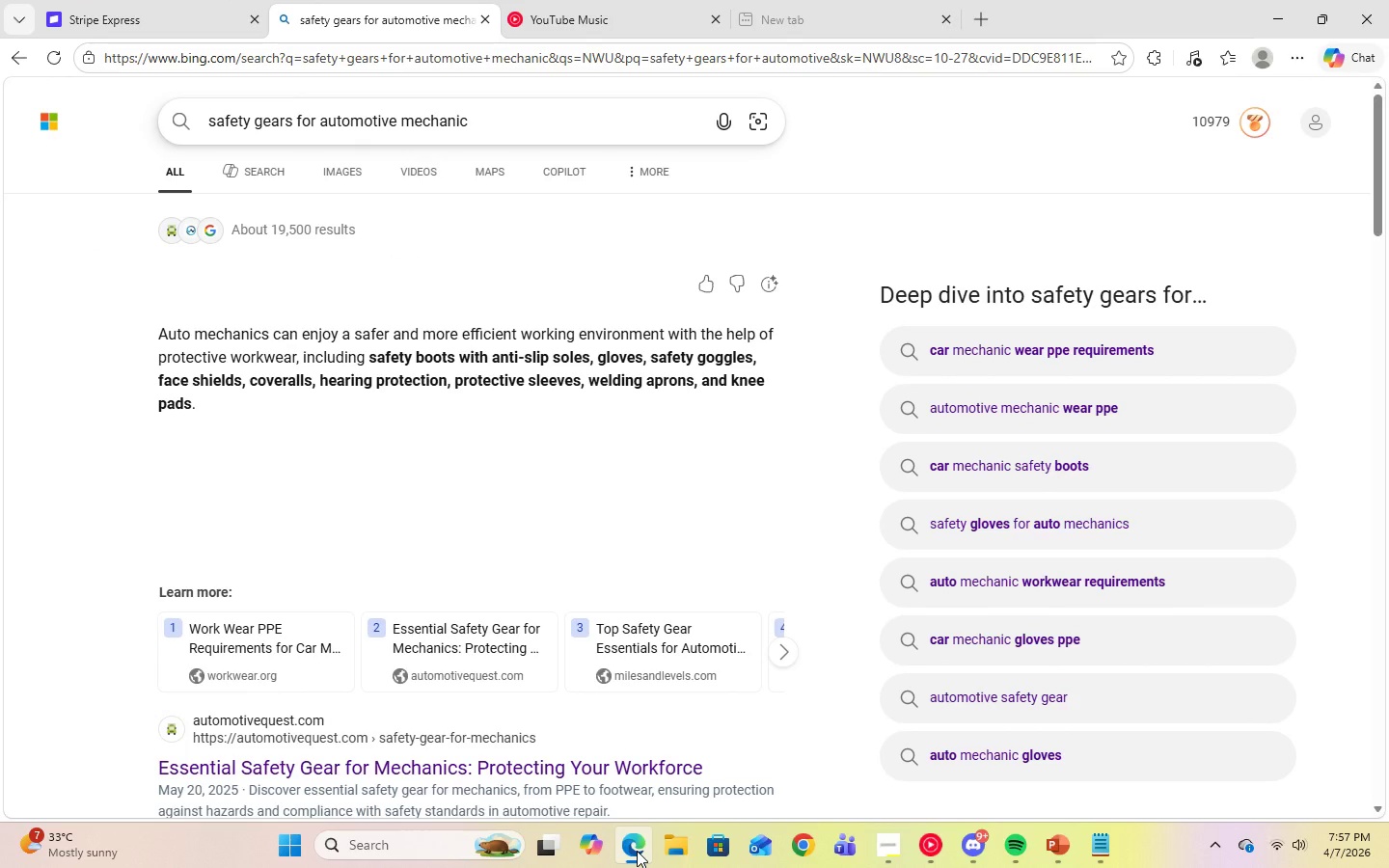 
left_click([637, 851])
 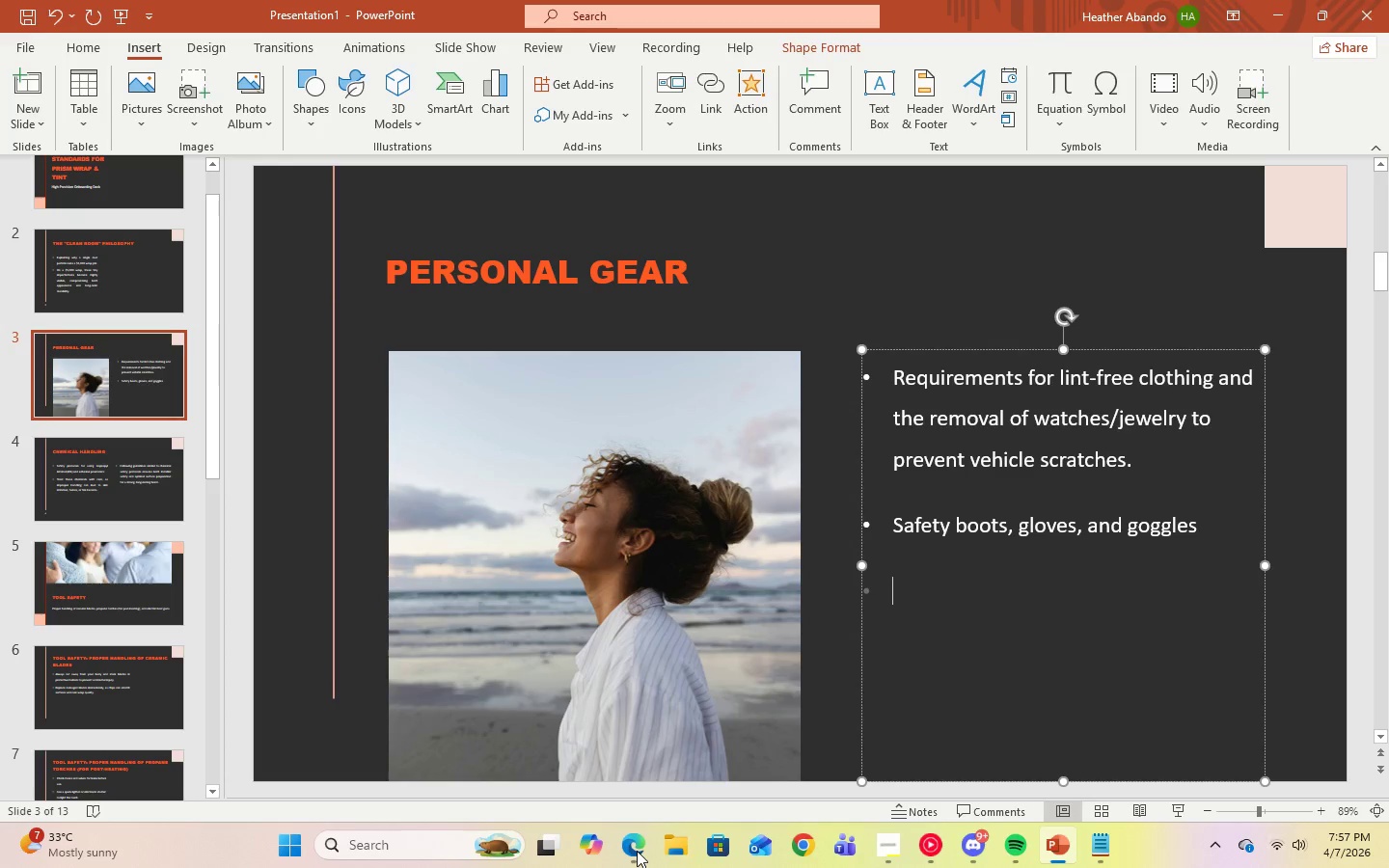 
type(fave shields)
 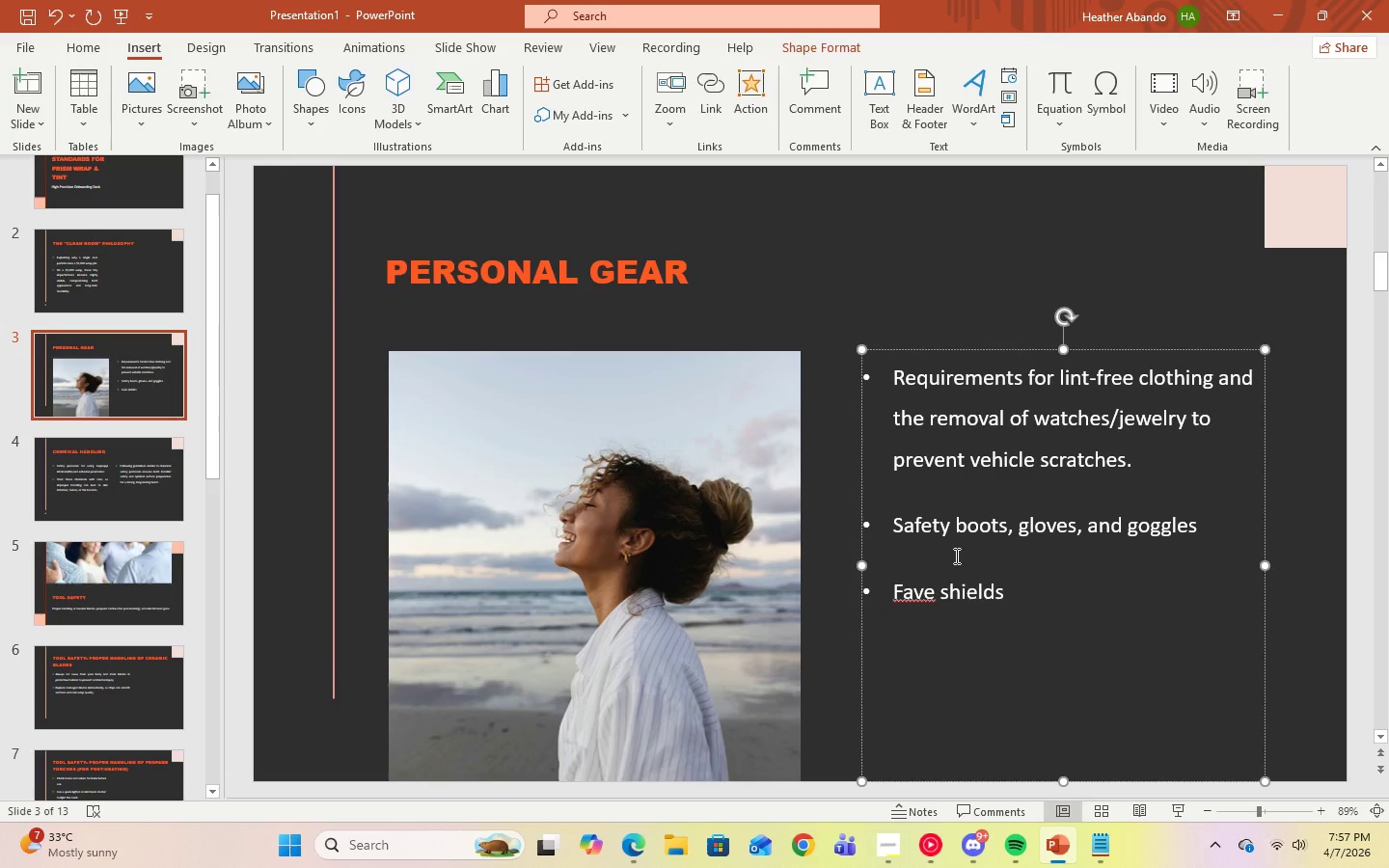 
left_click([928, 595])
 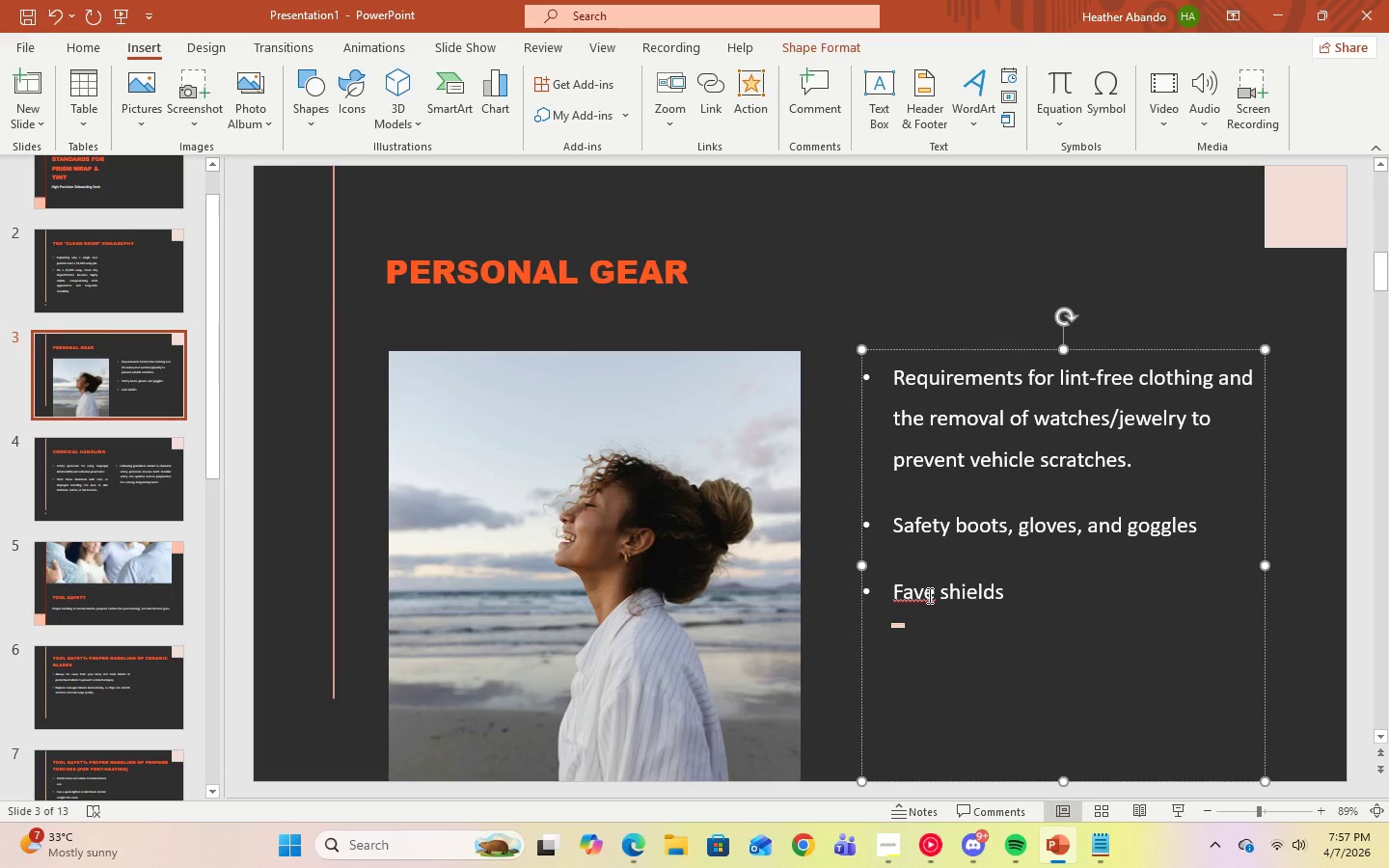 
key(Backspace)
 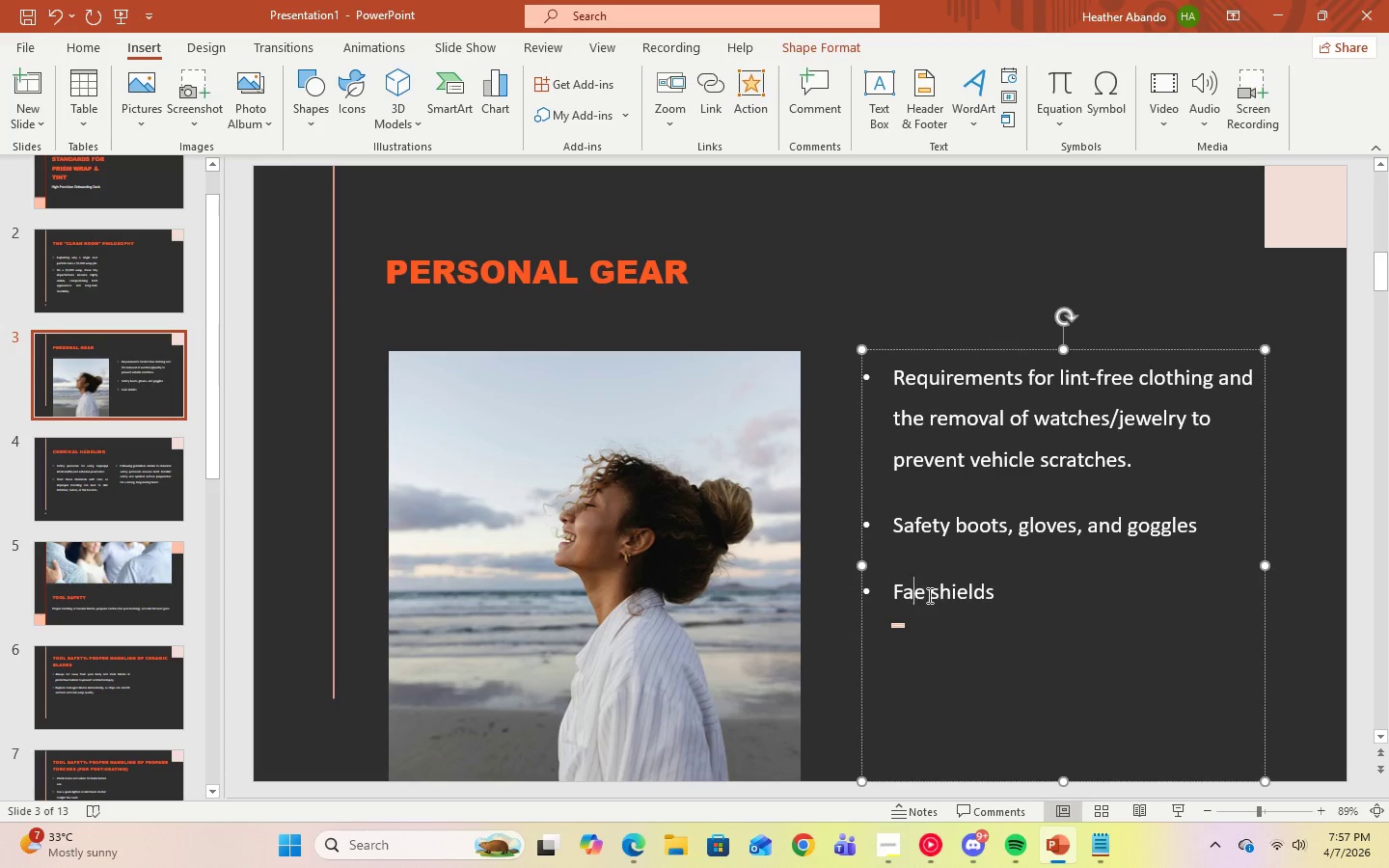 
key(C)
 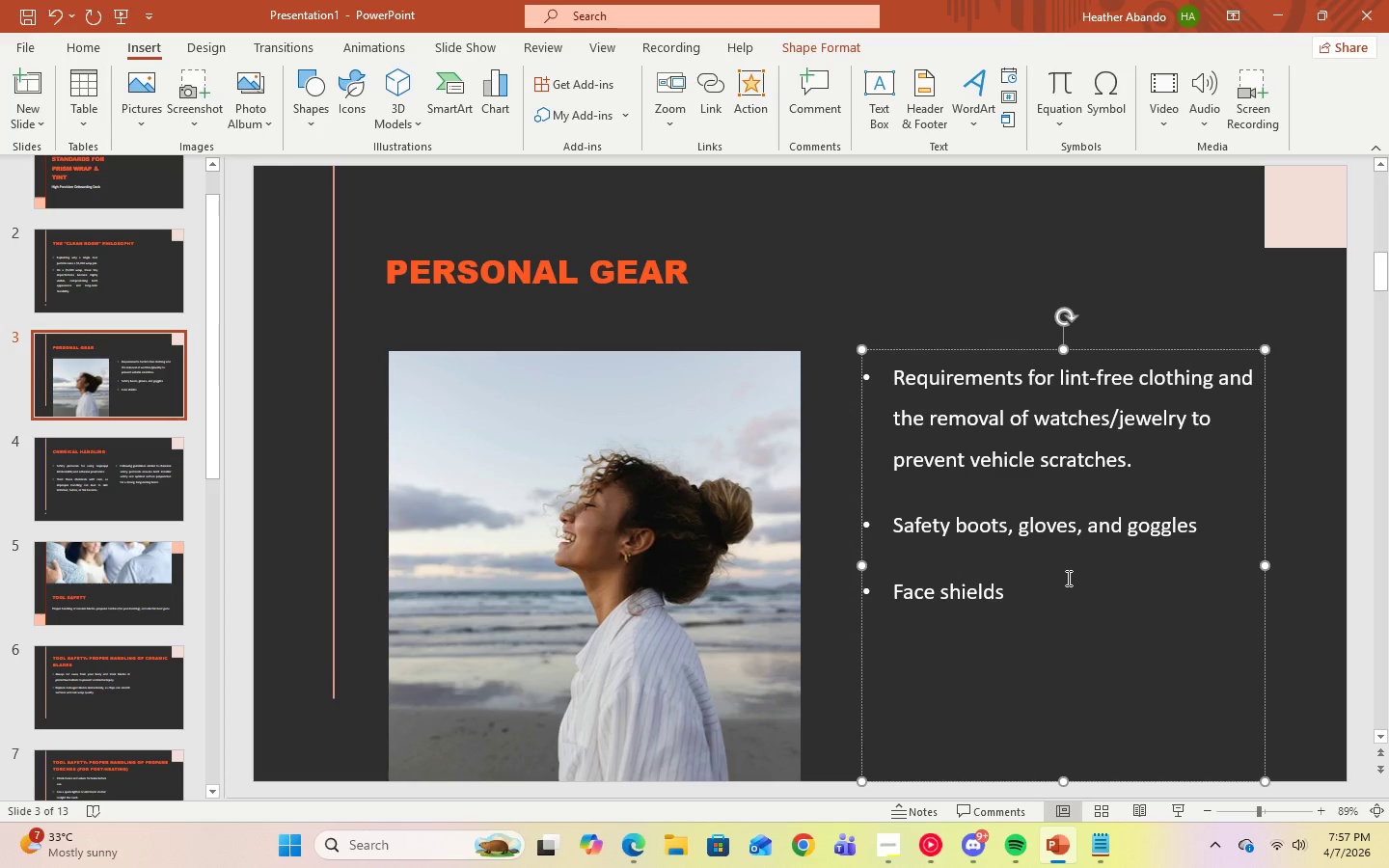 
left_click([1055, 593])
 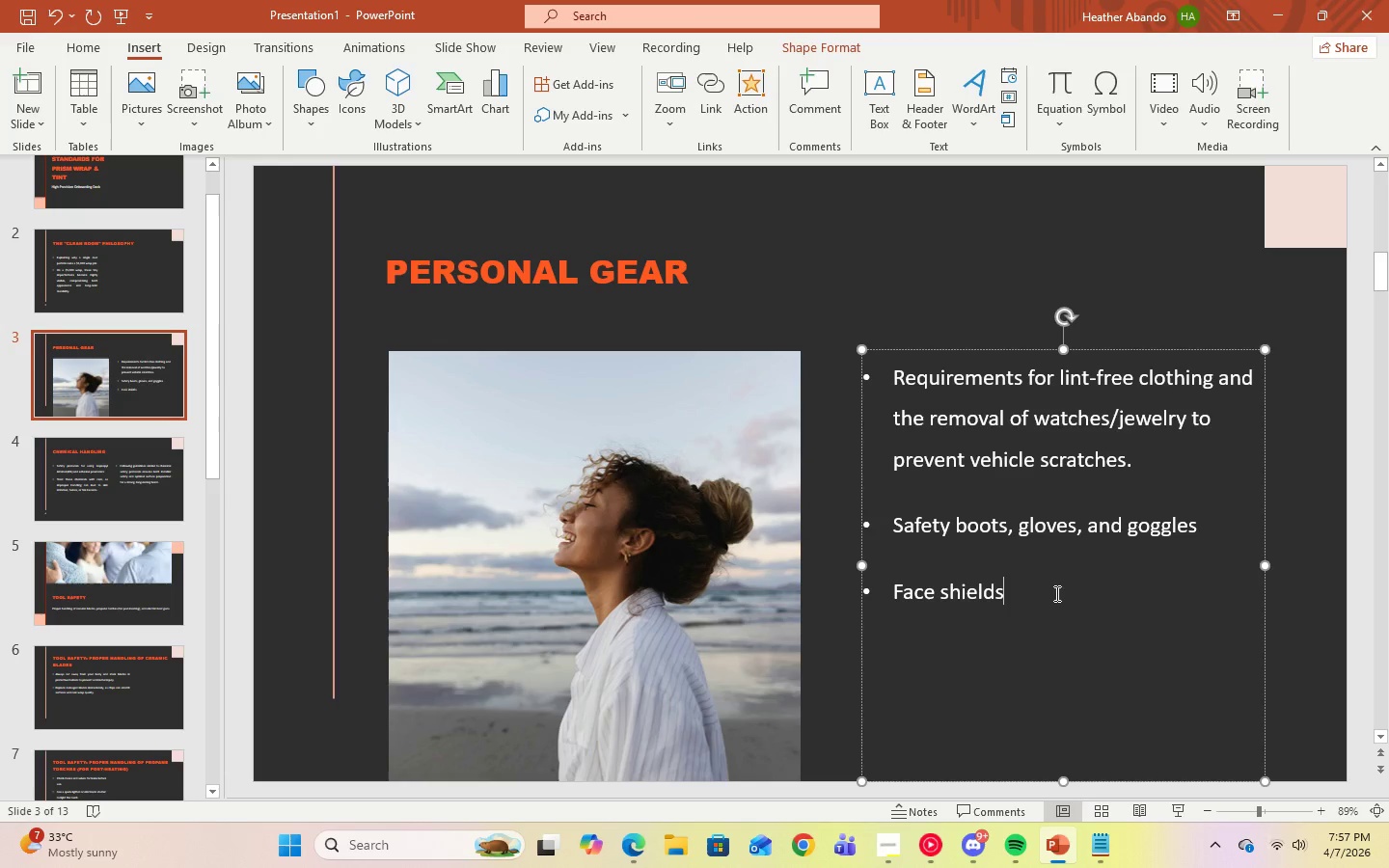 
key(Enter)
 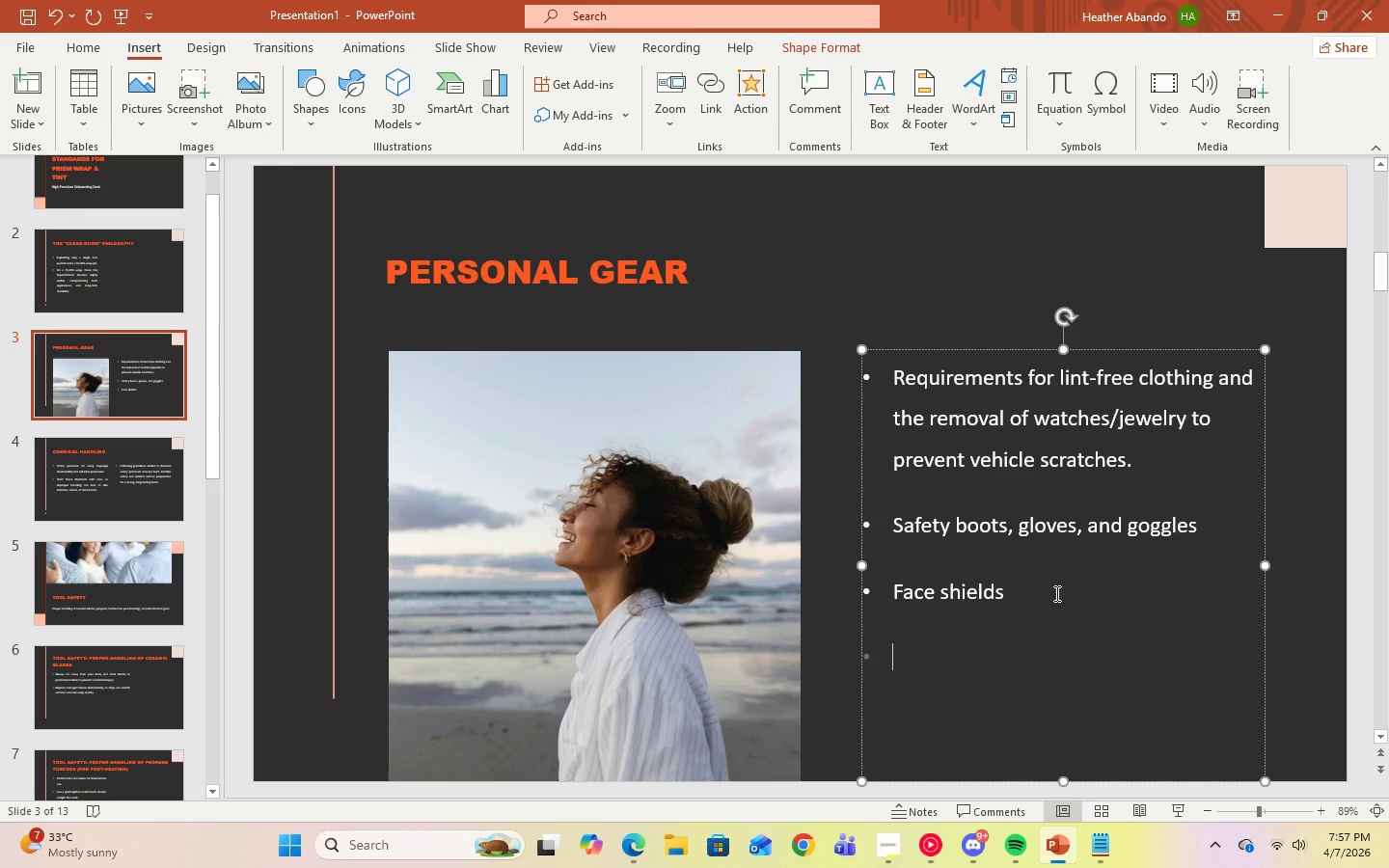 
type(hearing protection)
 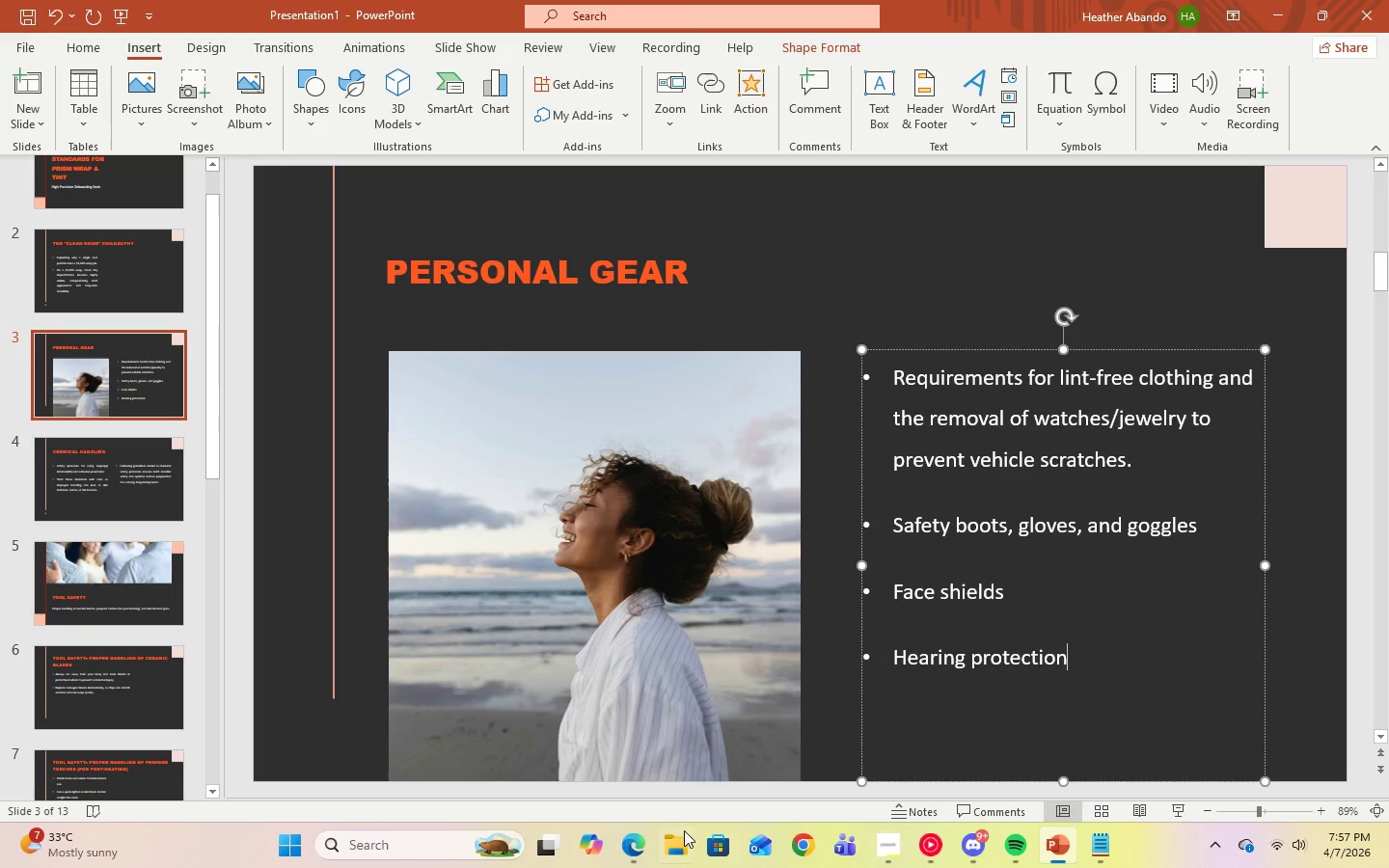 
left_click([639, 844])
 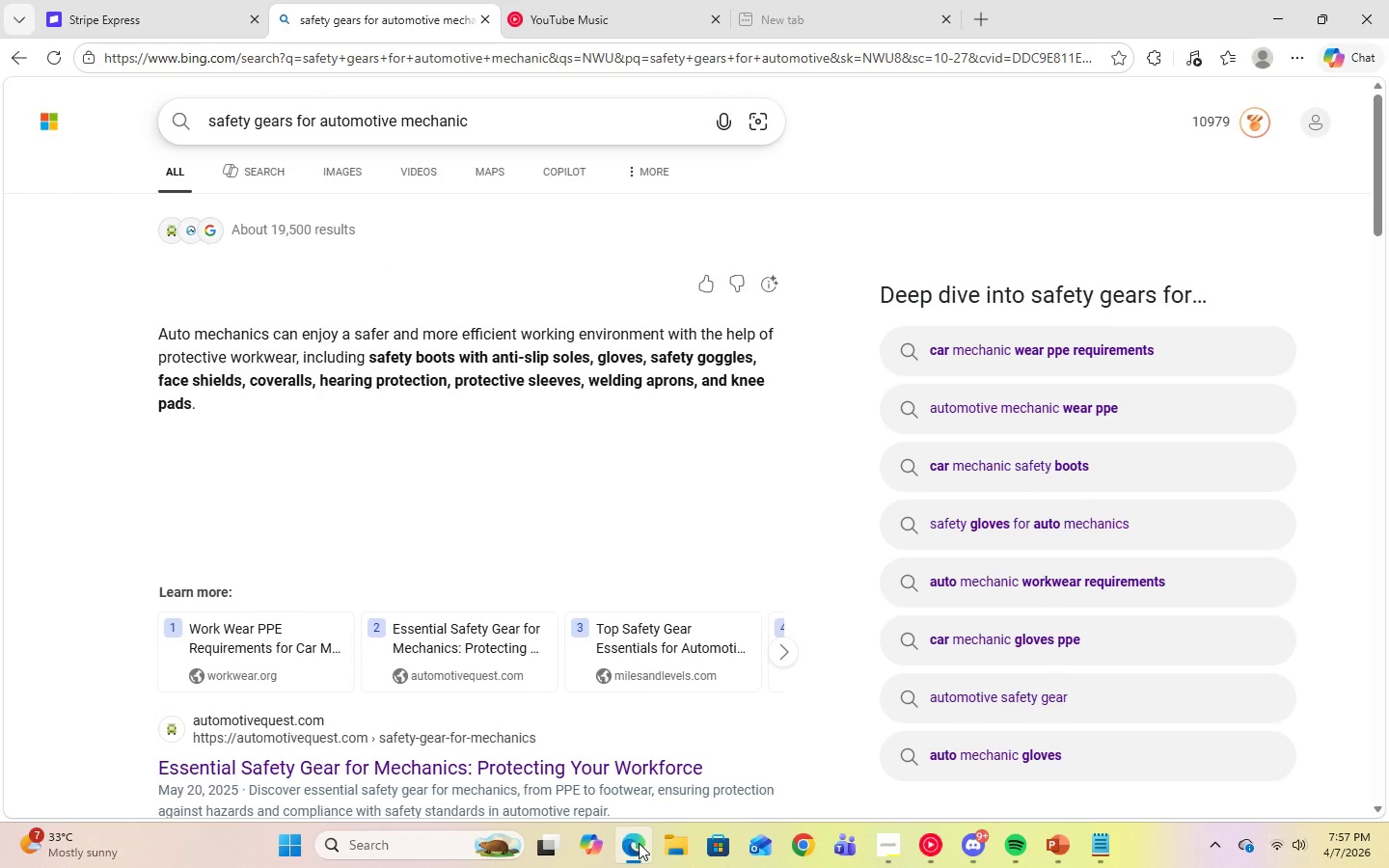 
left_click([639, 843])
 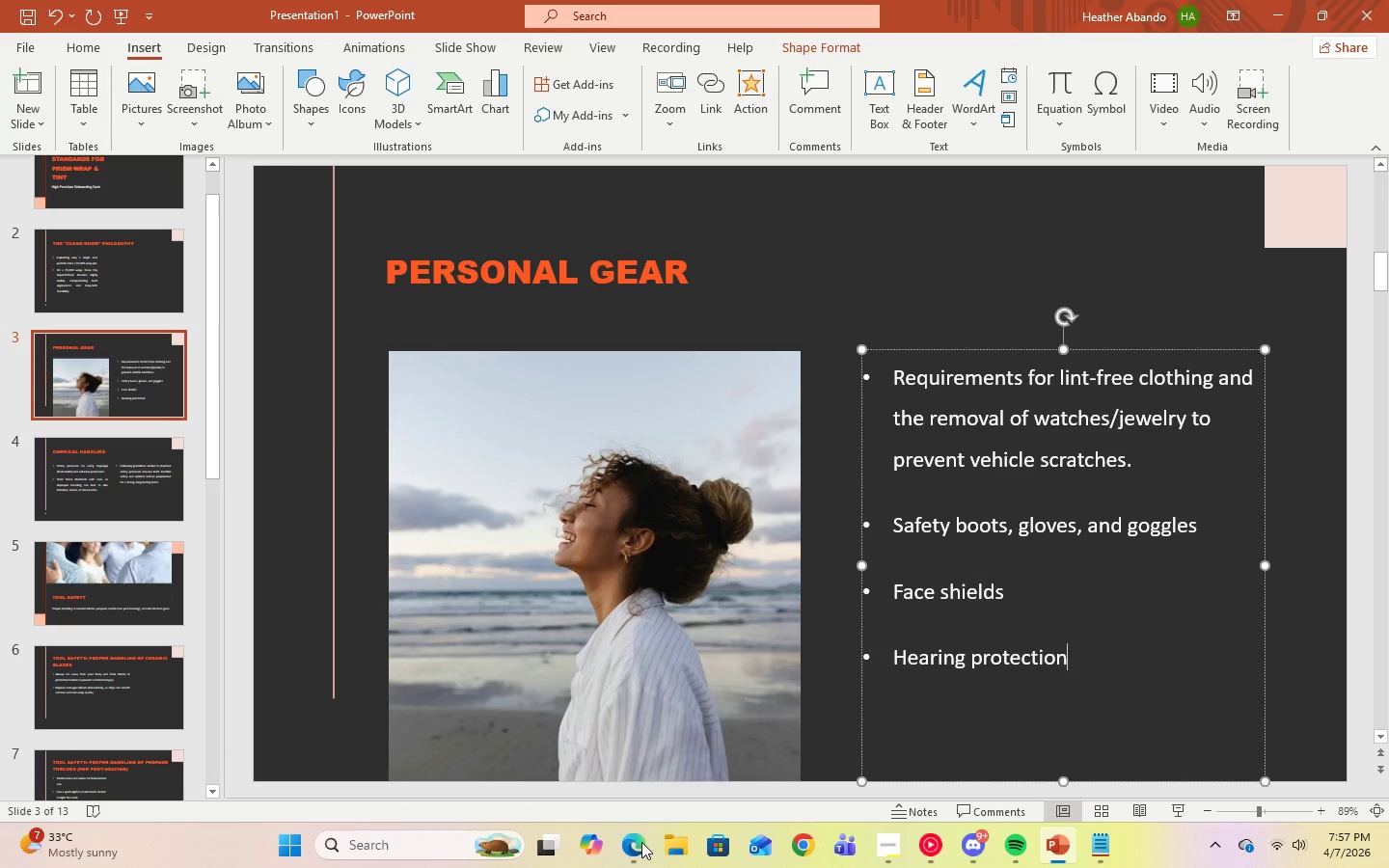 
key(Enter)
 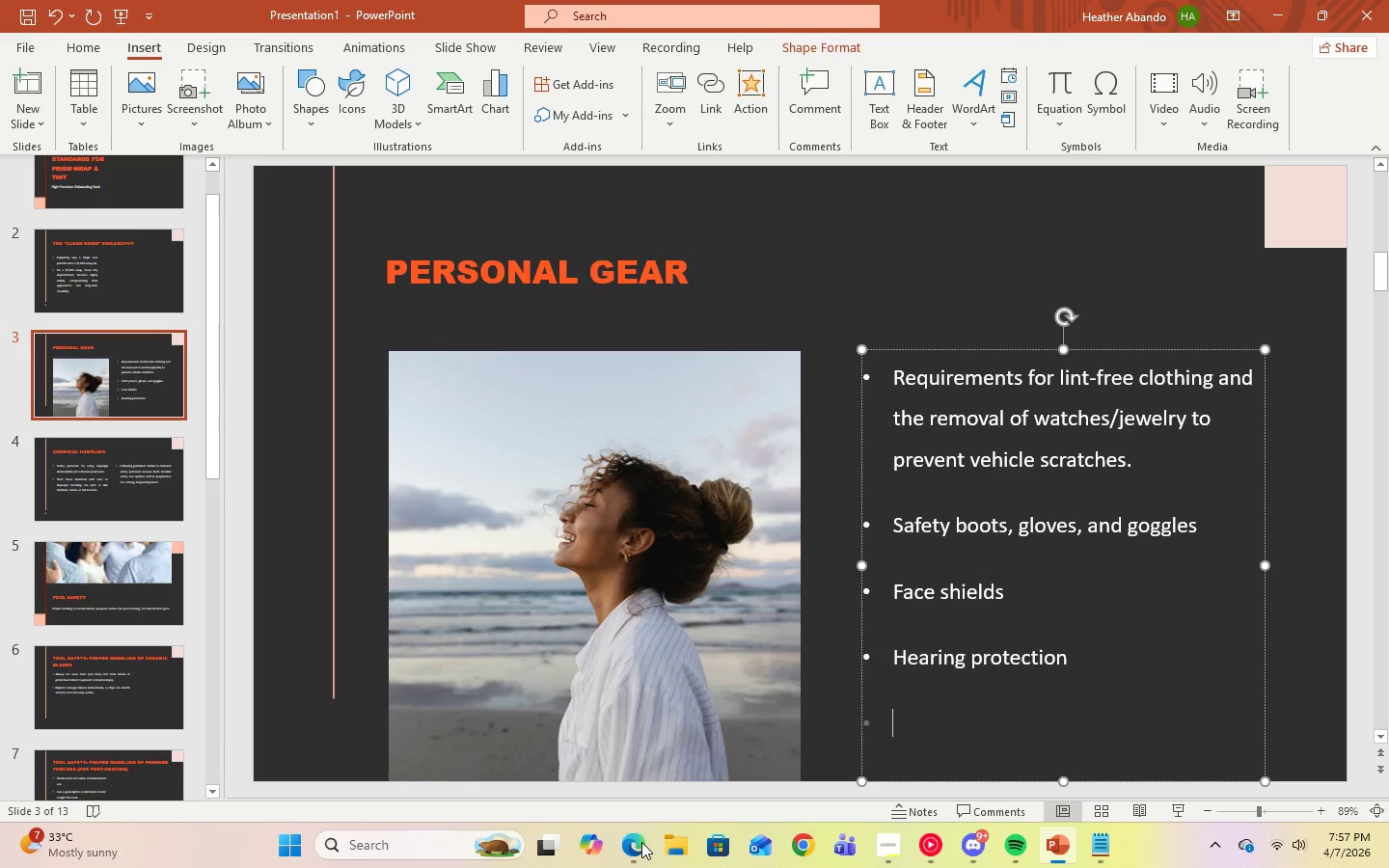 
type(knee pads)
 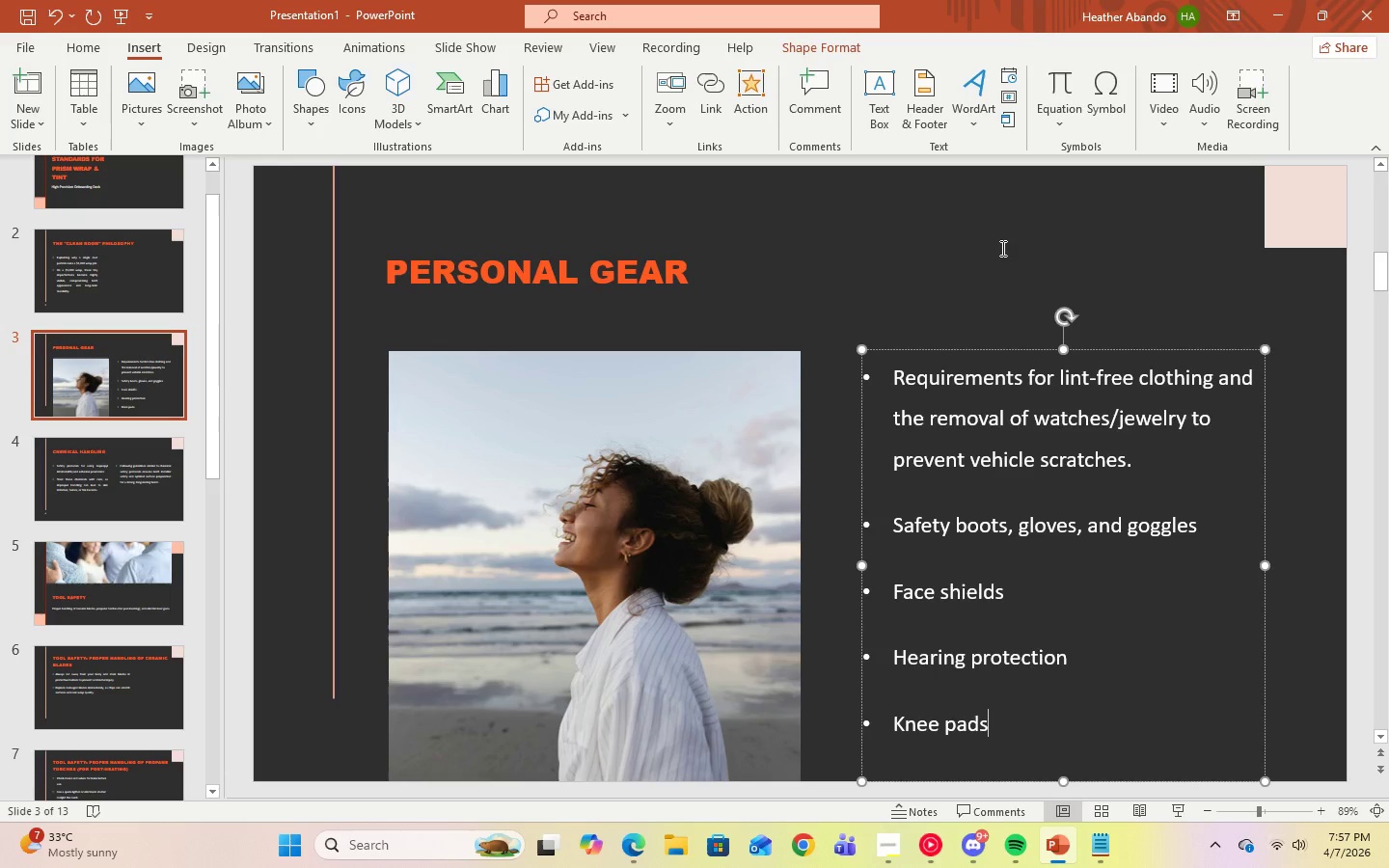 
left_click([1016, 260])
 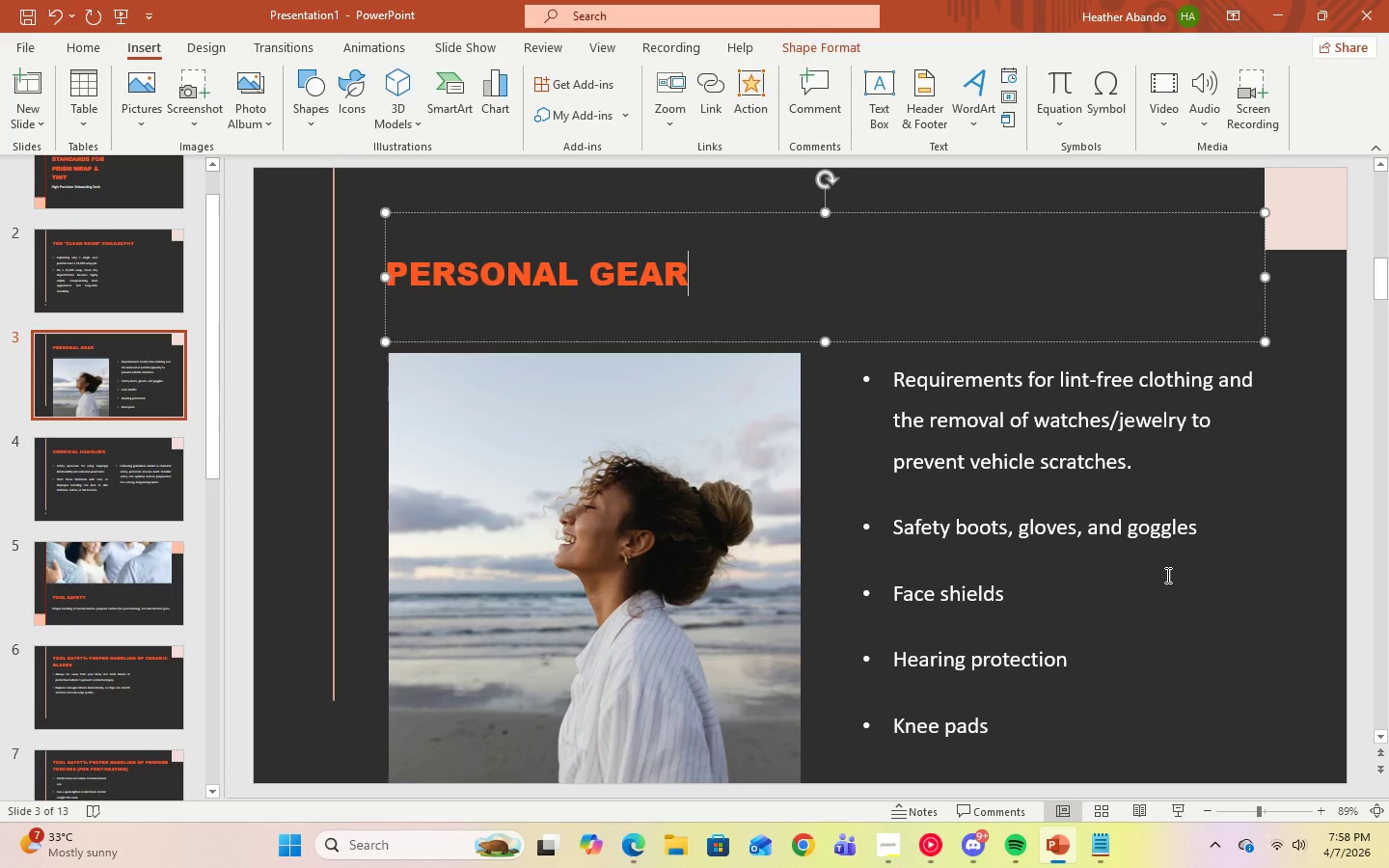 
left_click([1170, 586])
 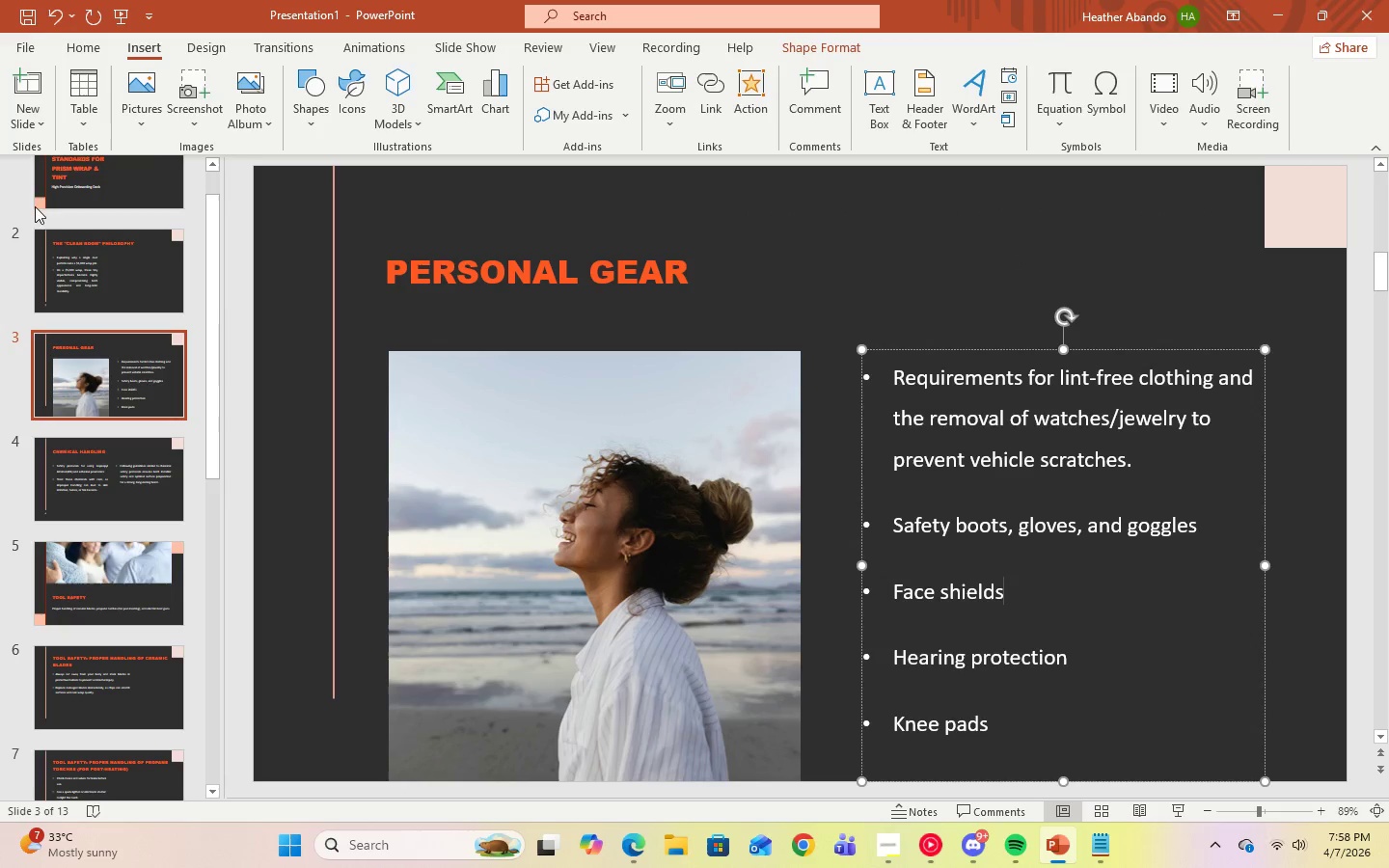 
left_click([342, 118])
 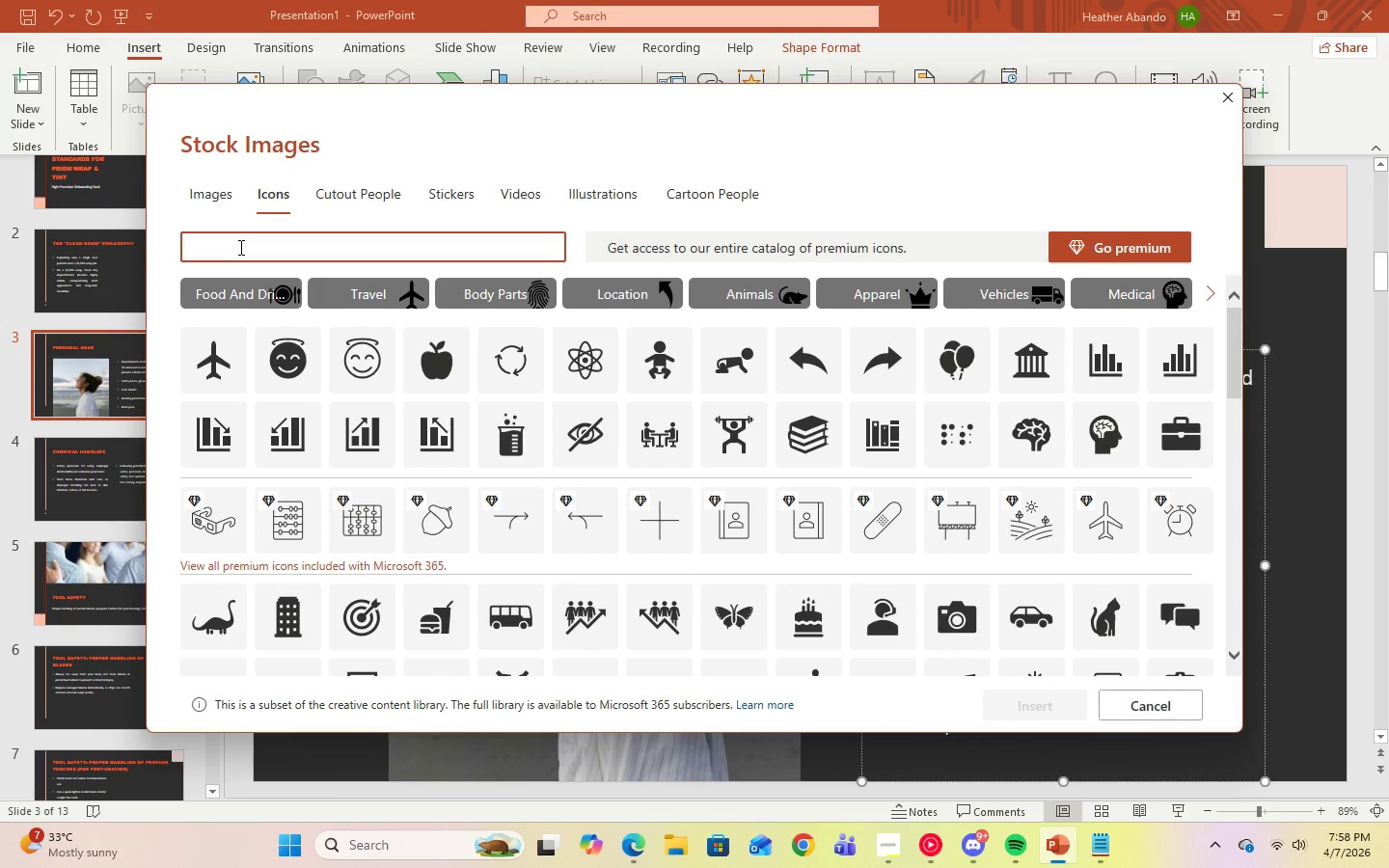 
type(gear)
 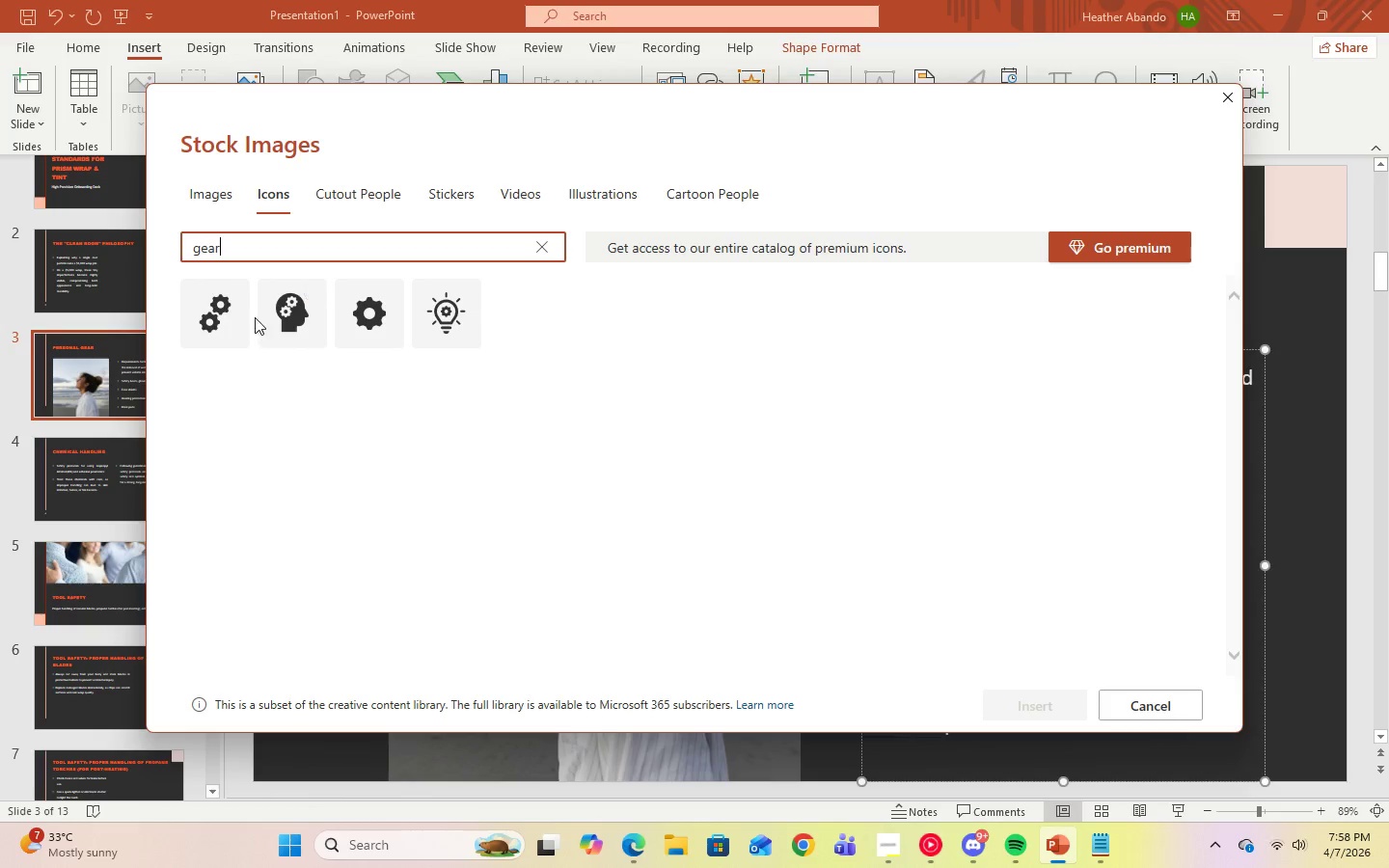 
left_click([389, 291])
 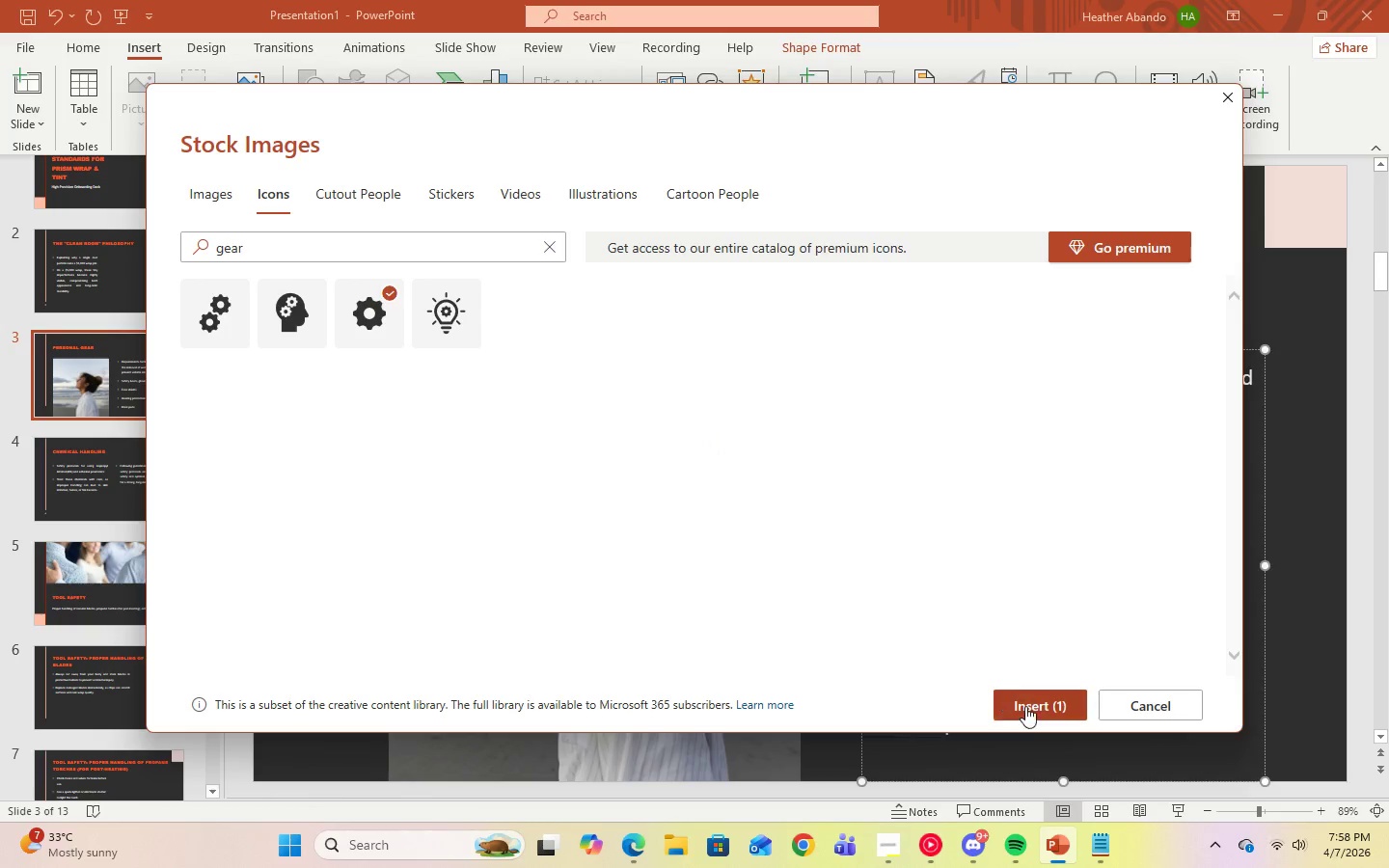 
left_click([1044, 707])
 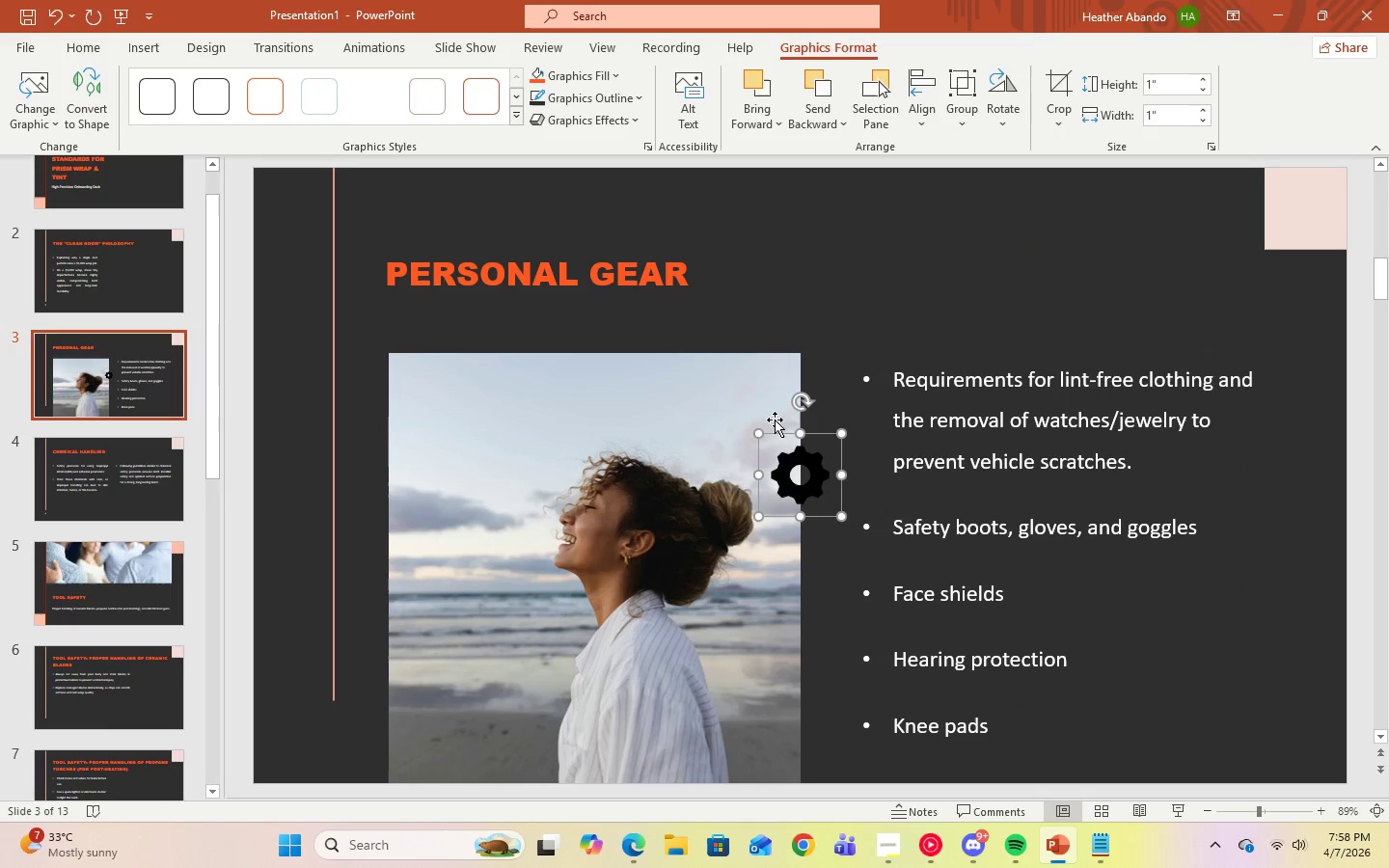 
left_click_drag(start_coordinate=[803, 476], to_coordinate=[762, 274])
 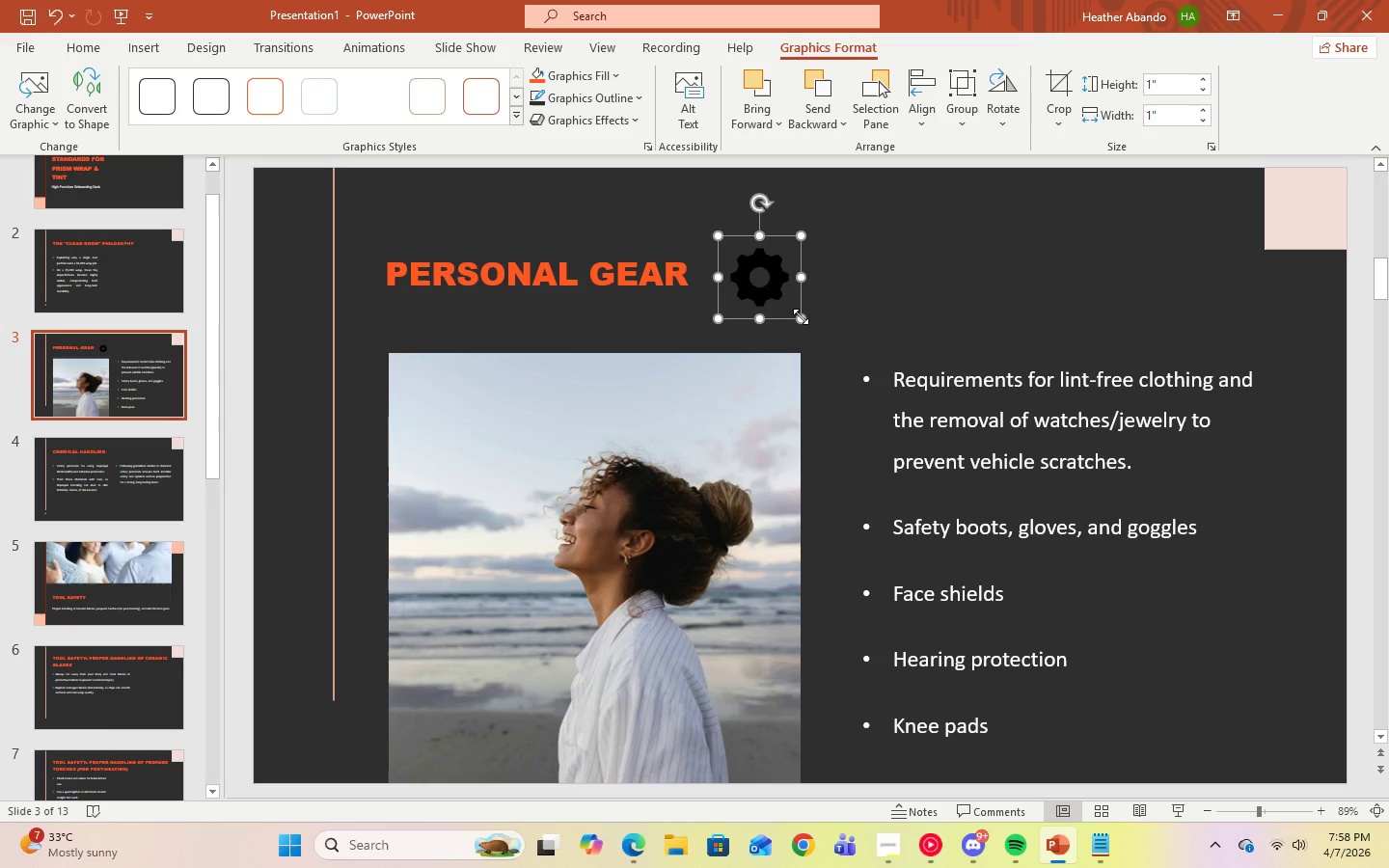 
left_click_drag(start_coordinate=[801, 317], to_coordinate=[773, 271])
 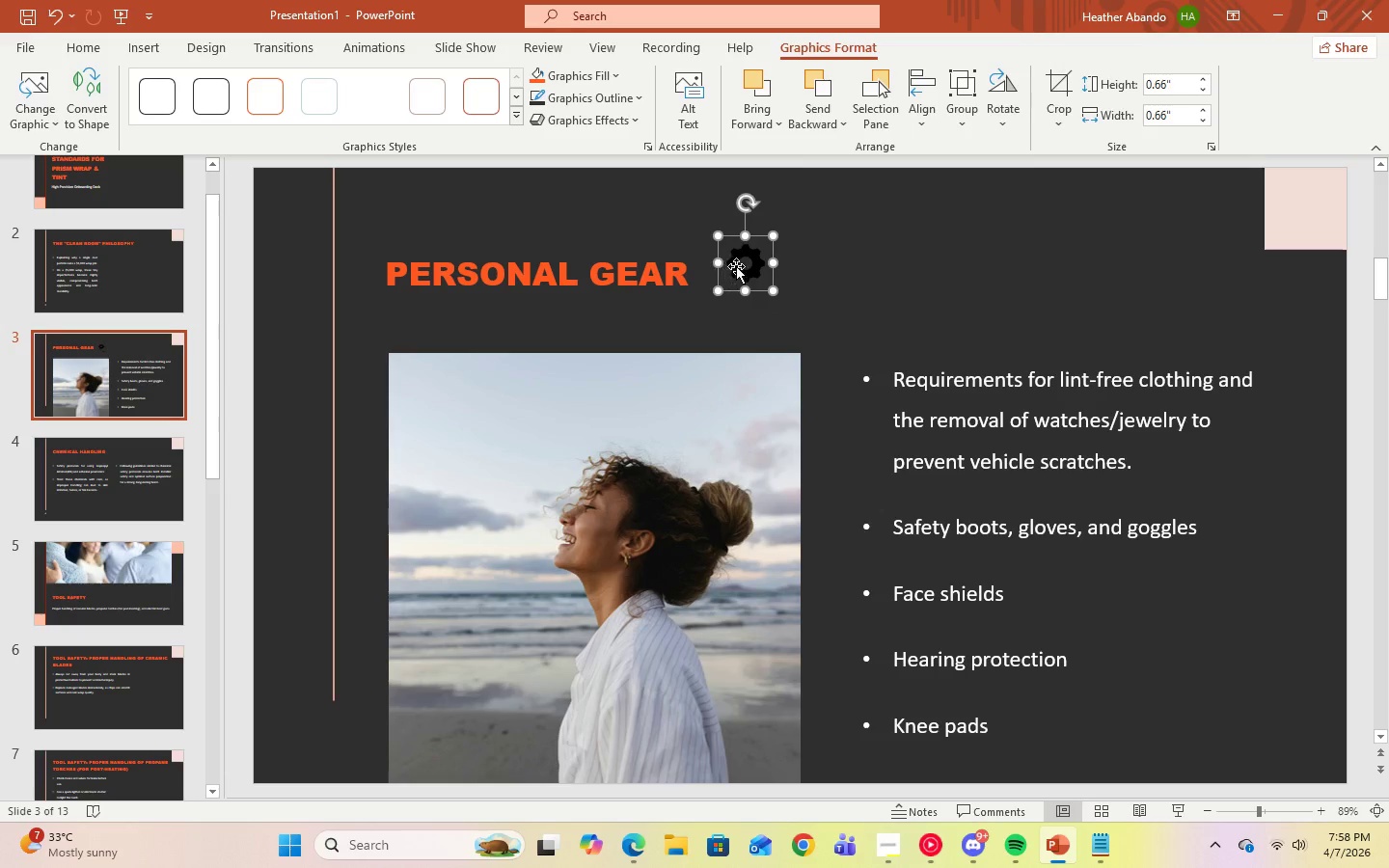 
left_click_drag(start_coordinate=[740, 264], to_coordinate=[763, 275])
 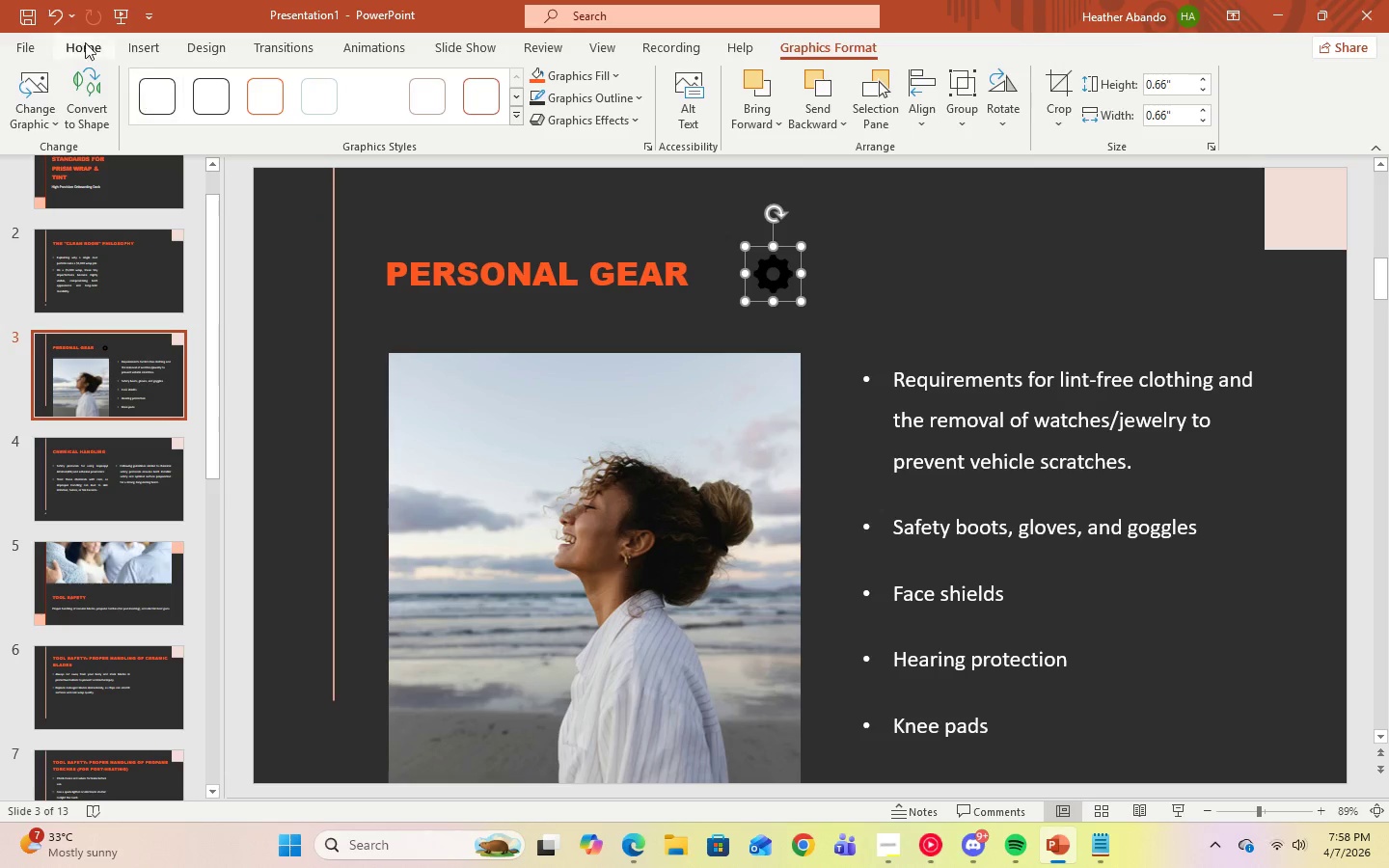 
left_click([59, 22])
 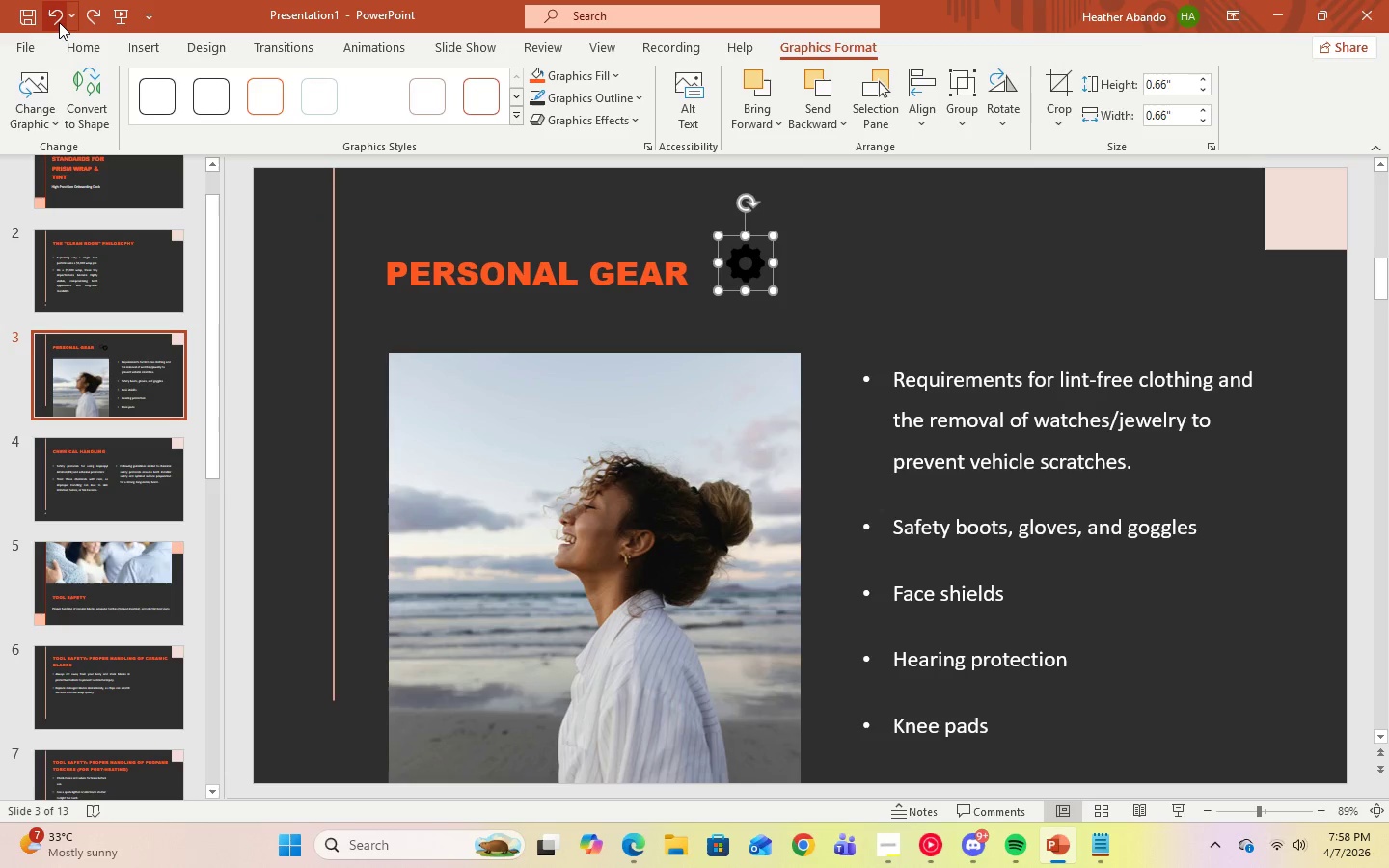 
left_click([59, 22])
 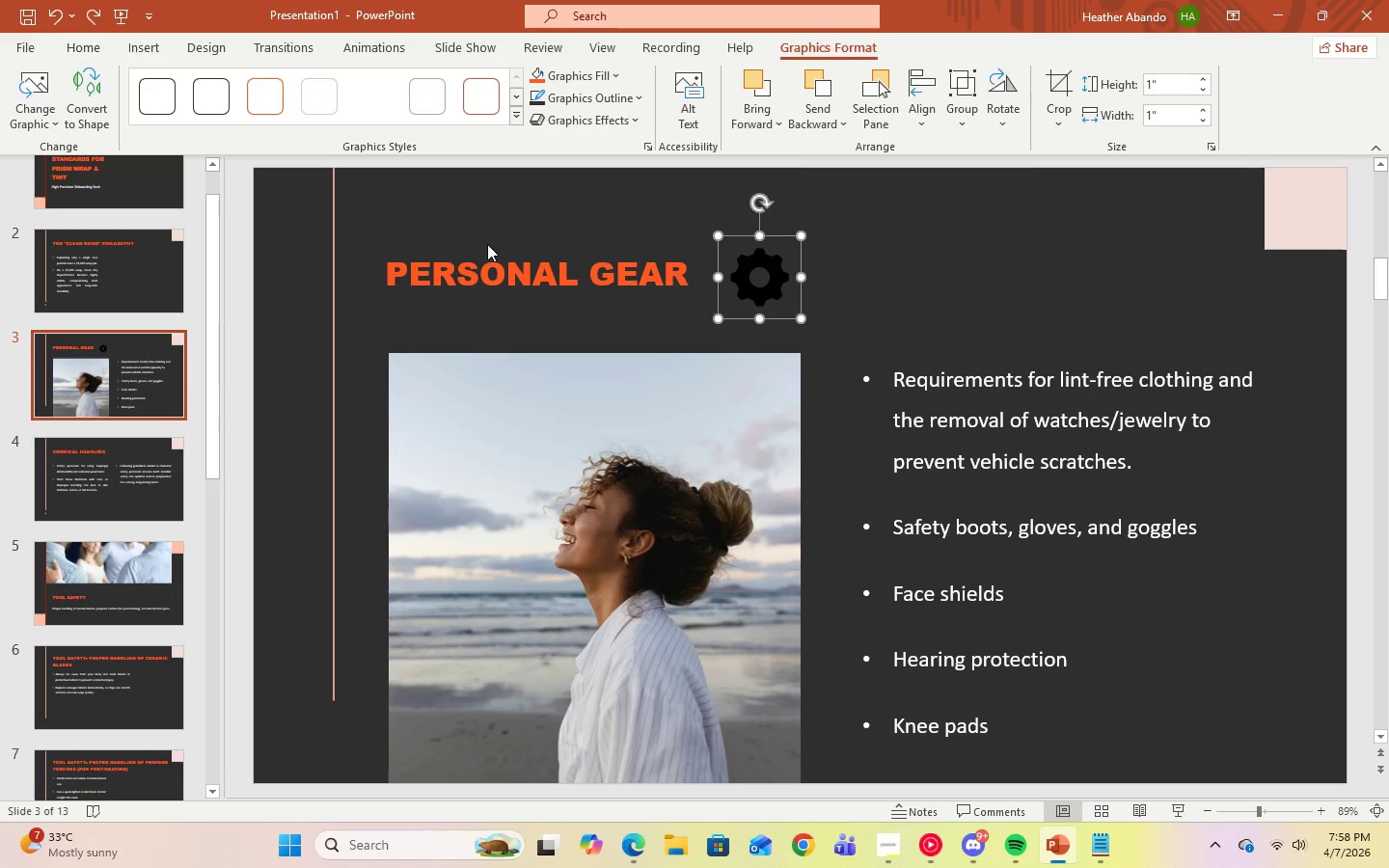 
left_click([914, 289])
 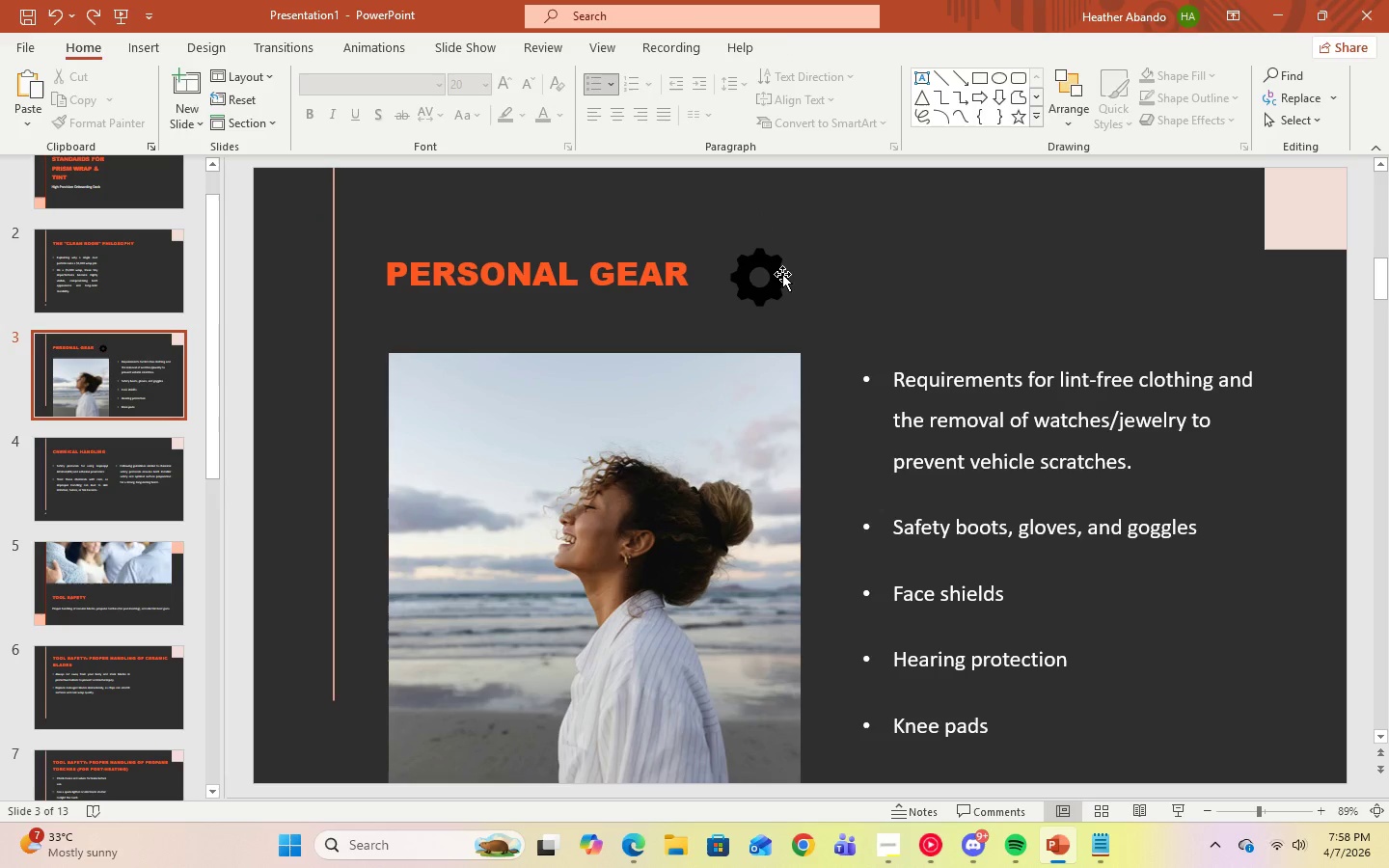 
left_click([781, 274])
 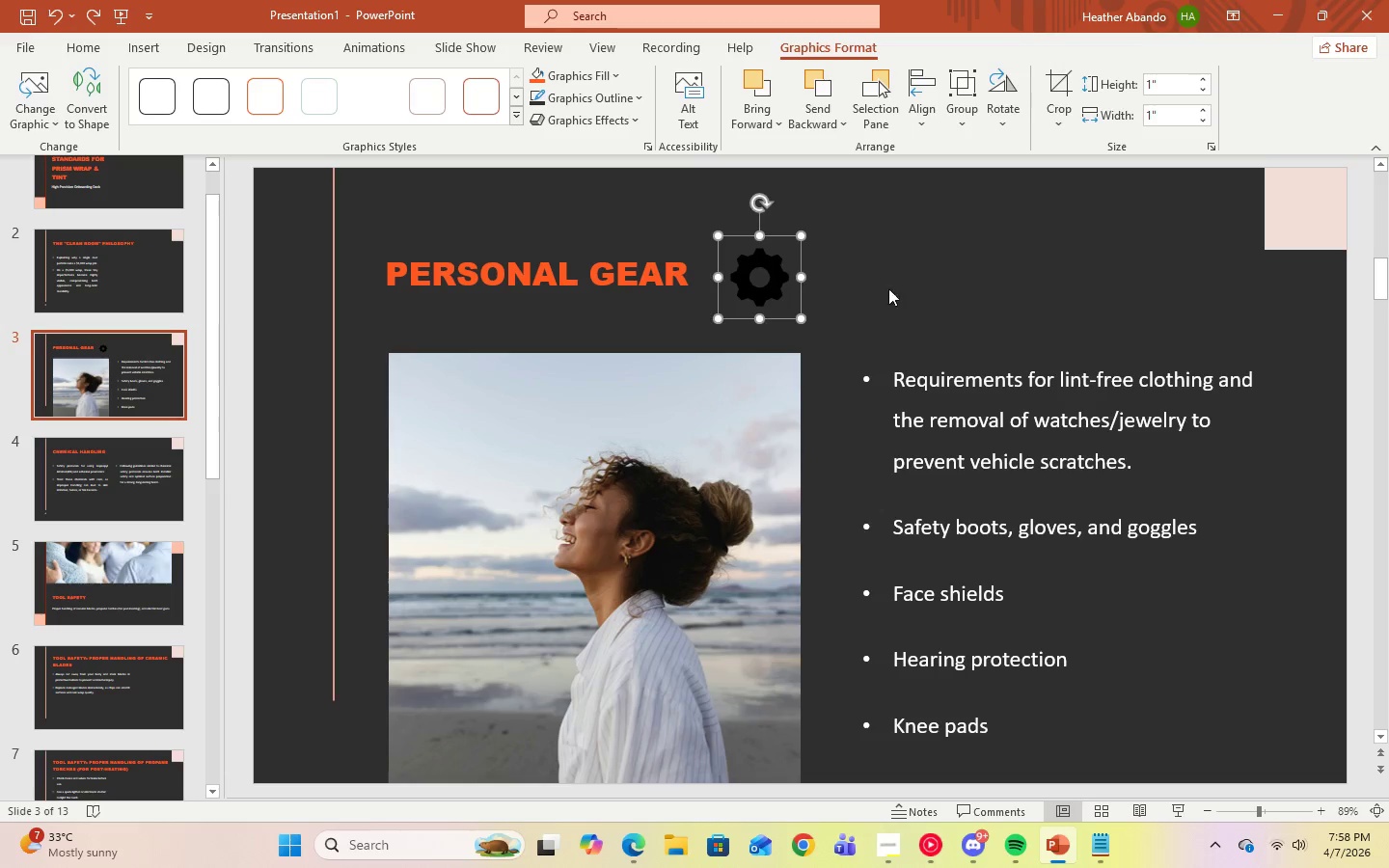 
double_click([760, 278])
 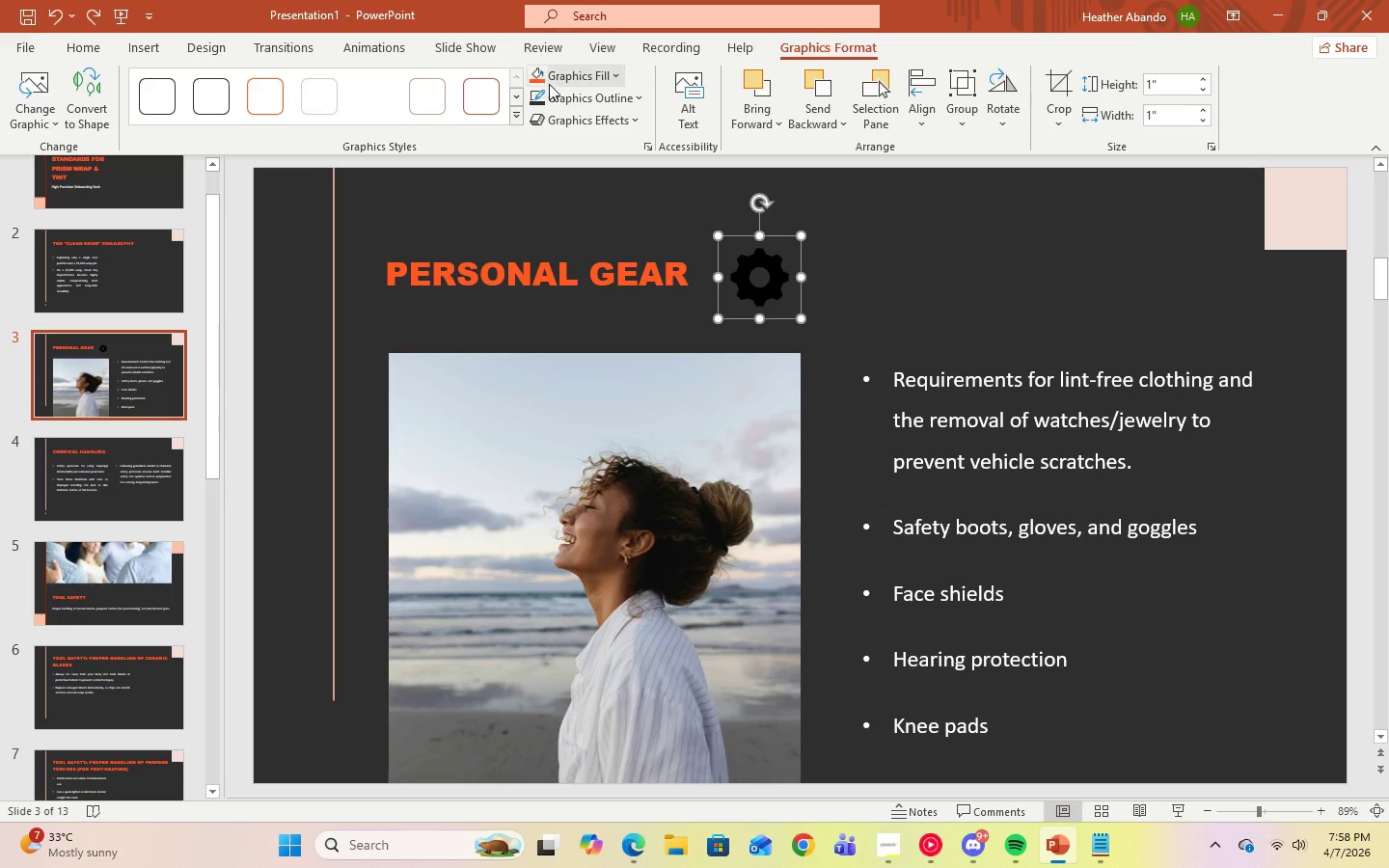 
left_click([538, 77])
 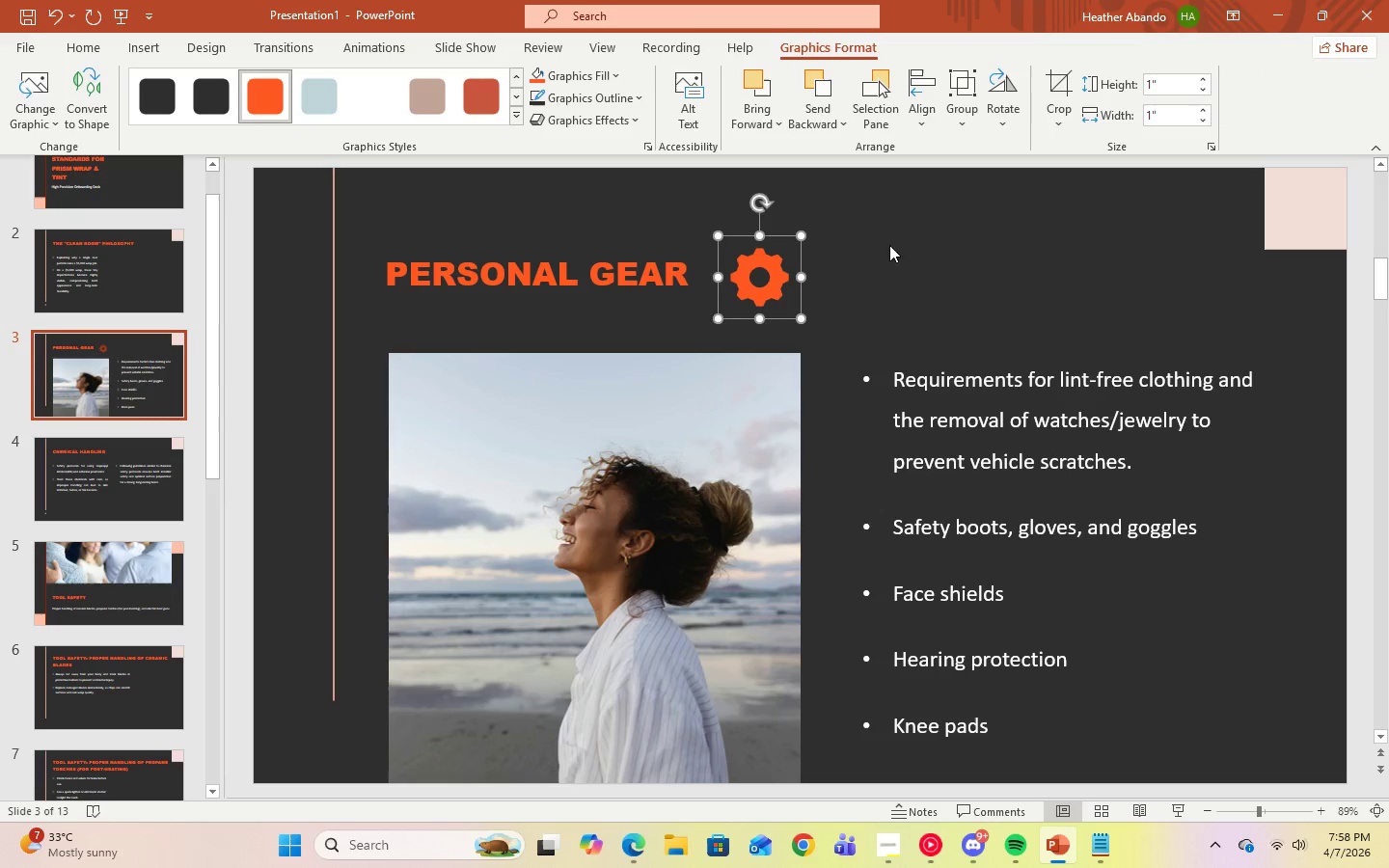 
left_click([933, 274])
 